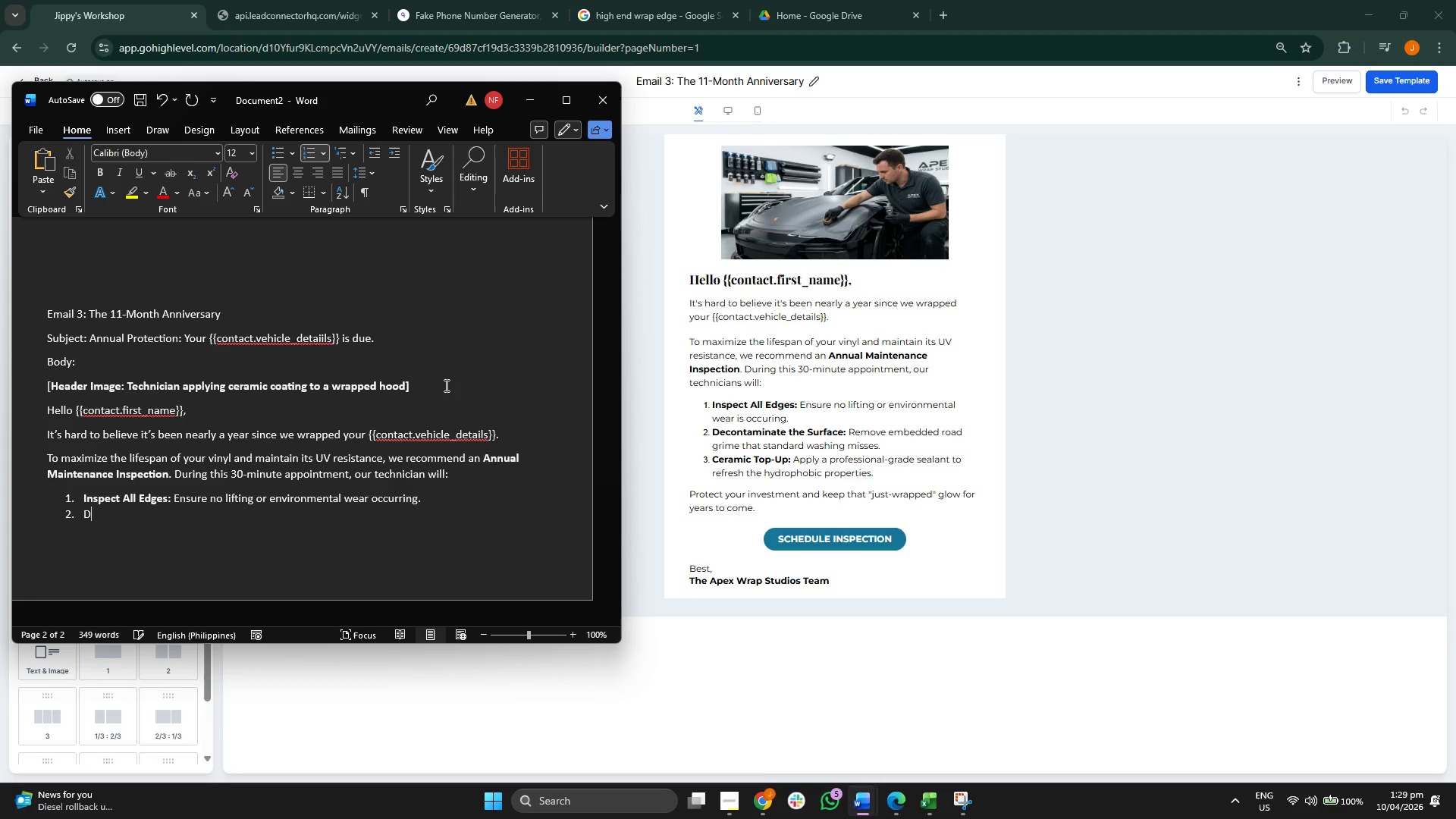 
key(E)
 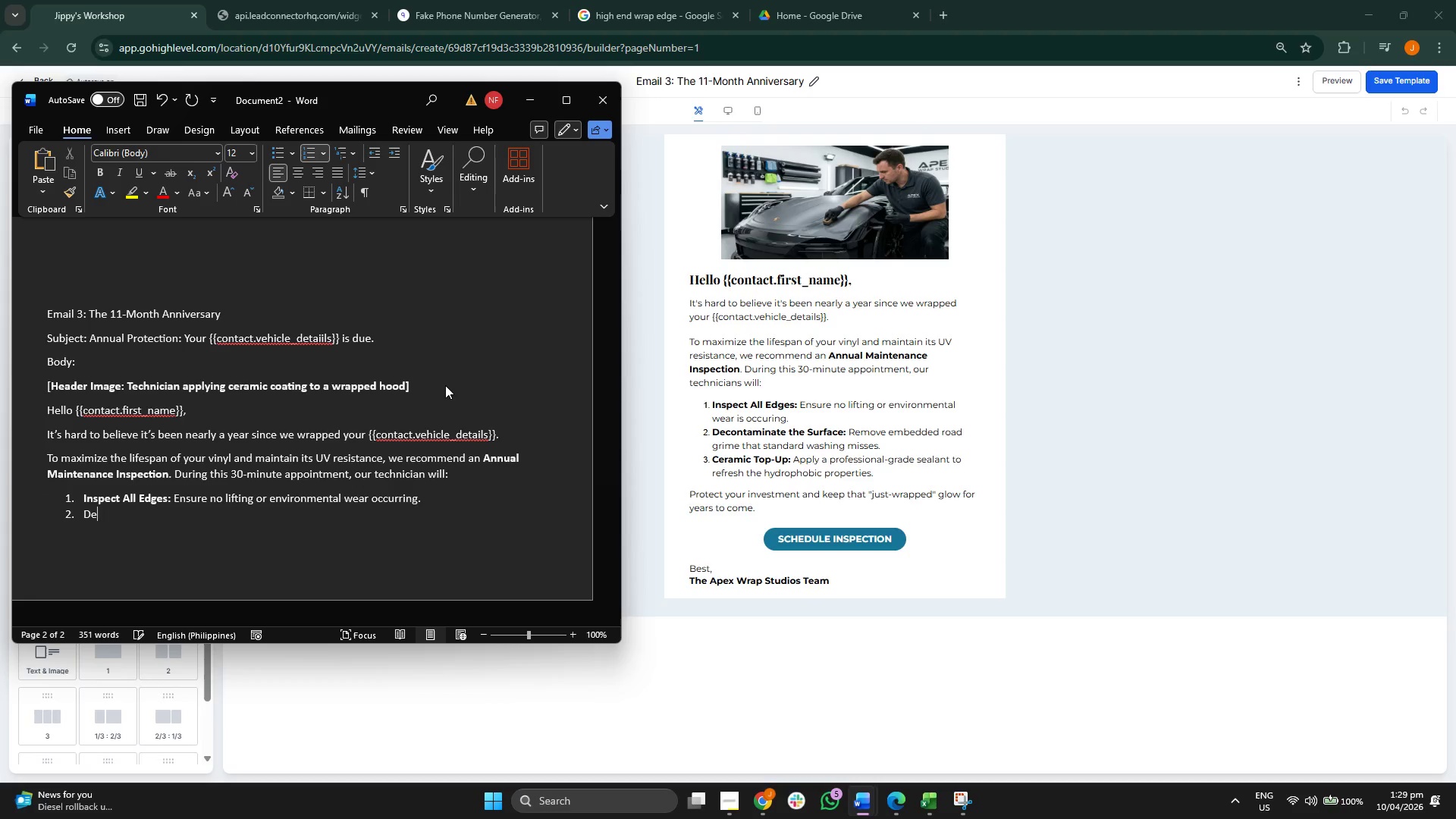 
key(Backspace)
 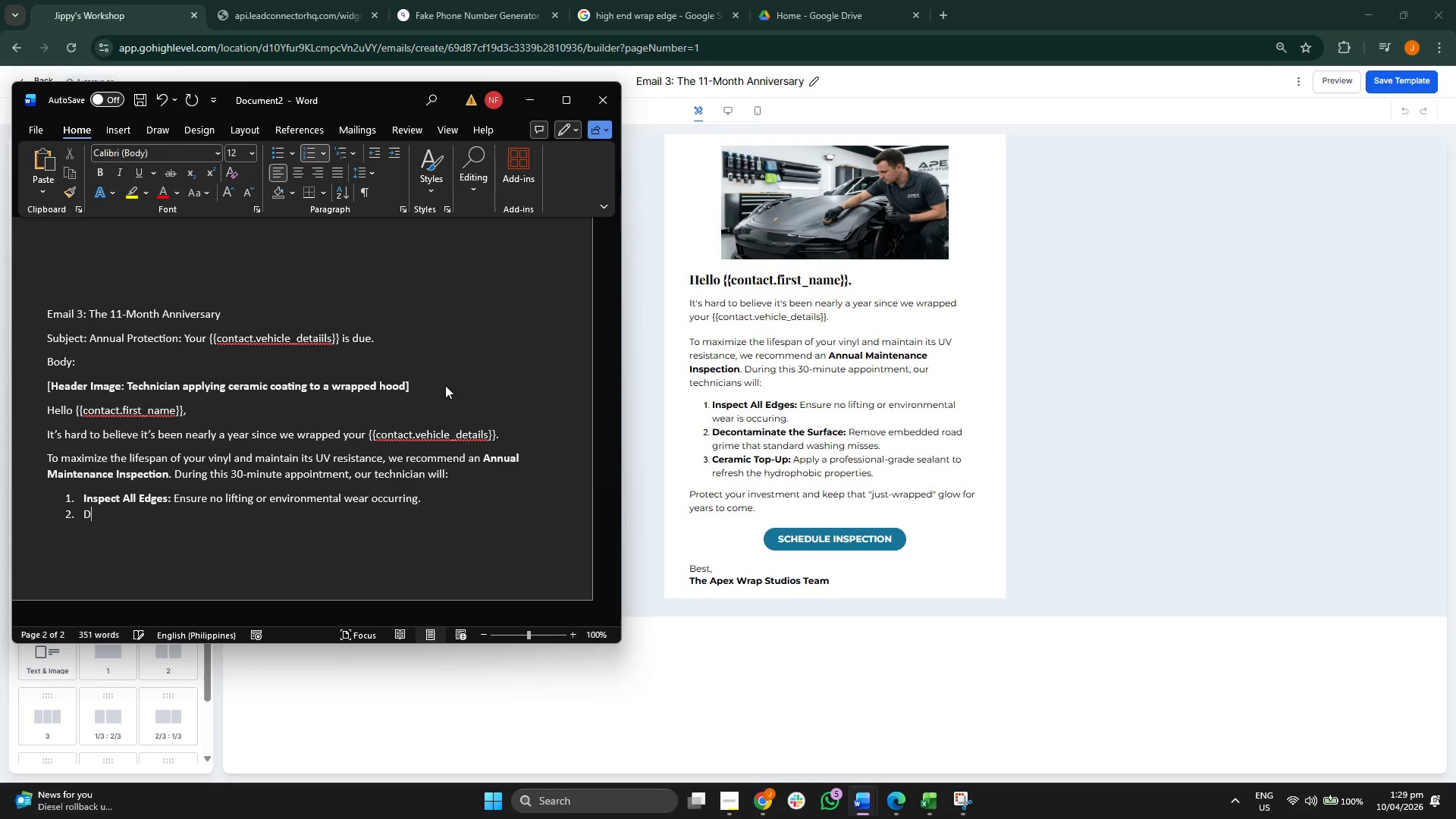 
key(Backspace)
 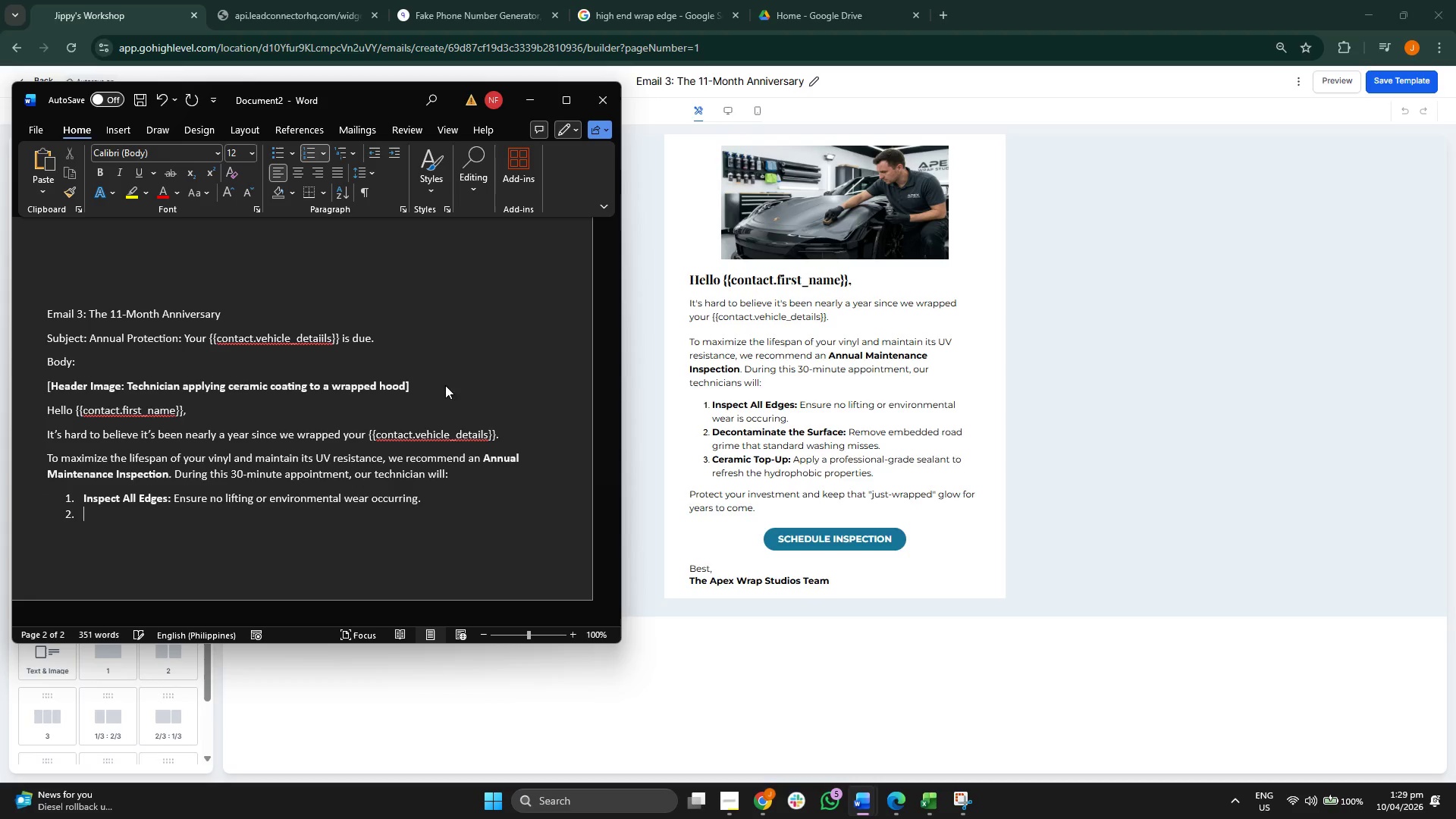 
key(Control+B)
 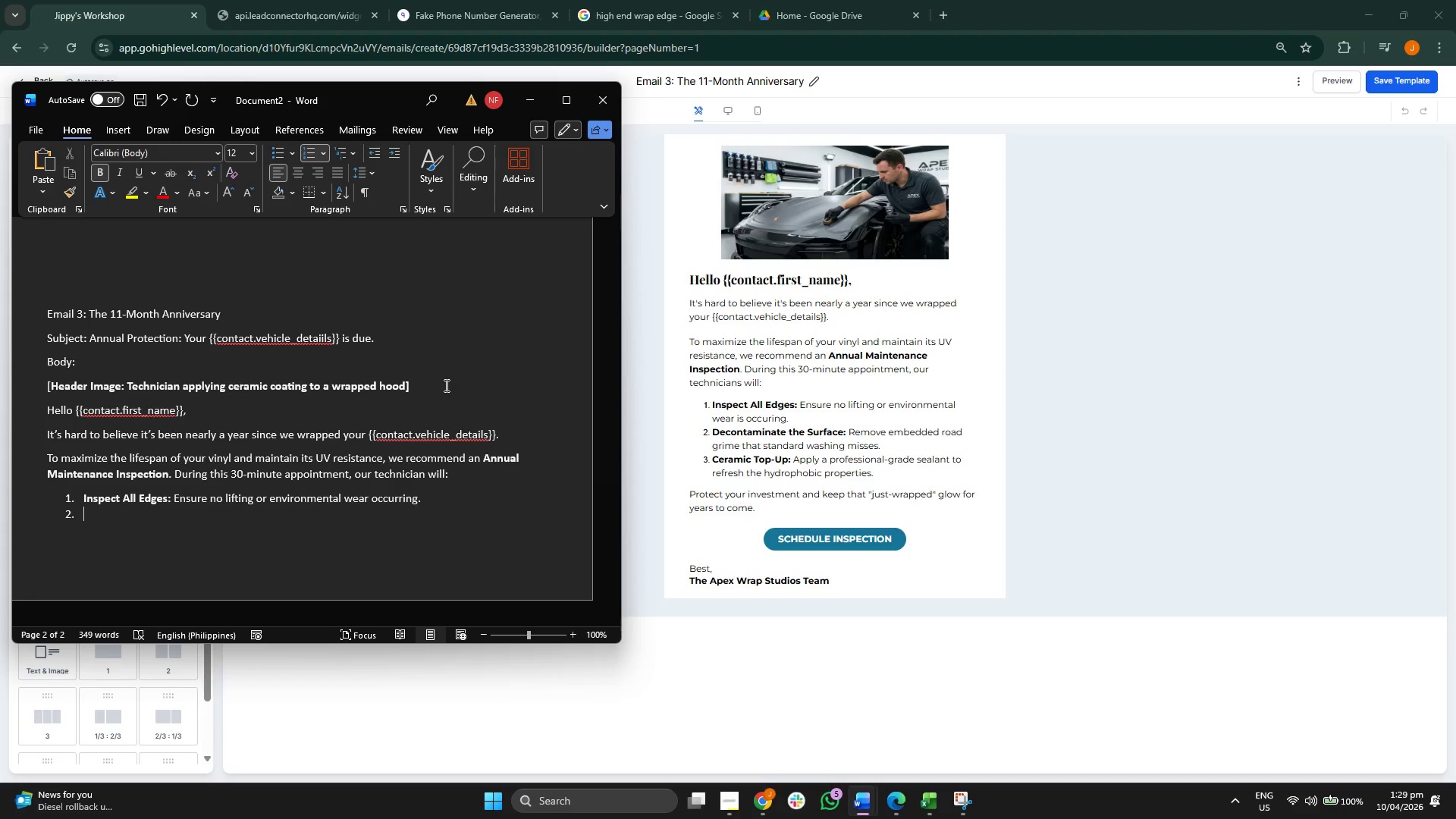 
type(Decome)
key(Backspace)
type(n)
key(Backspace)
key(Backspace)
type(ntaiman)
key(Backspace)
key(Backspace)
key(Backspace)
key(Backspace)
key(Backspace)
type(aminate the Surgf)
key(Backspace)
key(Backspace)
type(face: )
 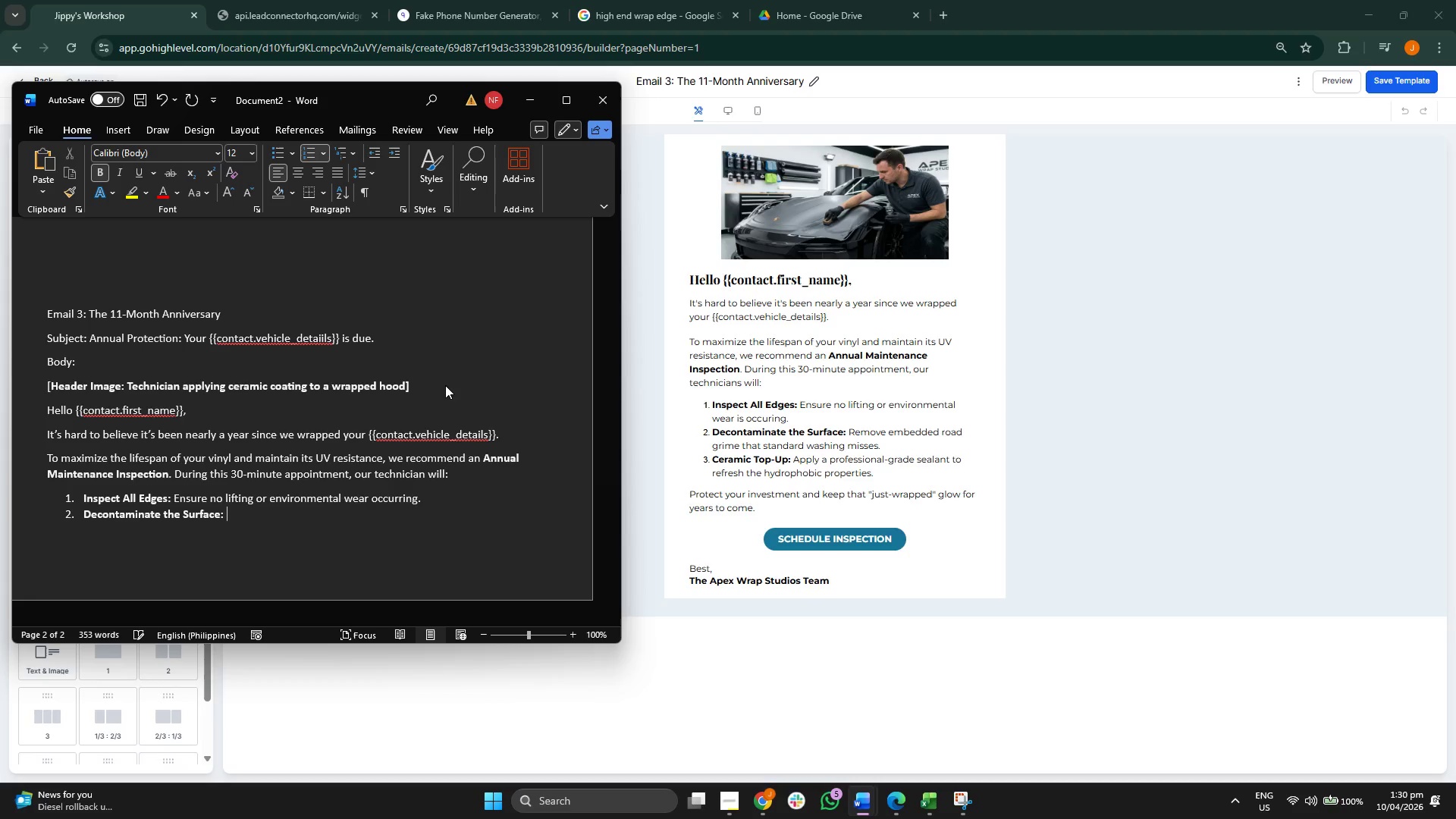 
key(Control+B)
 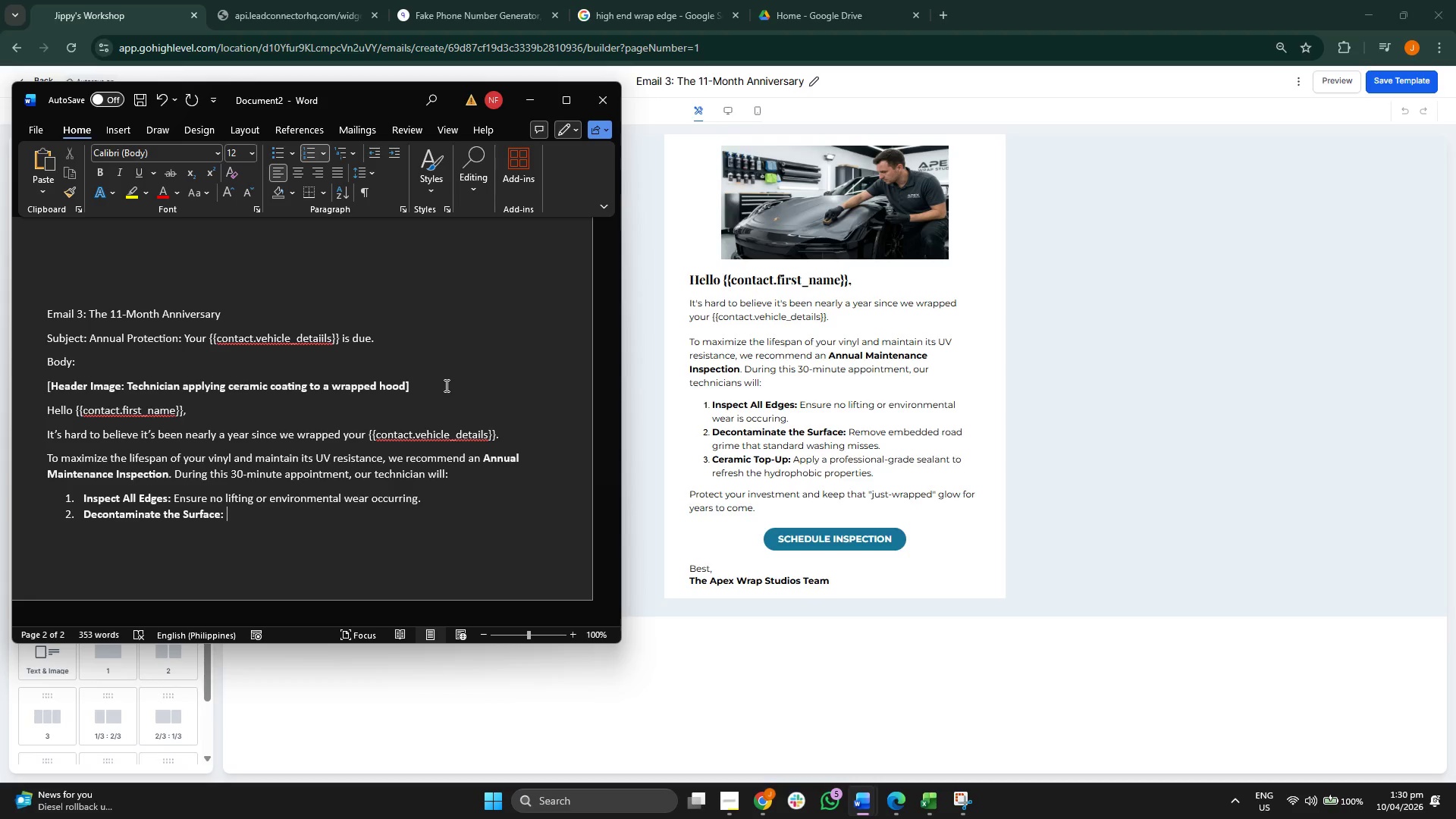 
type(Remove emve)
key(Backspace)
type(be)
key(Backspace)
key(Backspace)
key(Backspace)
type(bedded road fri)
key(Backspace)
key(Backspace)
key(Backspace)
type(grime that standard washing misses.)
 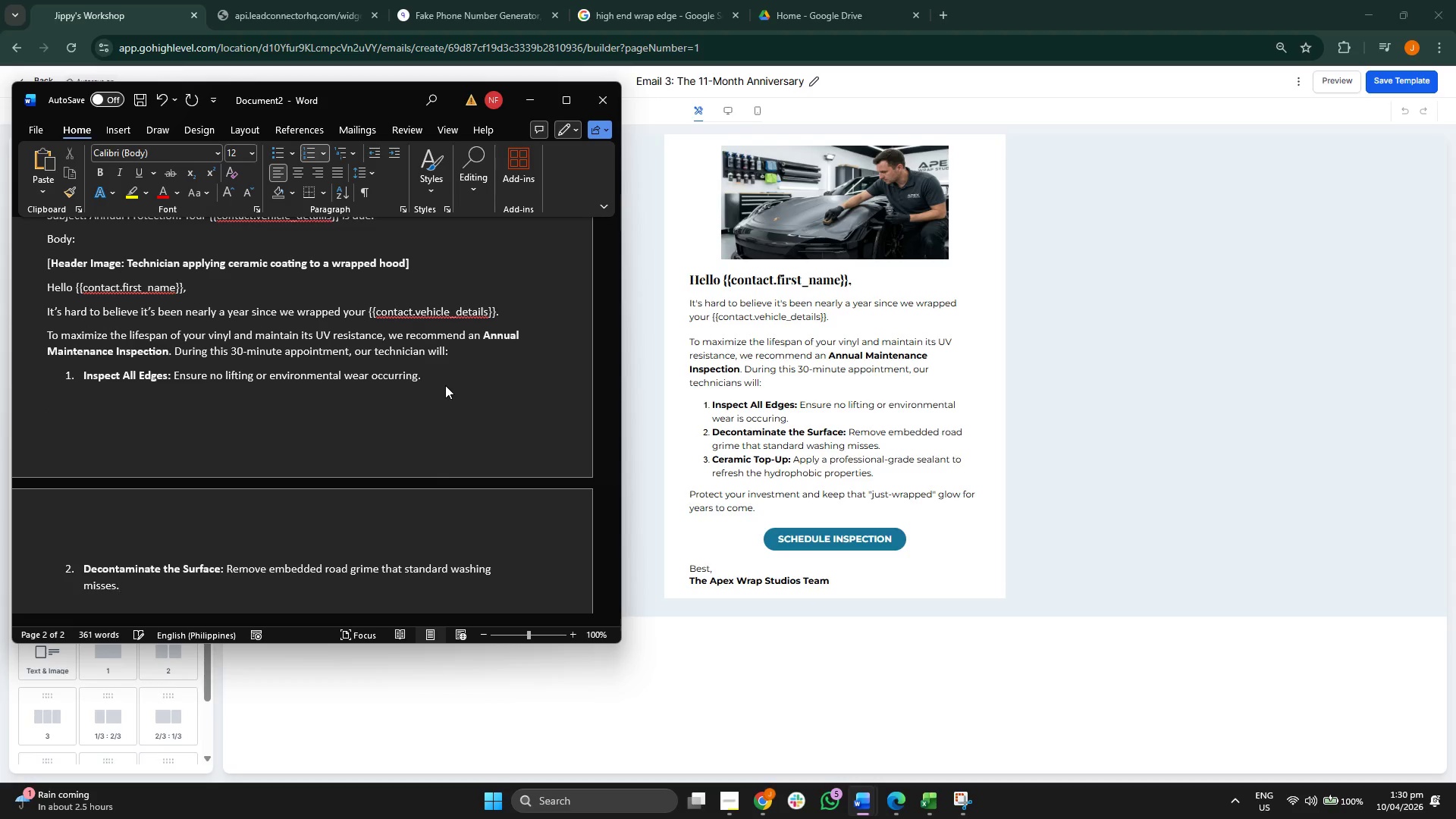 
key(Enter)
 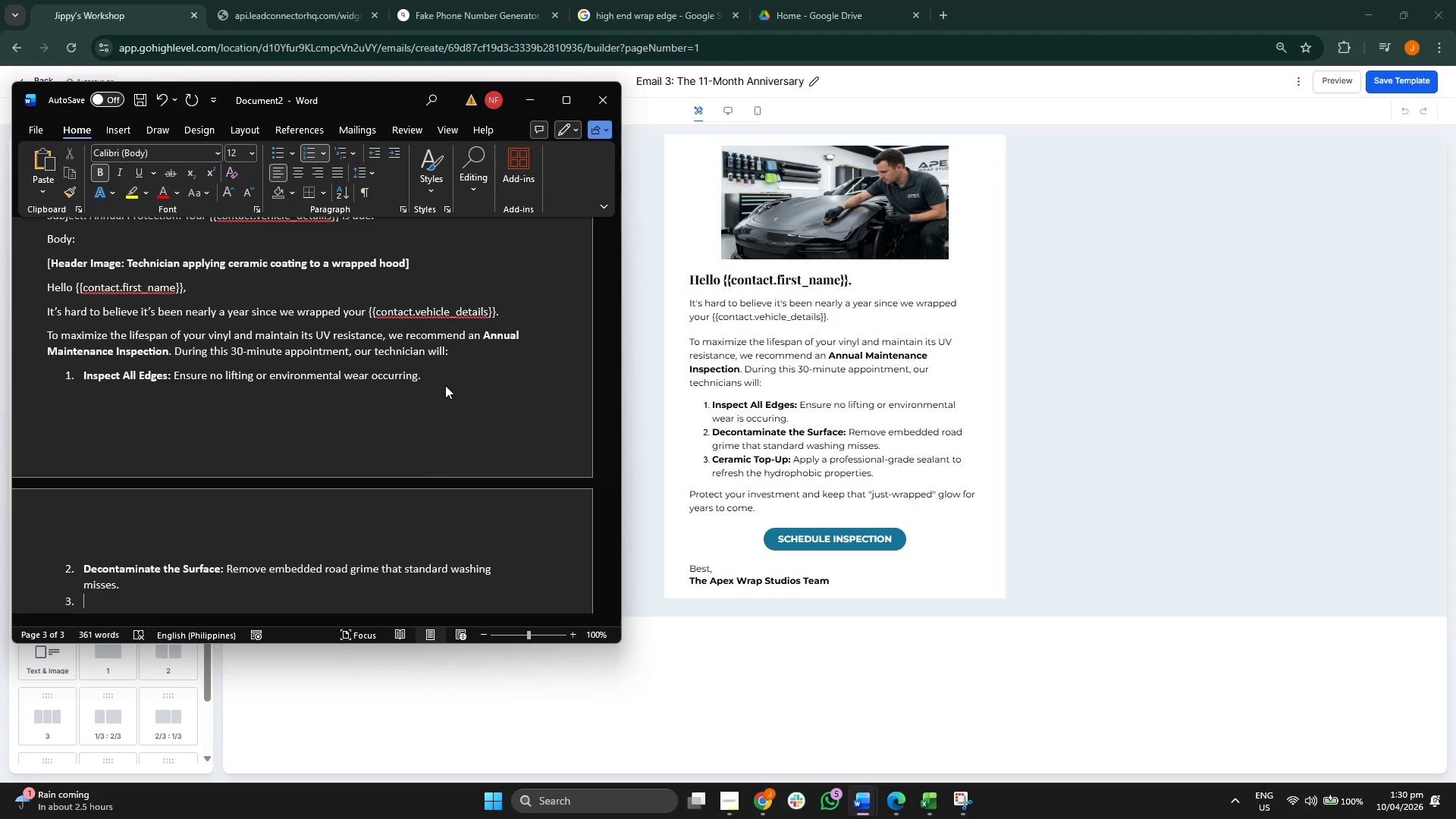 
type(Ceramic Top=)
key(Backspace)
type(-Up)
key(Backspace)
key(Backspace)
 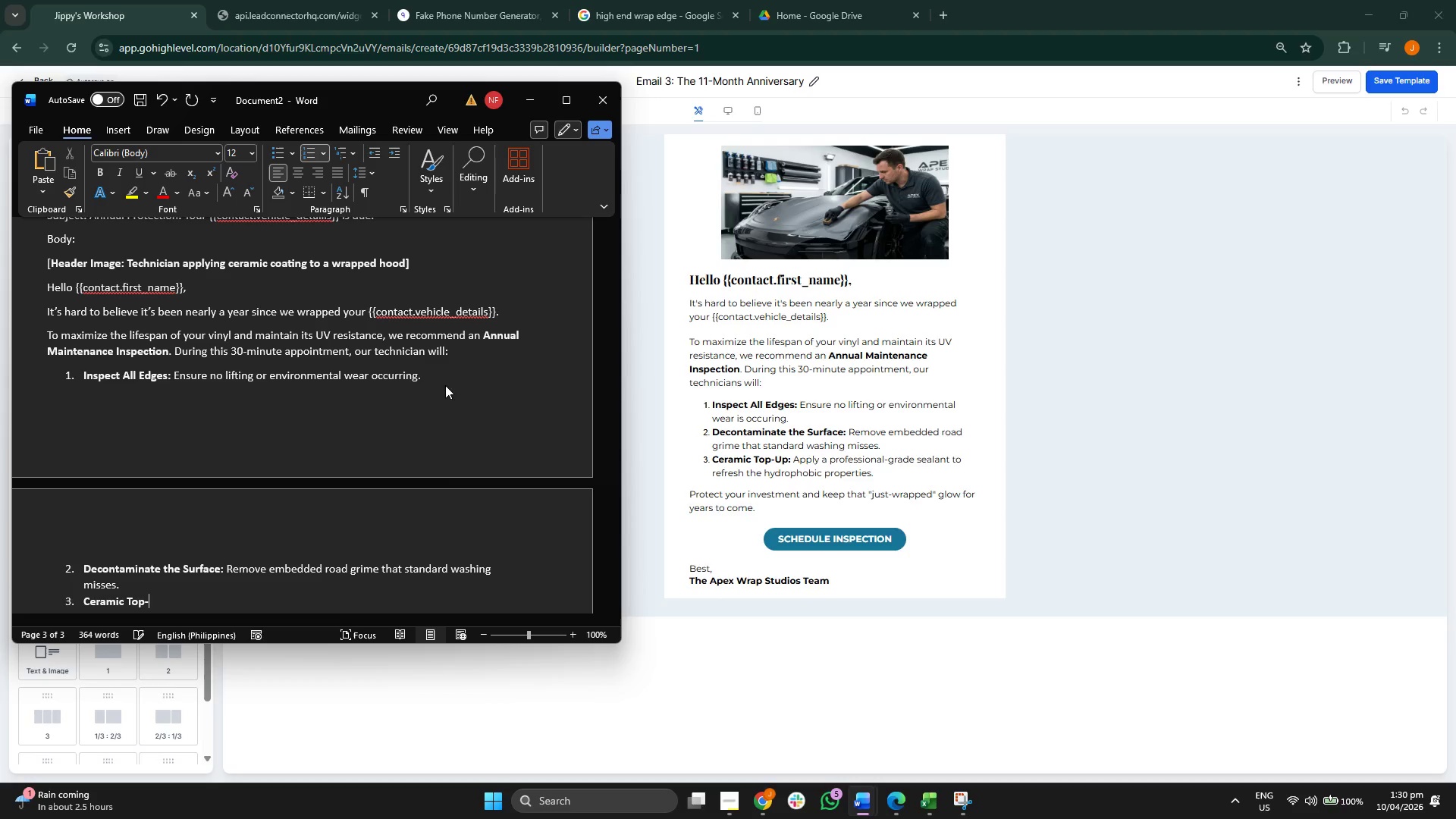 
key(Control+B)
 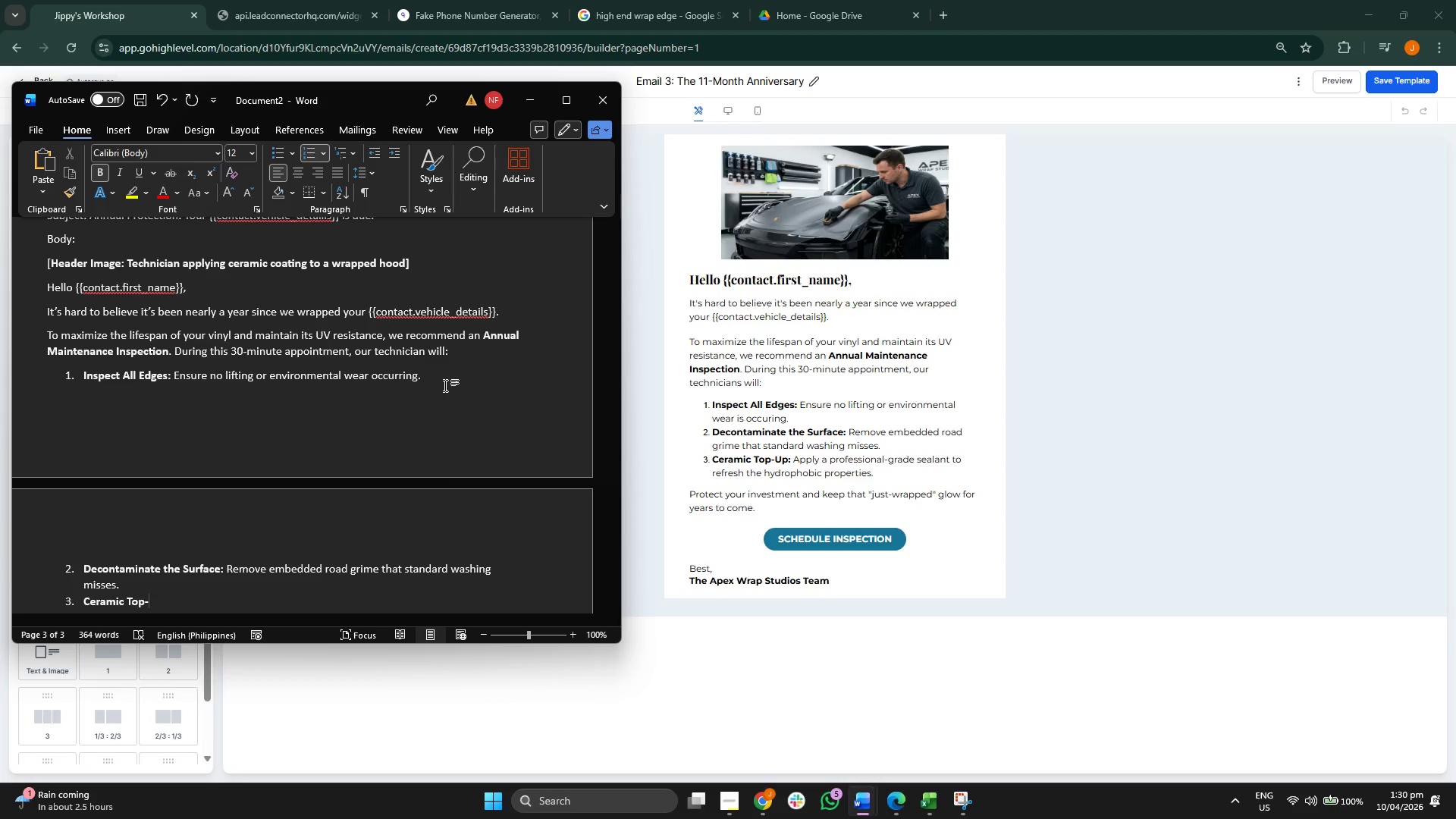 
type(Ip)
key(Backspace)
key(Backspace)
type(up)
key(Backspace)
key(Backspace)
type(Up: )
 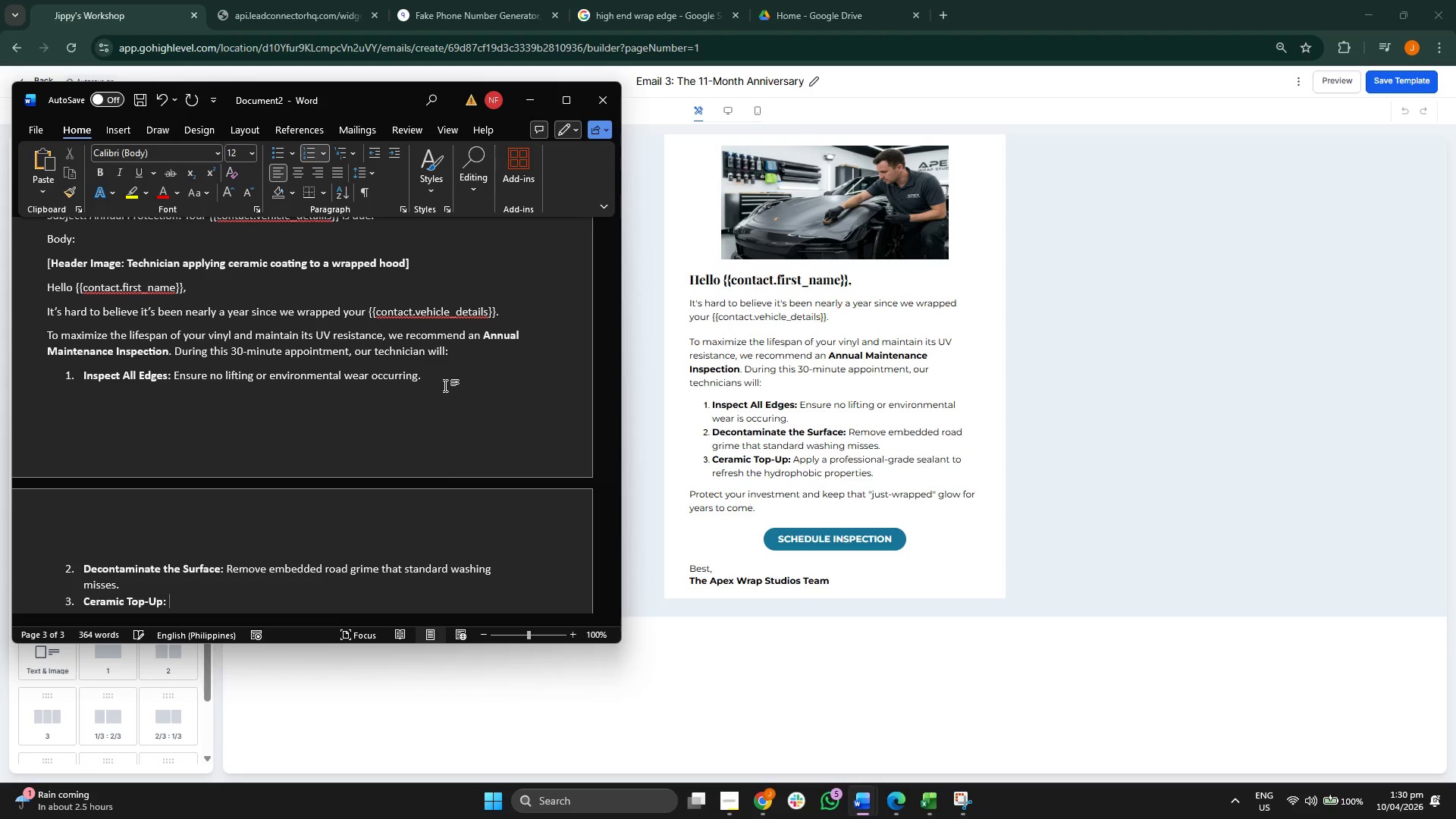 
key(Control+B)
 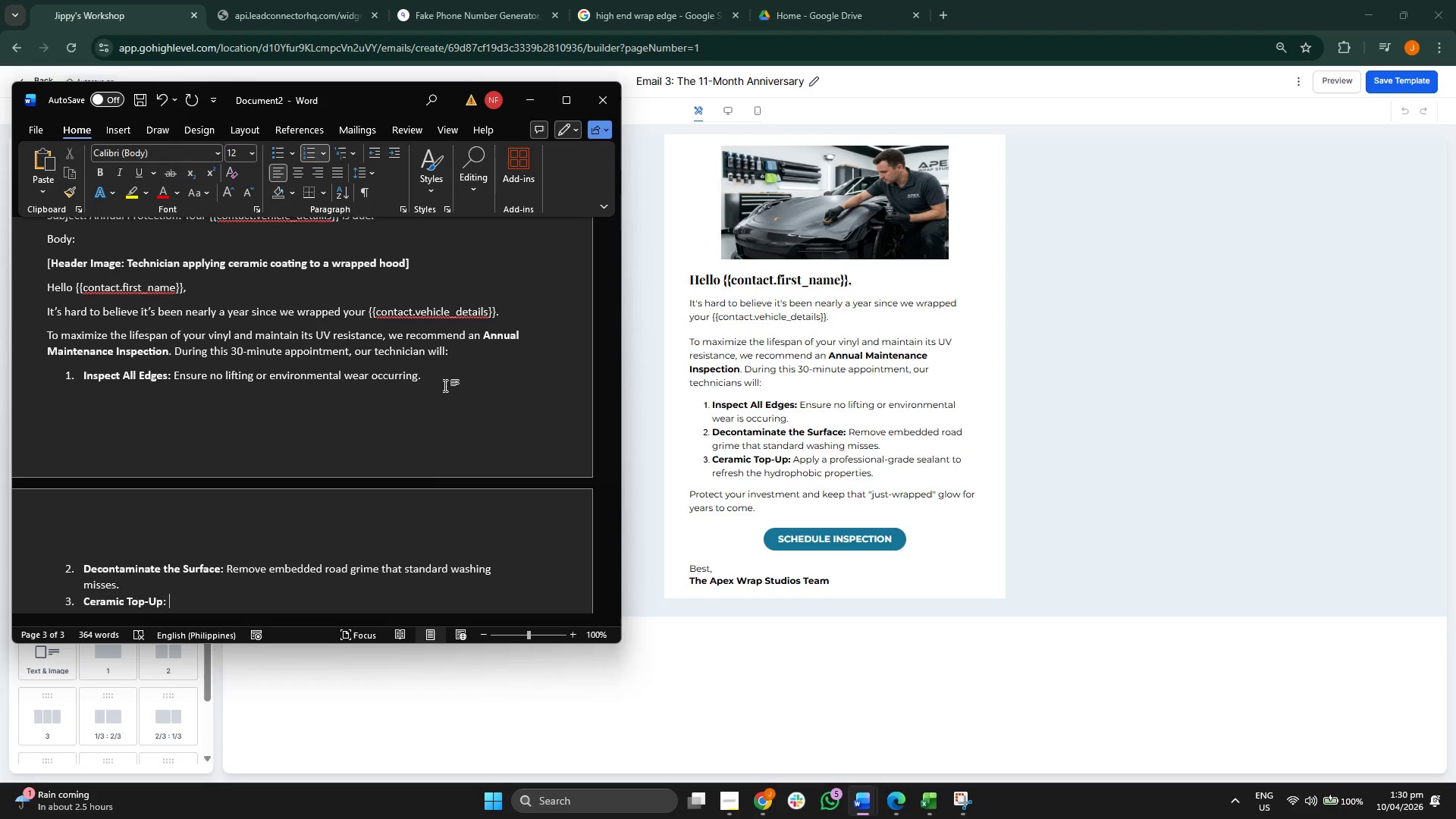 
scroll: coordinate [445, 385], scroll_direction: down, amount: 2.0
 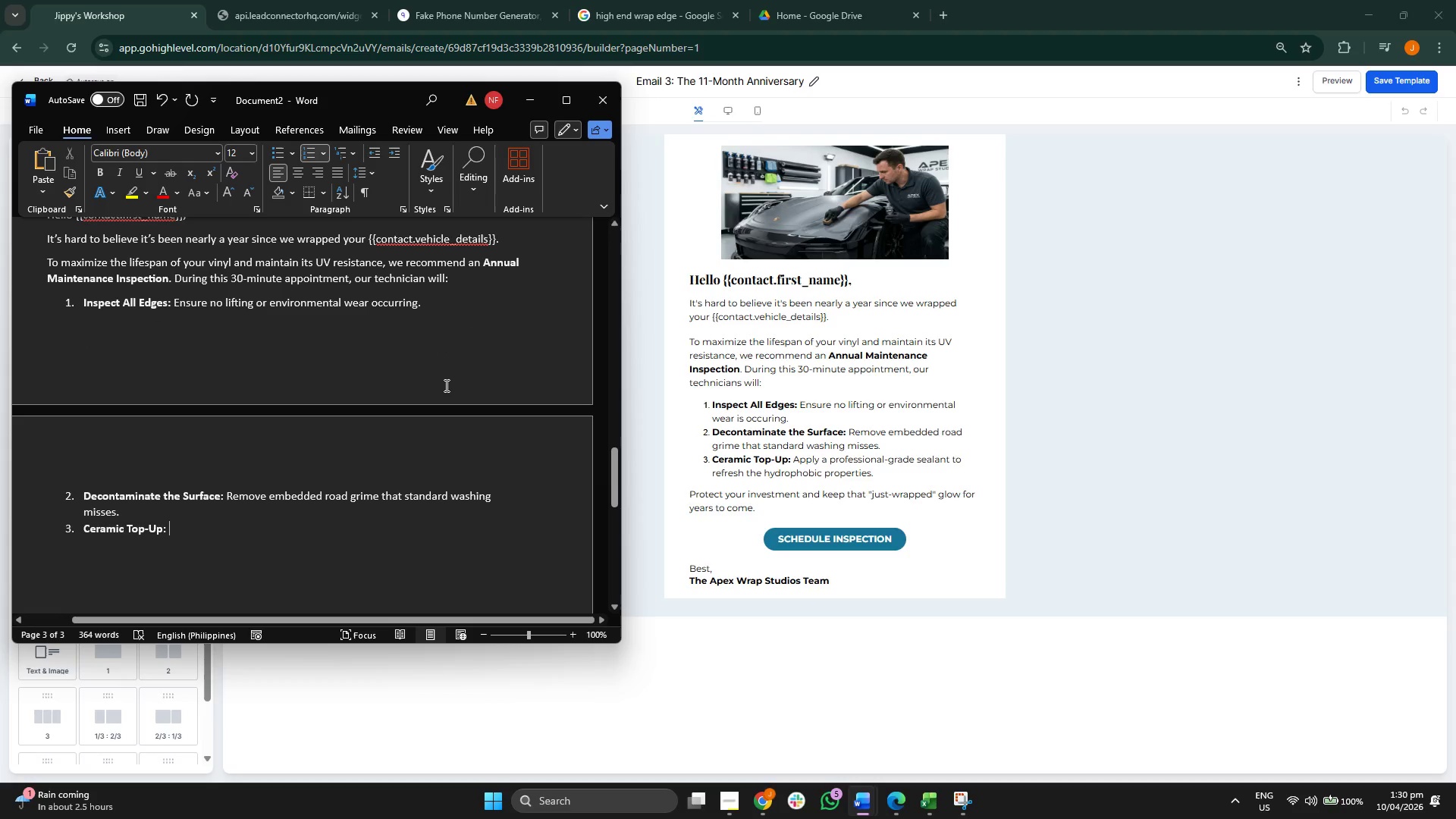 
type(Apply a professional )
key(Backspace)
type(-ga)
key(Backspace)
type(rade sealant to res)
key(Backspace)
type(gres)
key(Backspace)
key(Backspace)
key(Backspace)
key(Backspace)
type(fresh the g)
key(Backspace)
type(hydrophon)
key(Backspace)
type(bic proe)
key(Backspace)
type(perties.)
 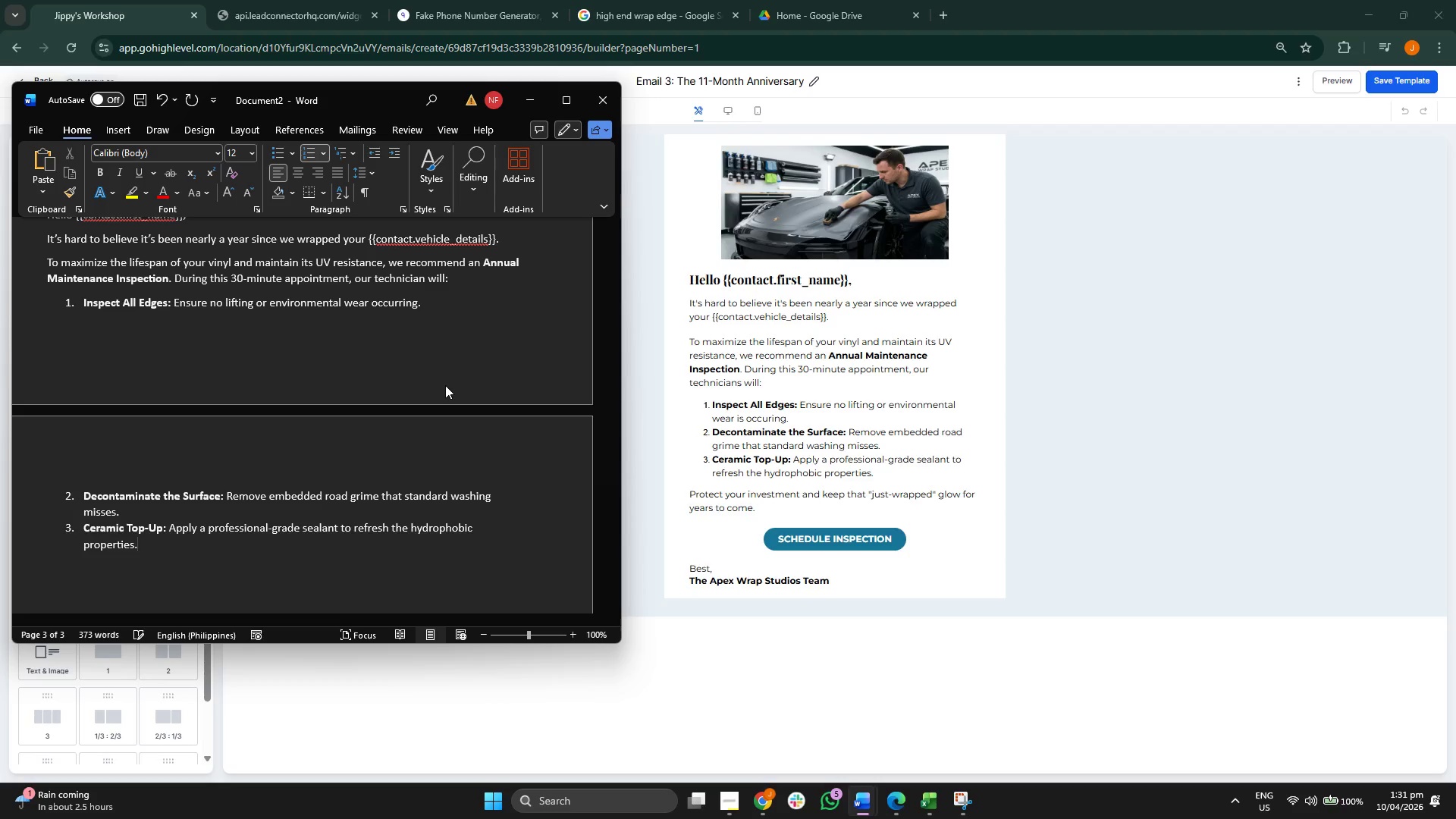 
key(Enter)
 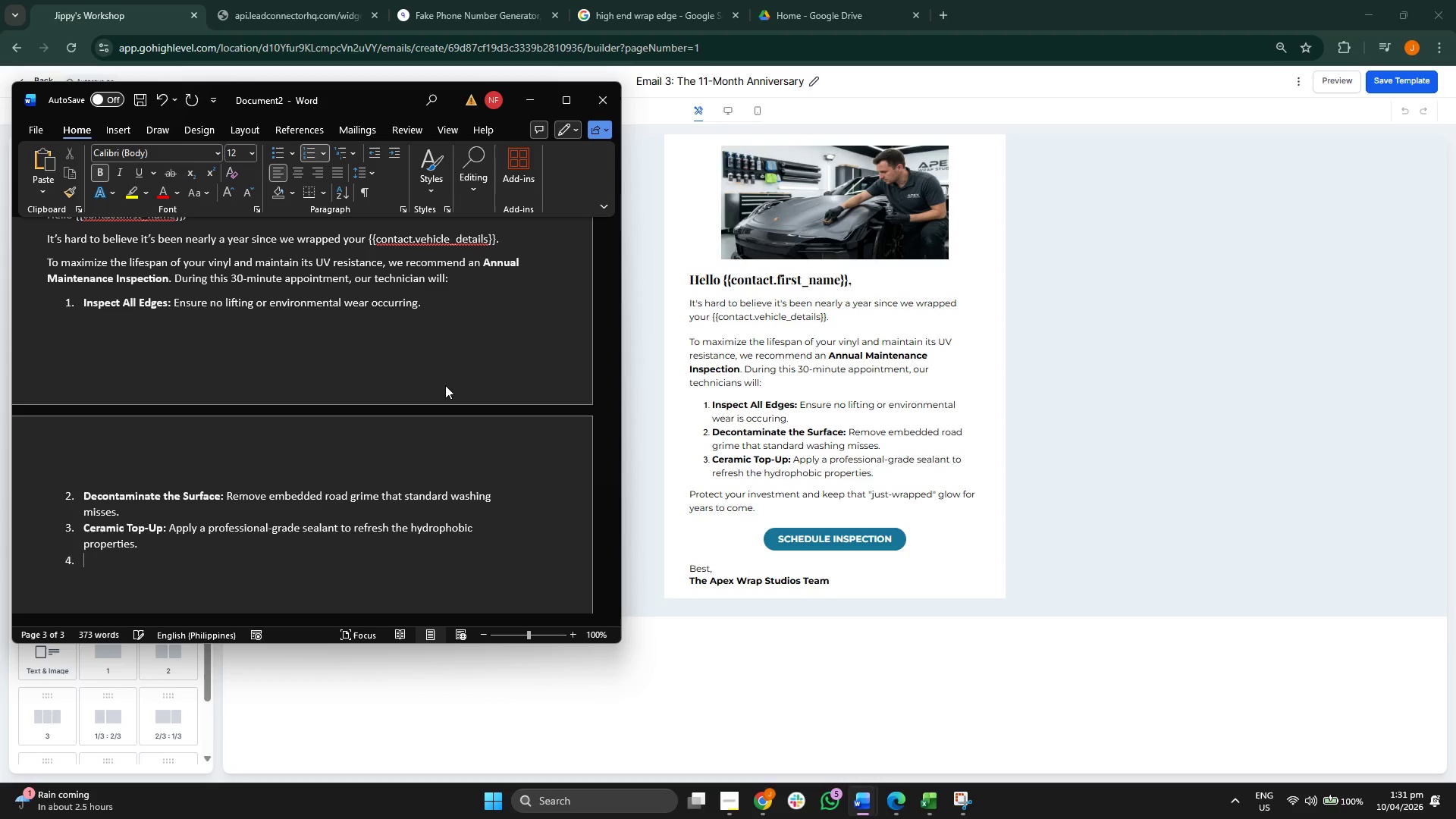 
key(Enter)
 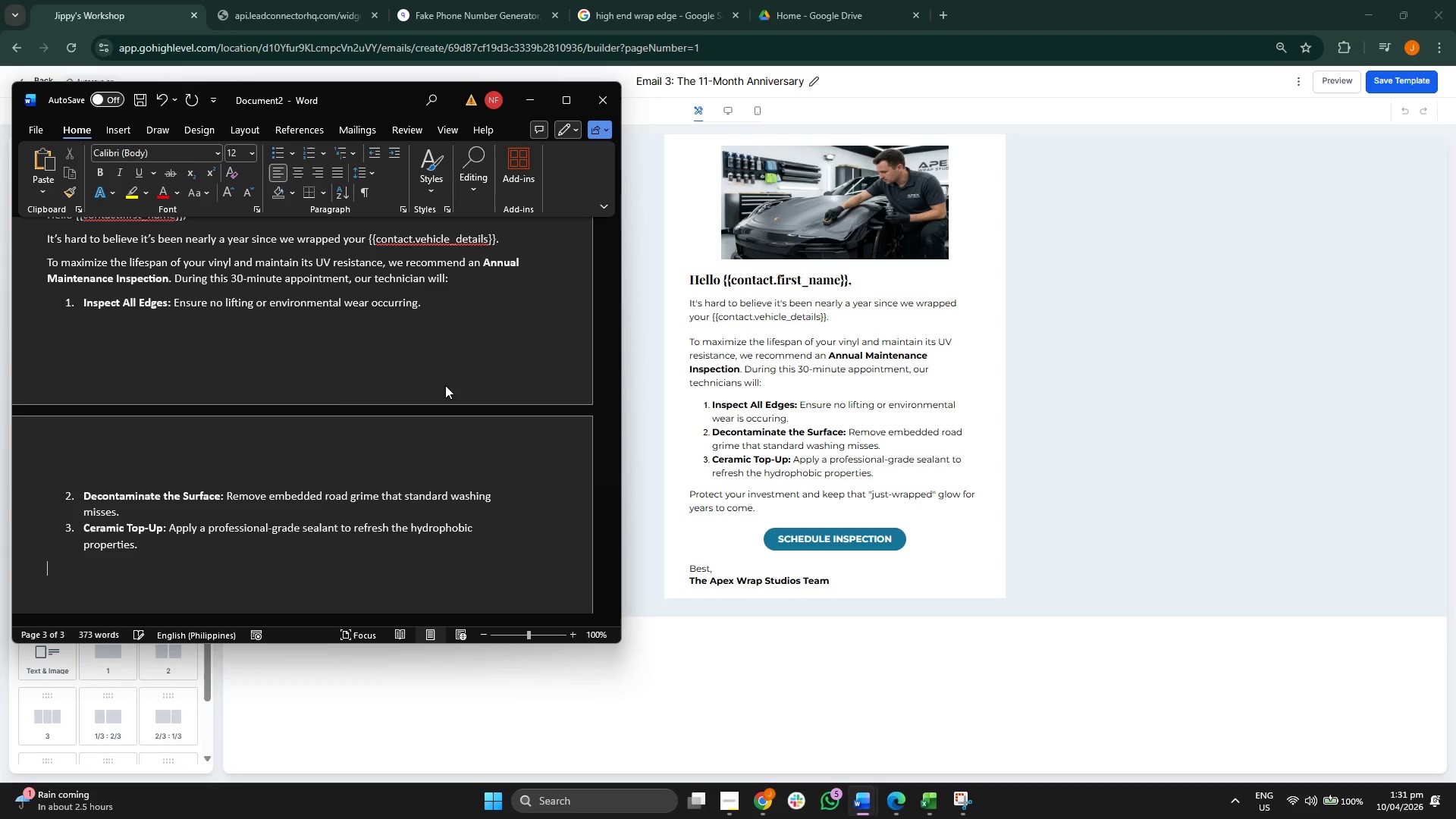 
type(Protect your investment and keep that "just-wawp)
key(Backspace)
key(Backspace)
key(Backspace)
type(rapped" glow for yt)
key(Backspace)
type(ears to come)
 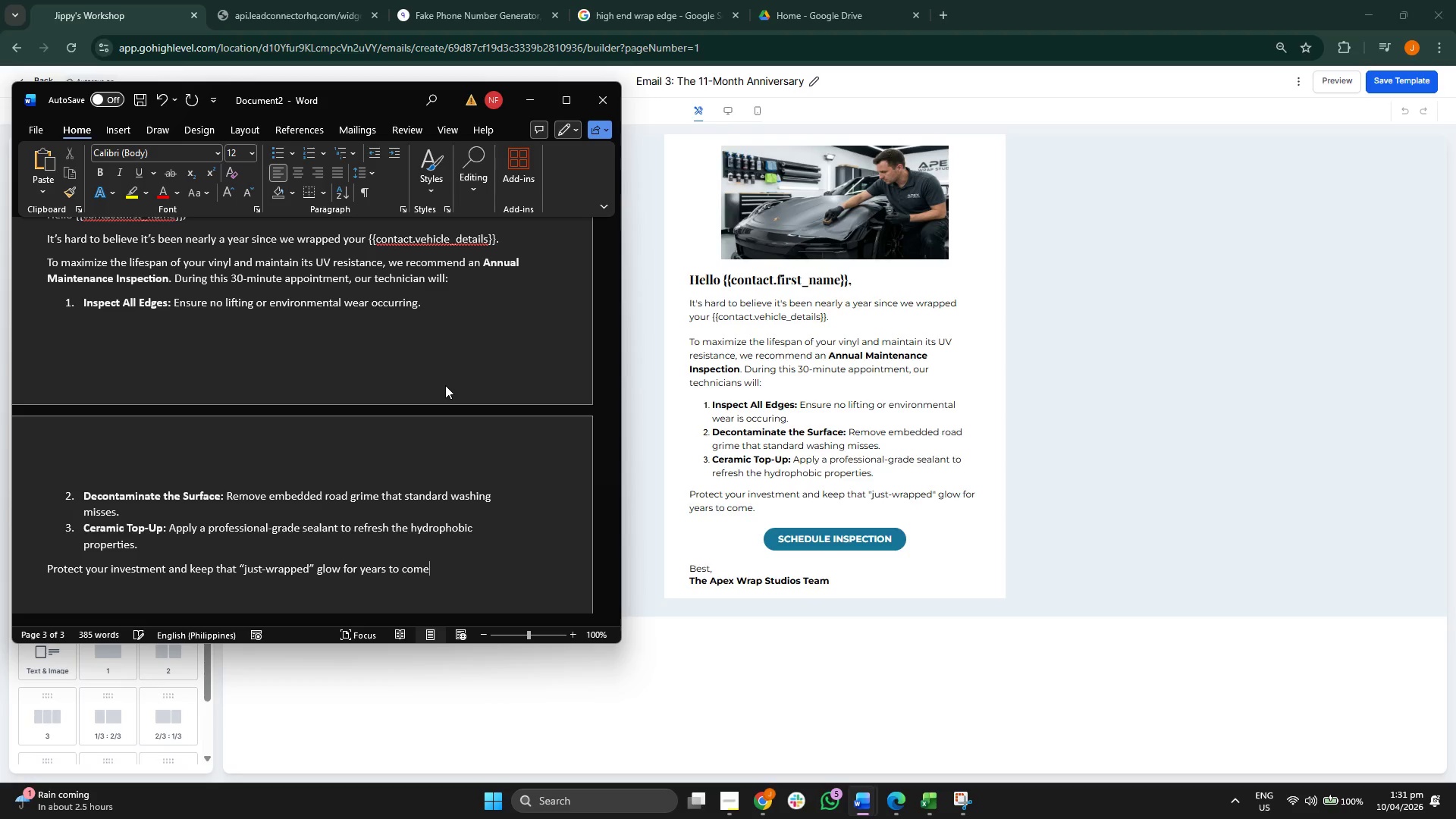 
key(Period)
 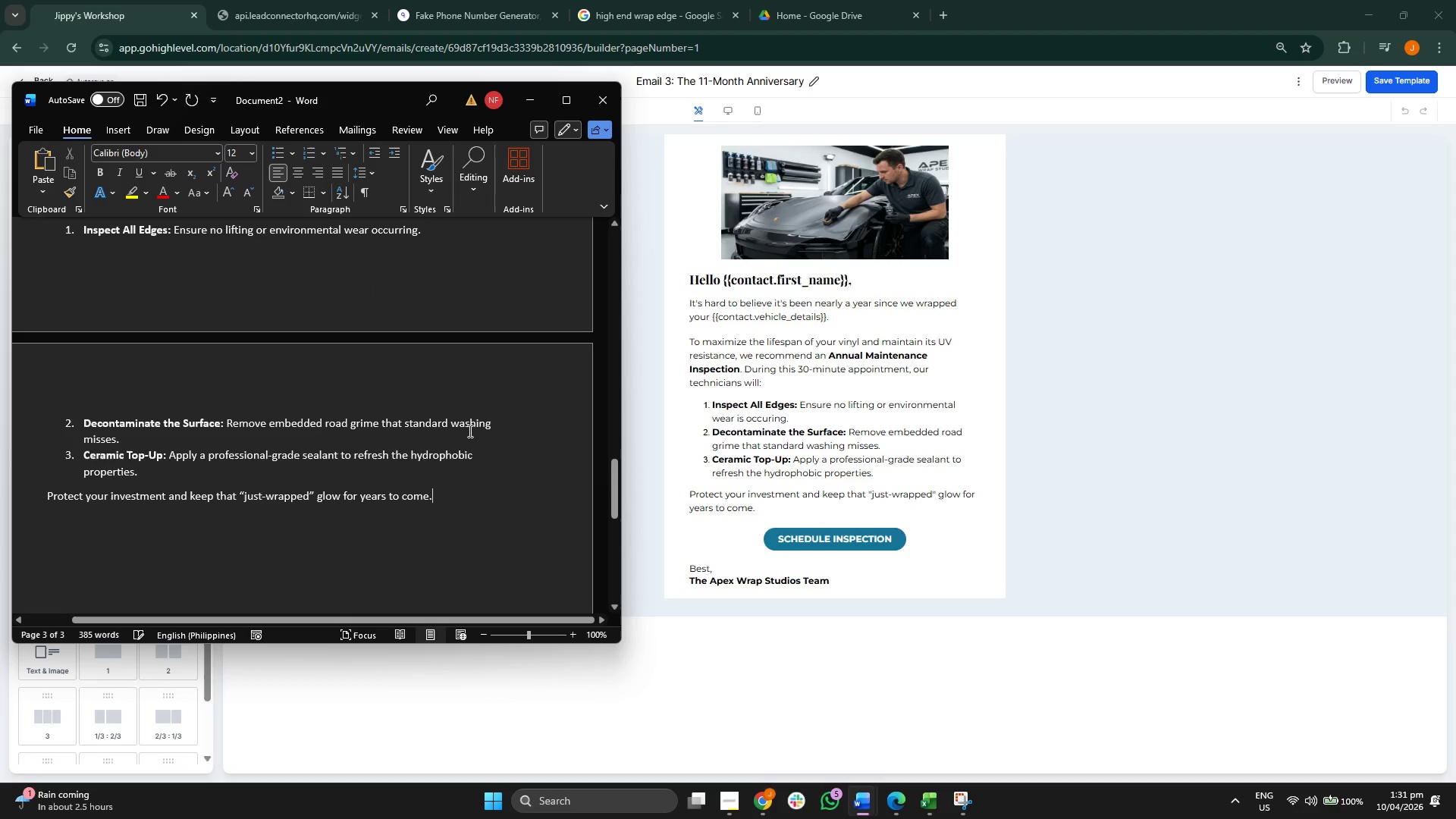 
scroll: coordinate [466, 447], scroll_direction: down, amount: 2.0
 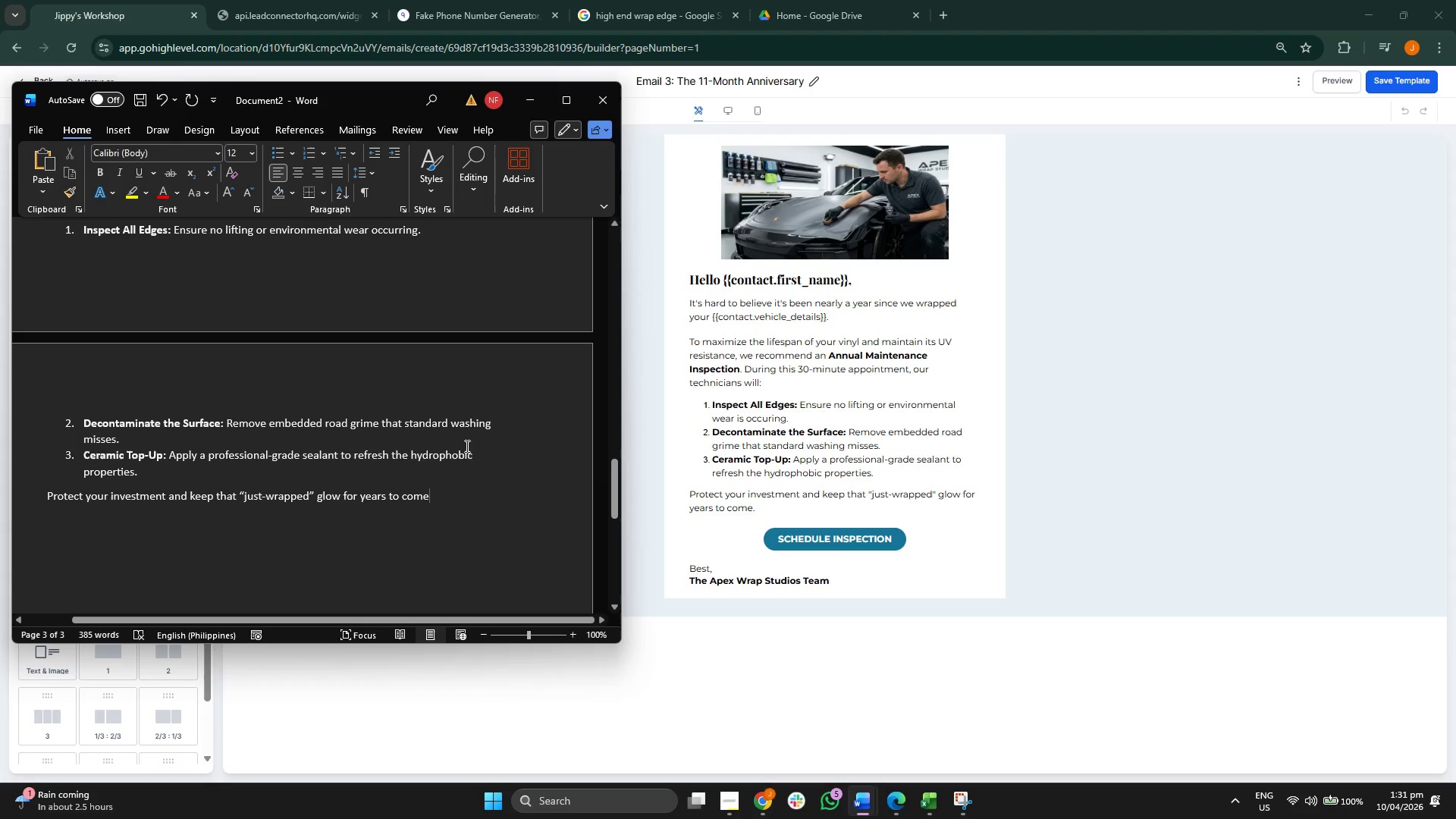 
key(Enter)
 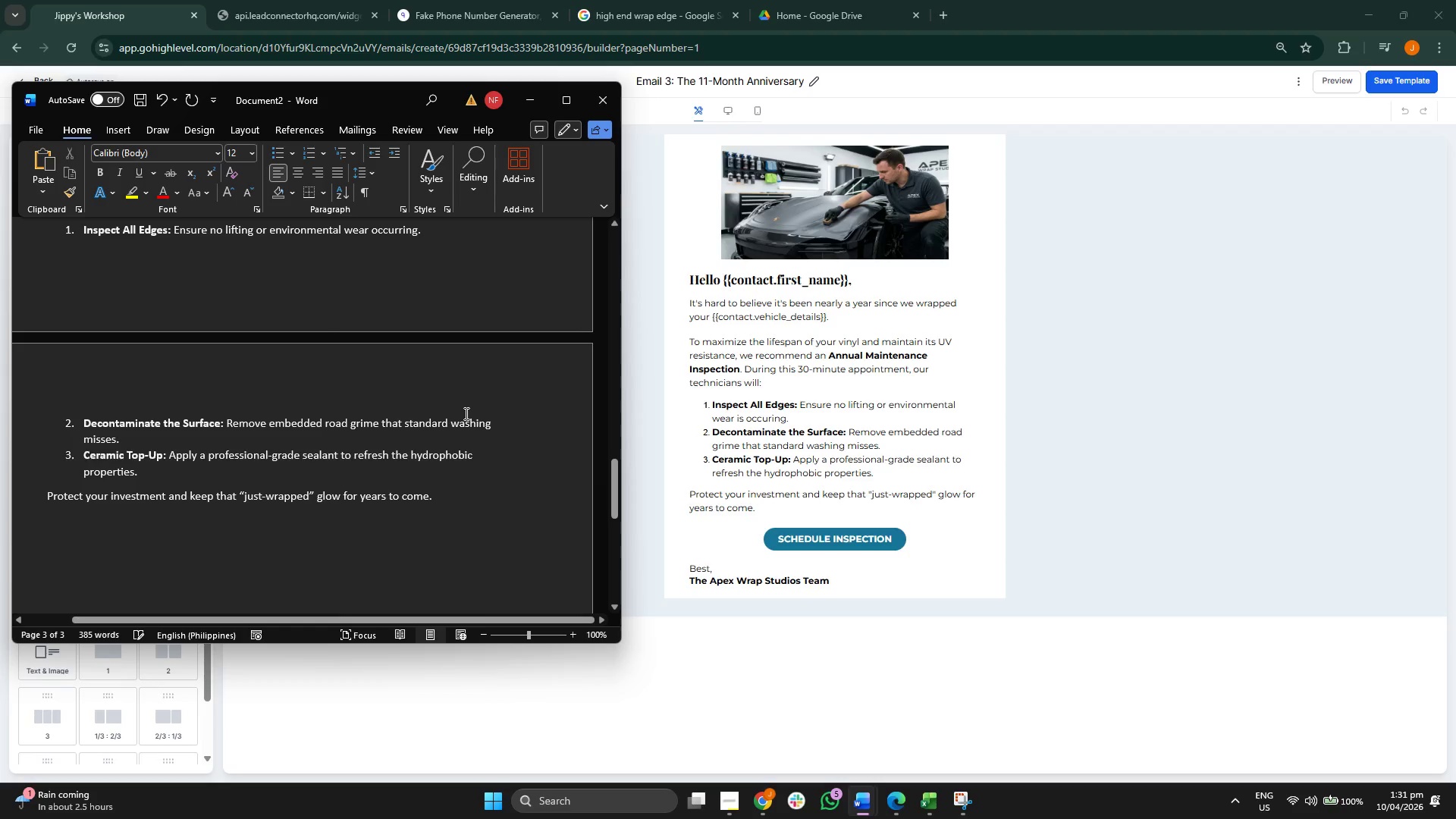 
key(Control+B)
 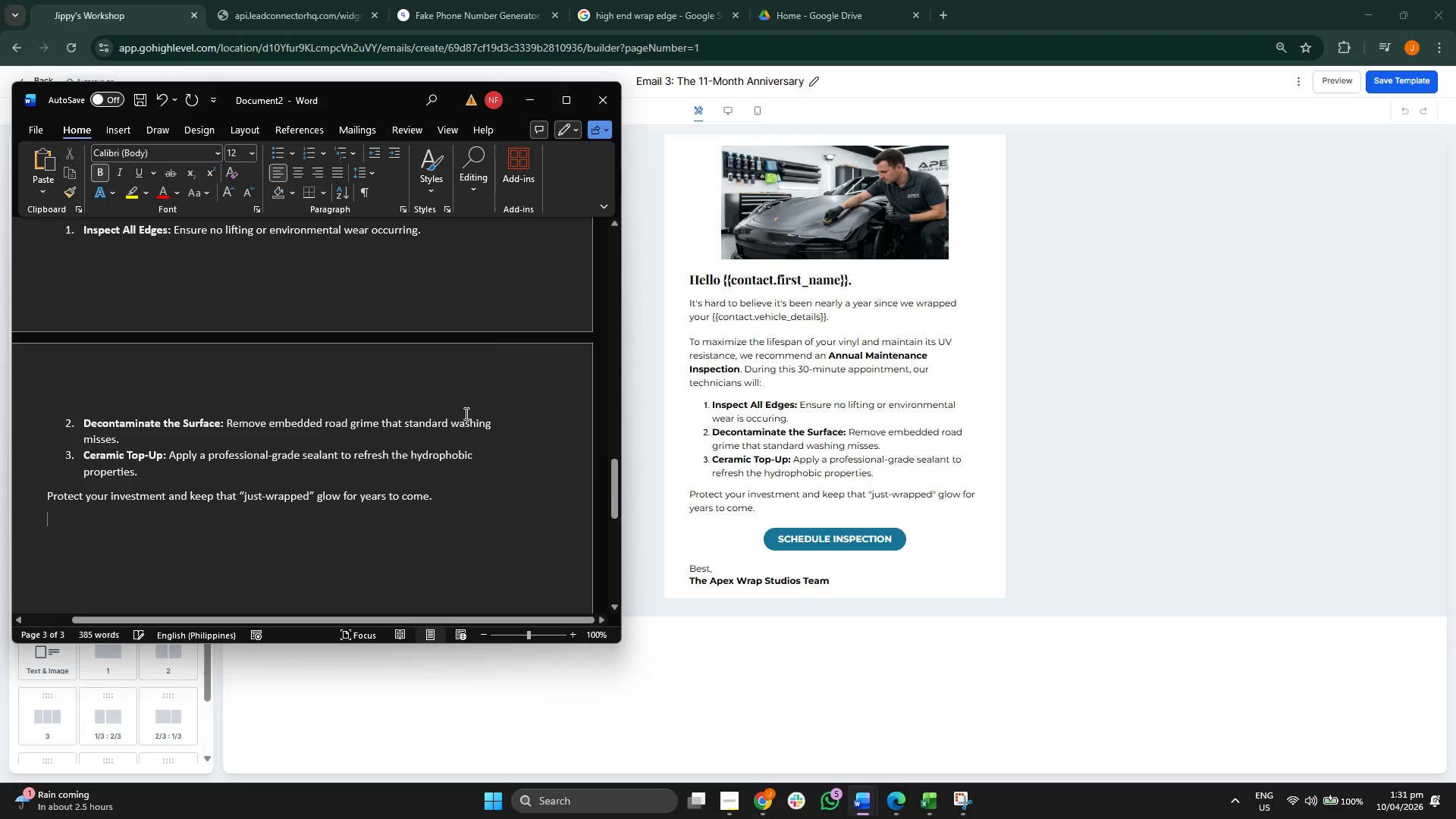 
type([Button:)
 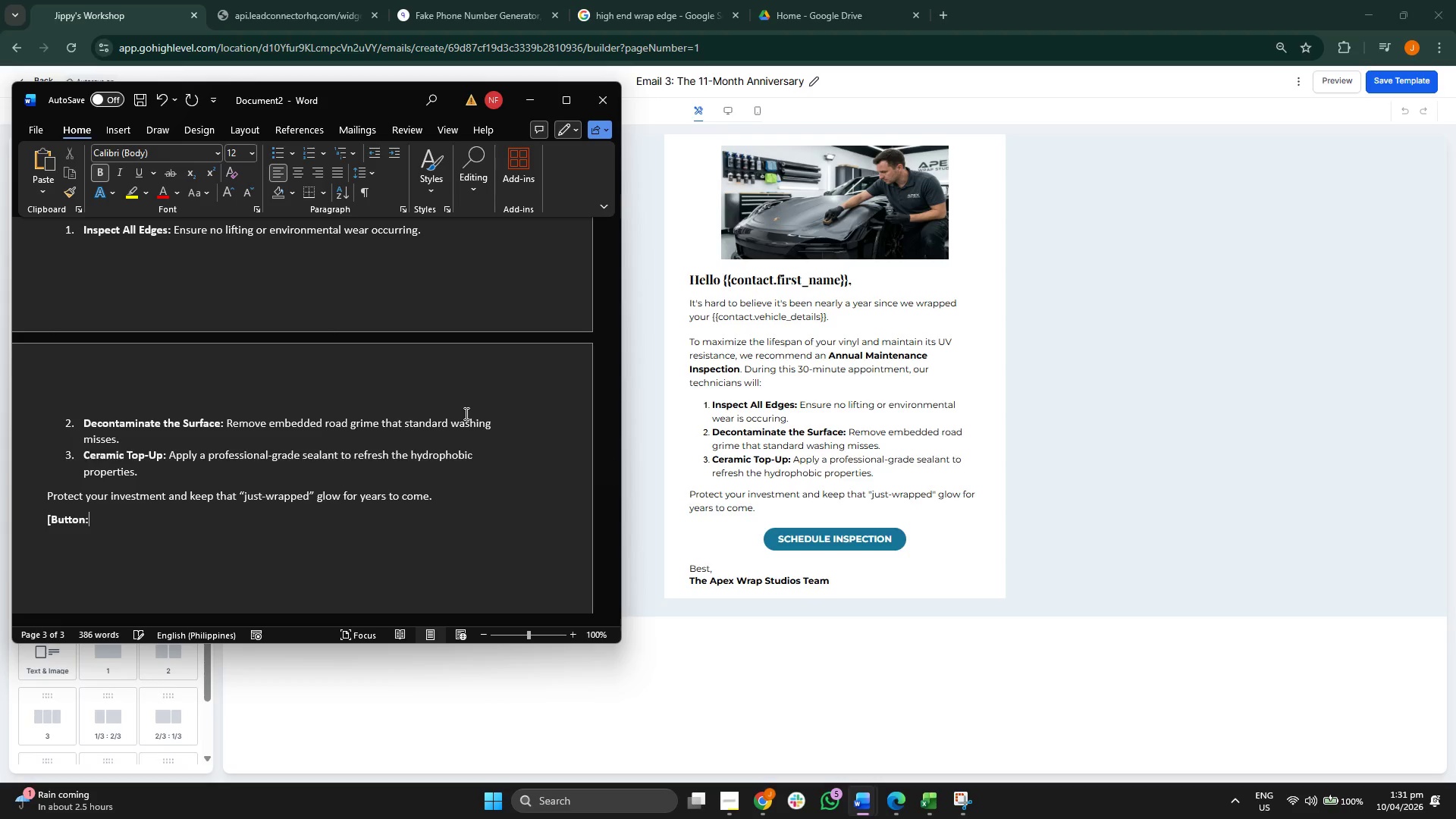 
type( a)
key(Backspace)
type(SCHEDULE INSPECTION})
key(Backspace)
type(] -?>)
key(Backspace)
type( [ )
key(Backspace)
type(TI)
key(Backspace)
type(RIG)
key(Backspace)
key(Backspace)
key(Backspace)
type(riger)
key(Backspace)
key(Backspace)
type(ger Link:" )
key(Backspace)
key(Backspace)
type( )
 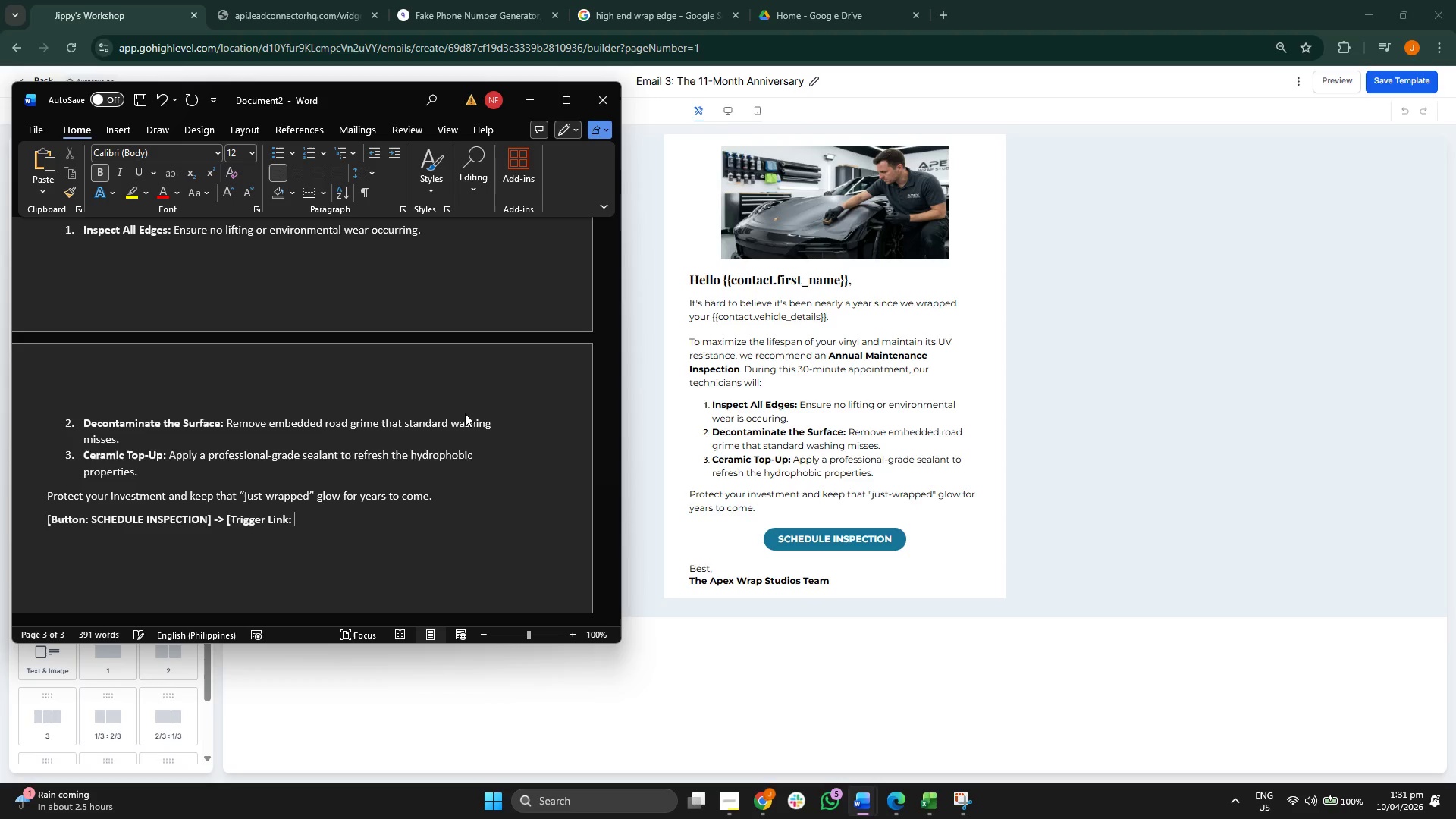 
scroll: coordinate [457, 411], scroll_direction: up, amount: 16.0
 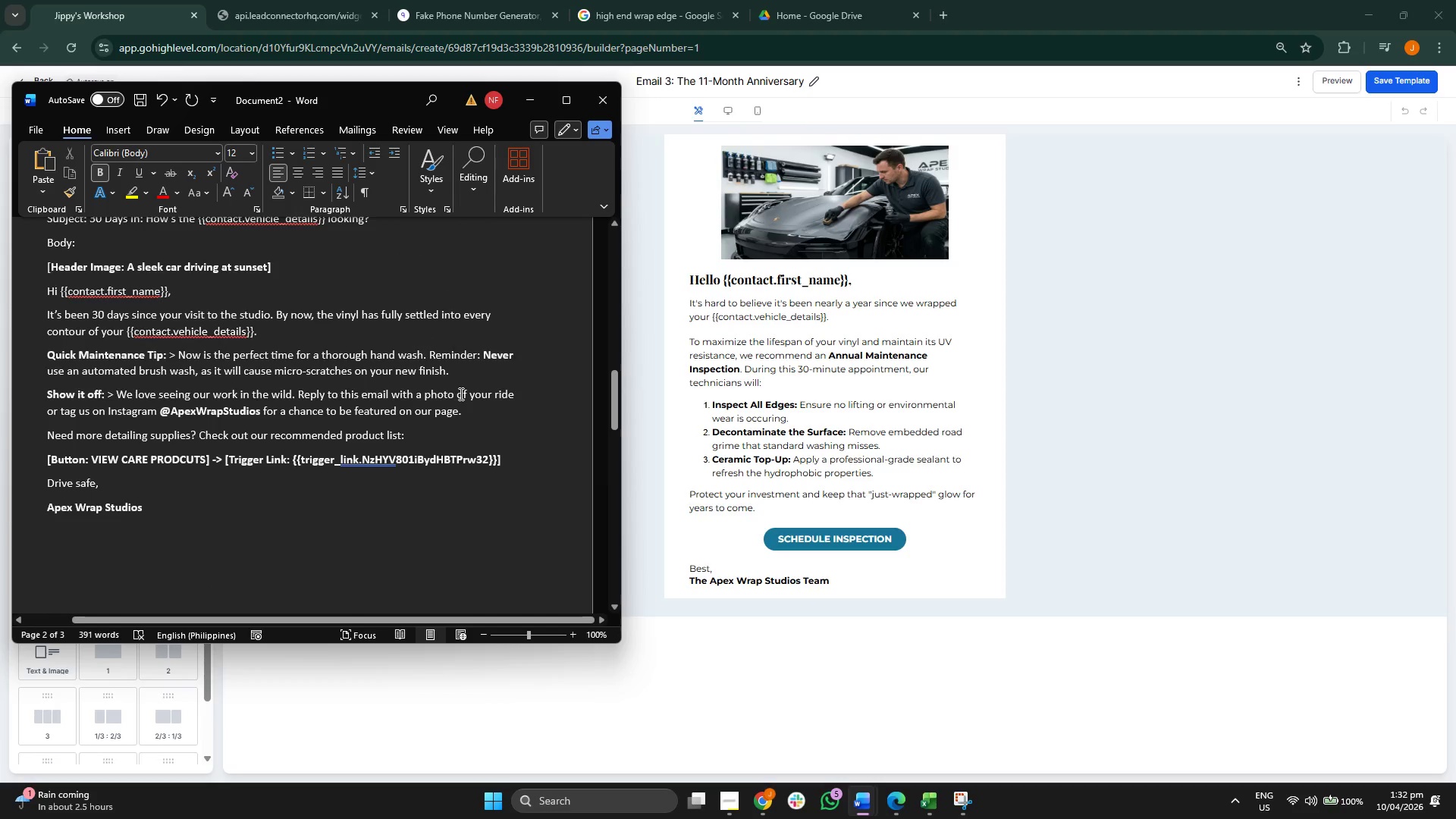 
scroll: coordinate [460, 394], scroll_direction: down, amount: 4.0
 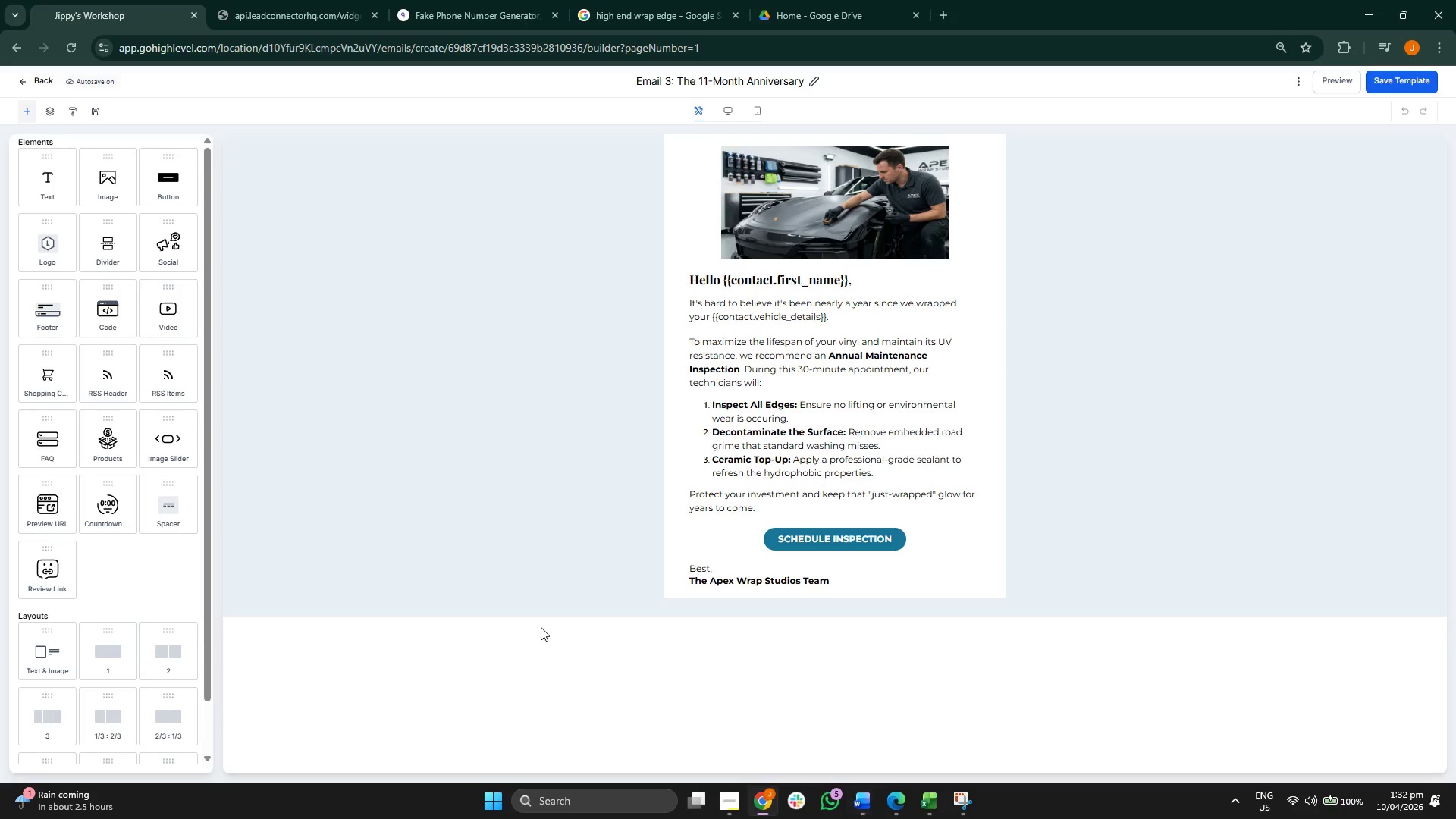 
left_click([801, 540])
 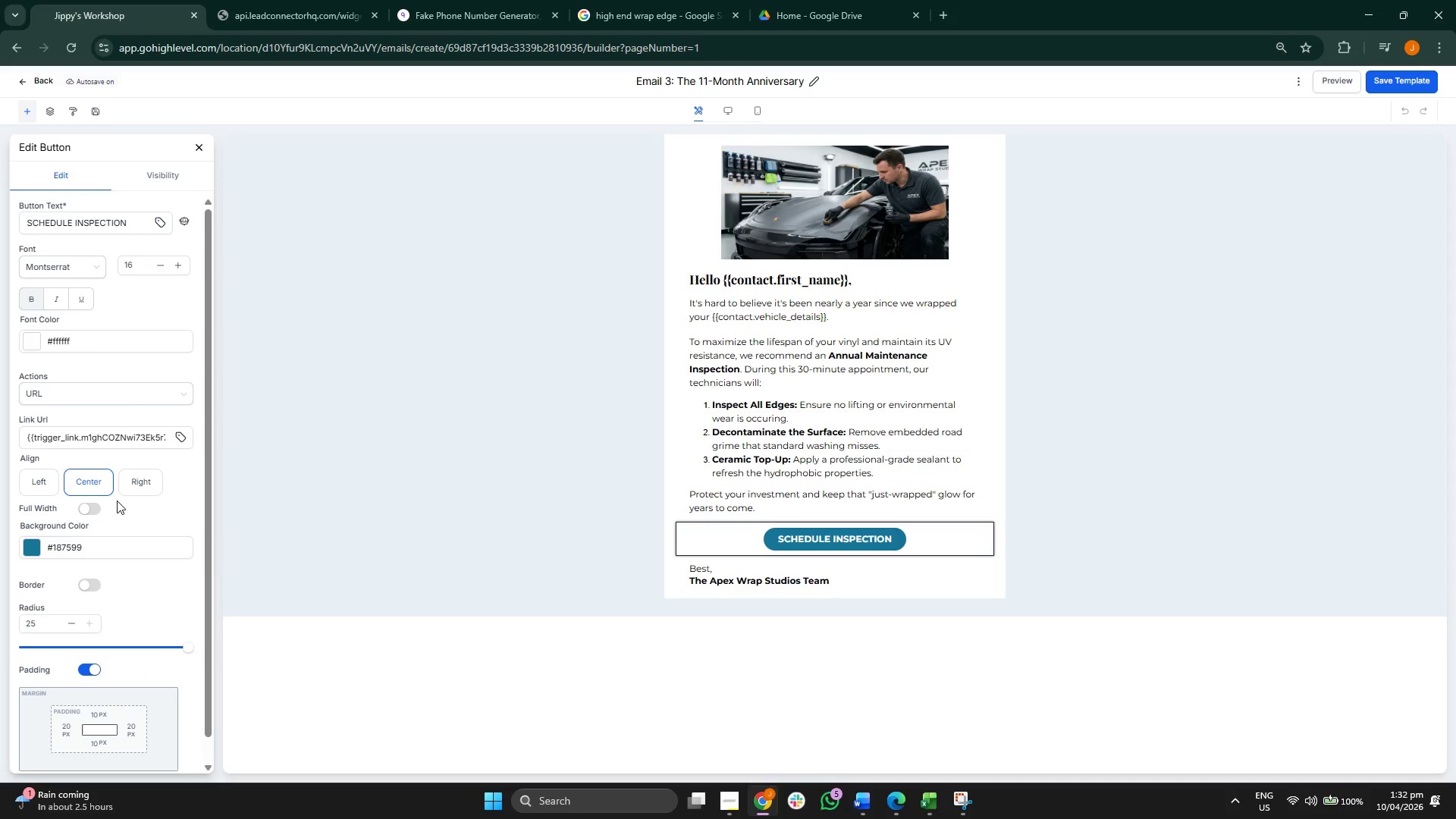 
double_click([127, 437])
 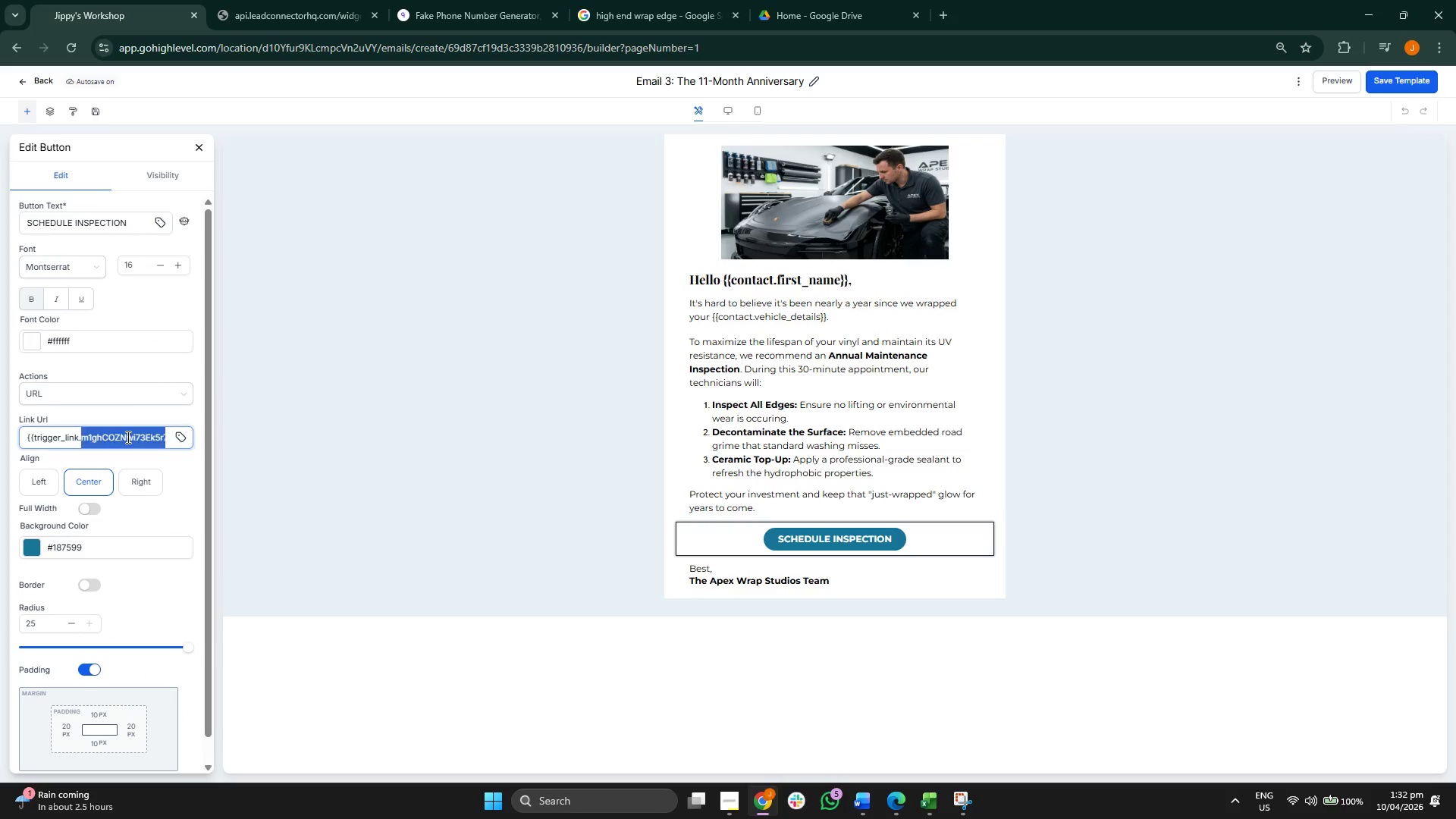 
triple_click([127, 437])
 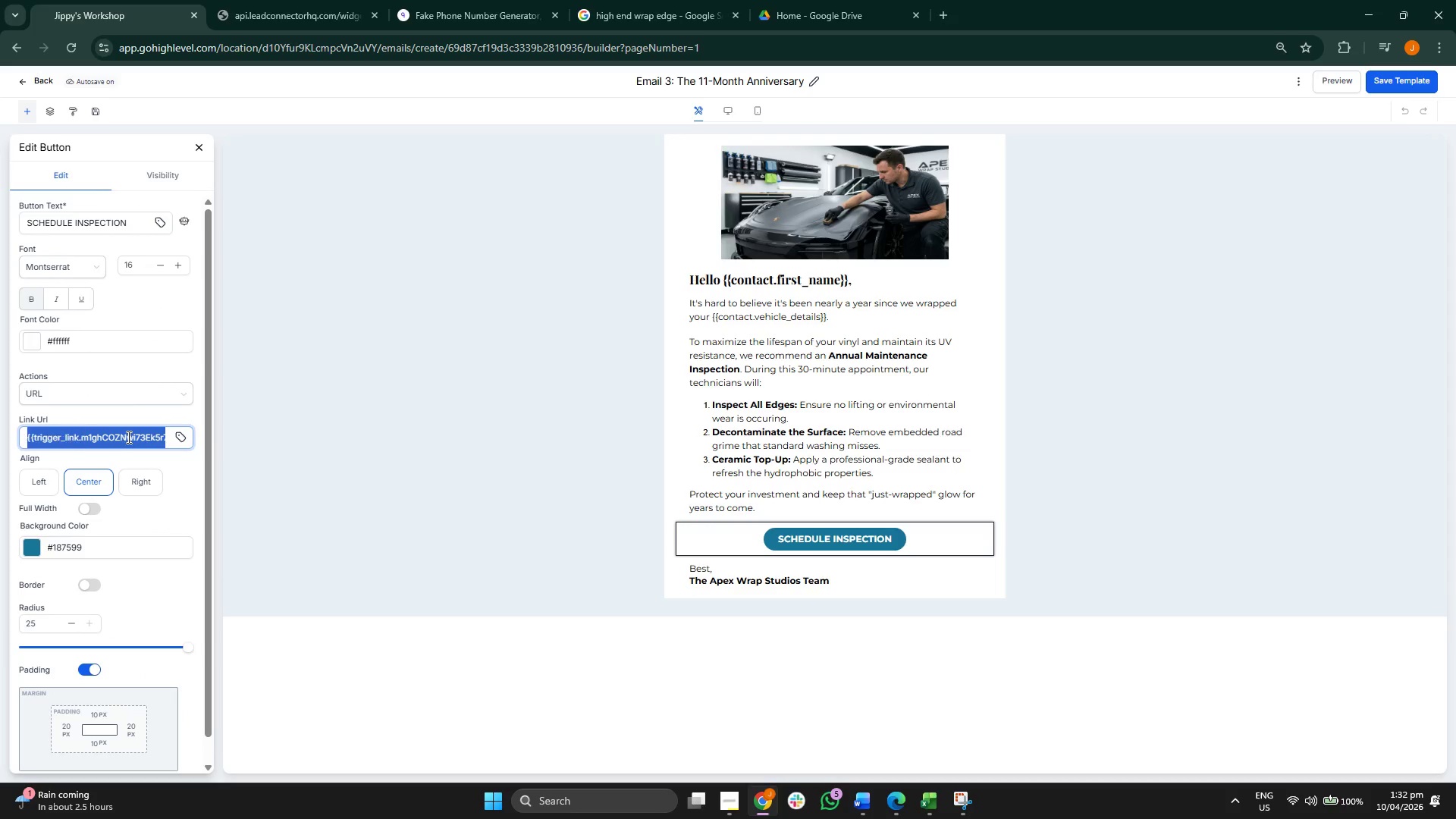 
key(Control+ControlLeft)
 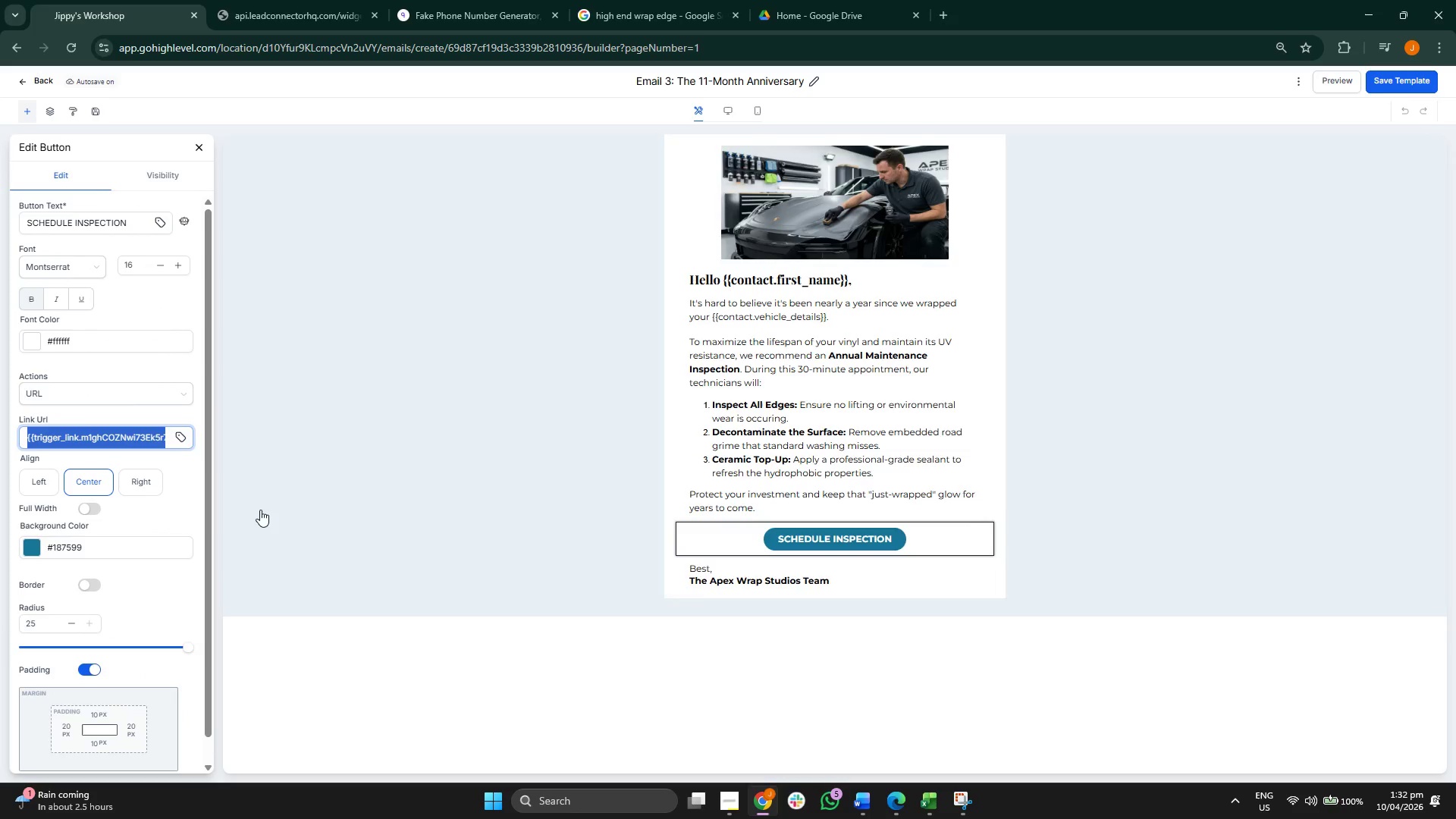 
key(Control+C)
 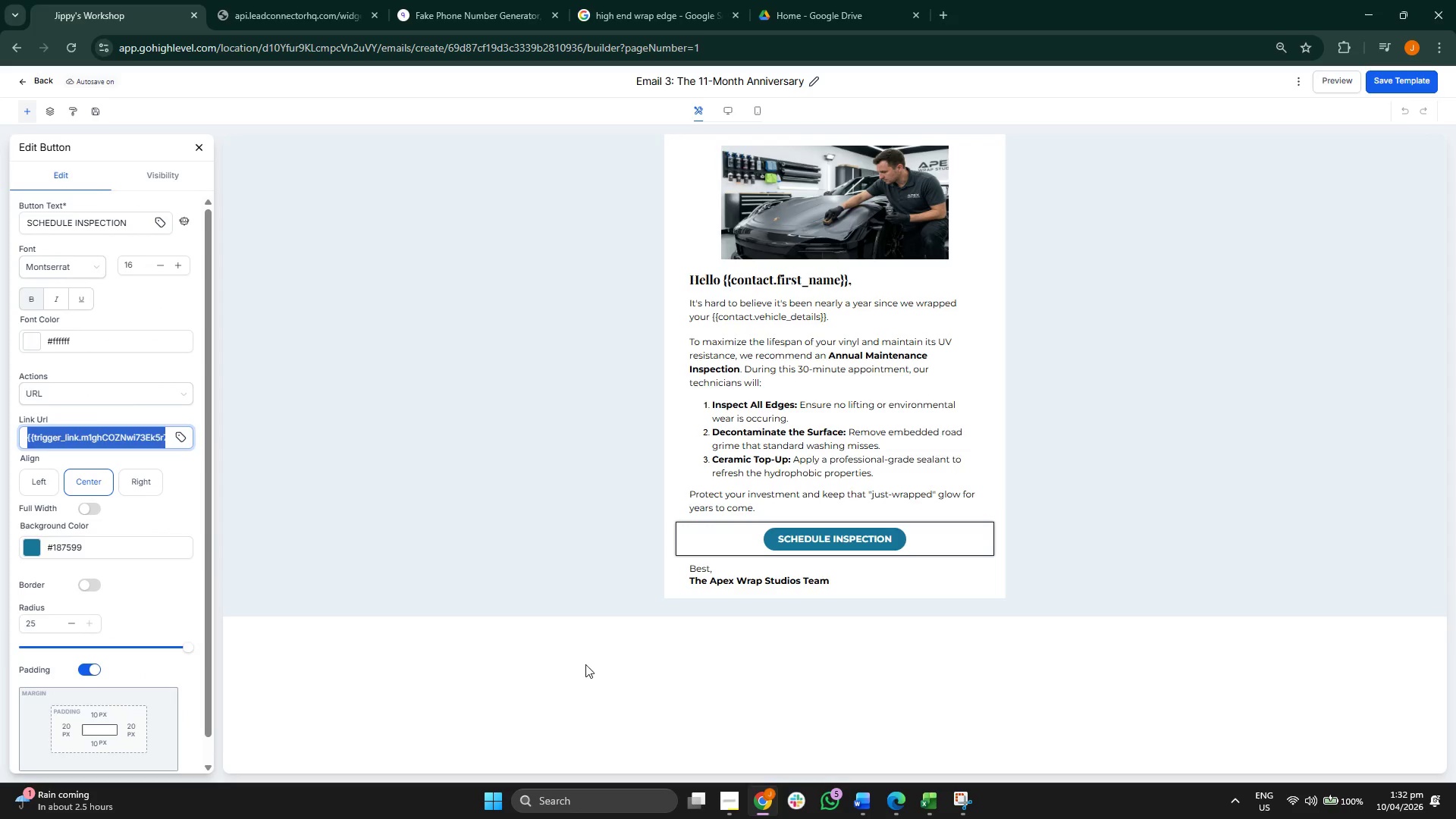 
left_click([680, 704])
 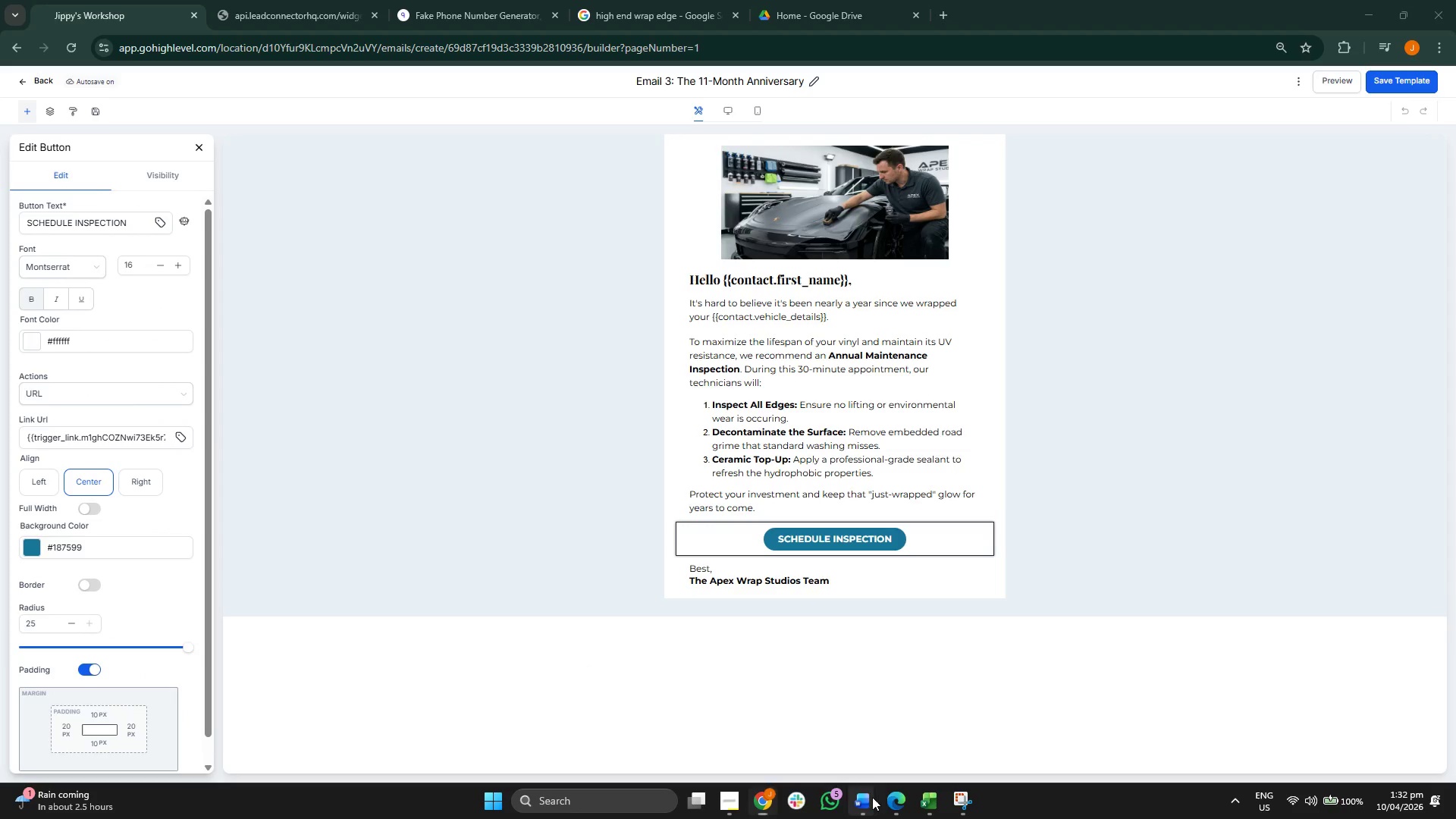 
double_click([912, 733])
 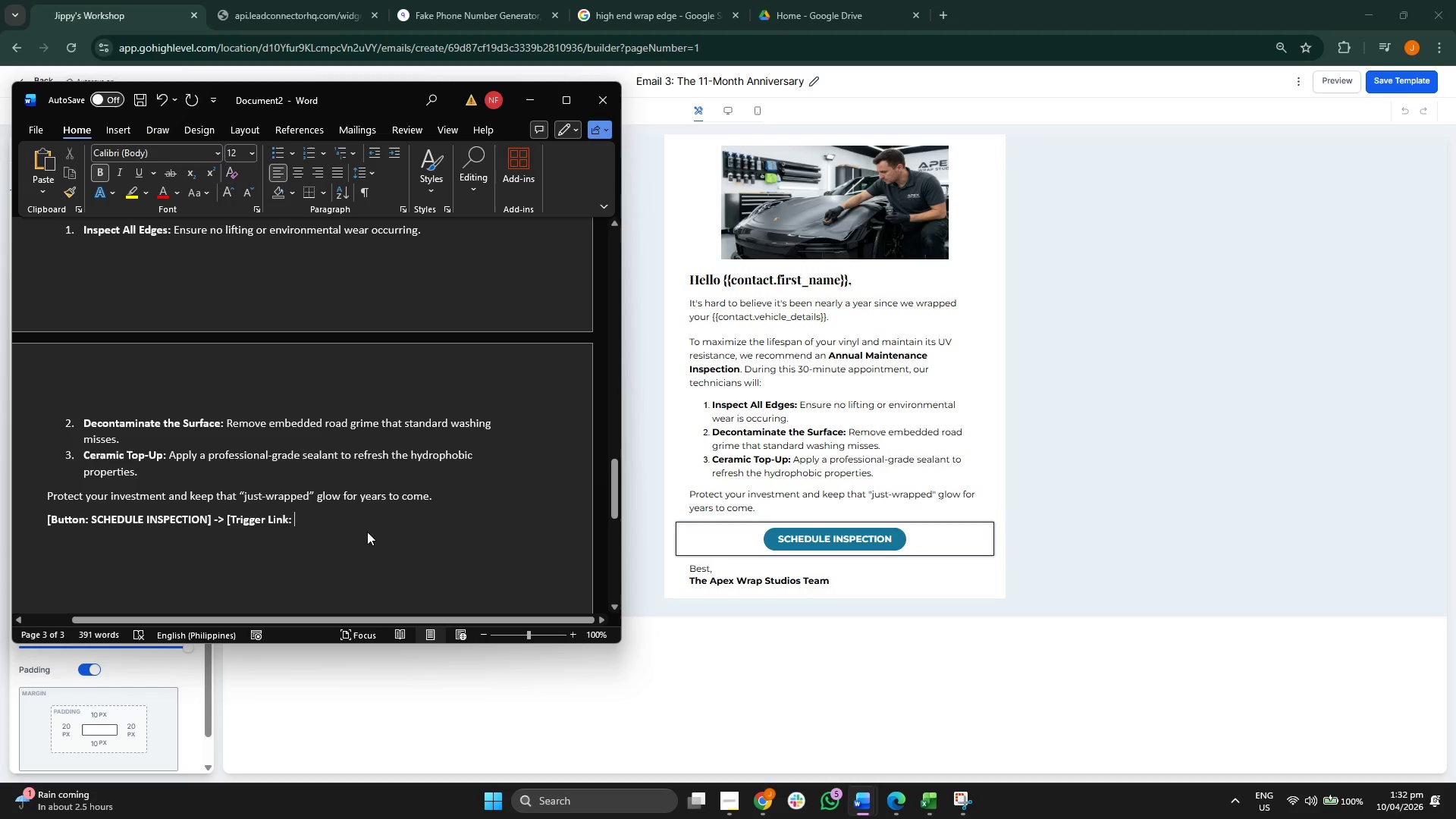 
key(Control+ControlLeft)
 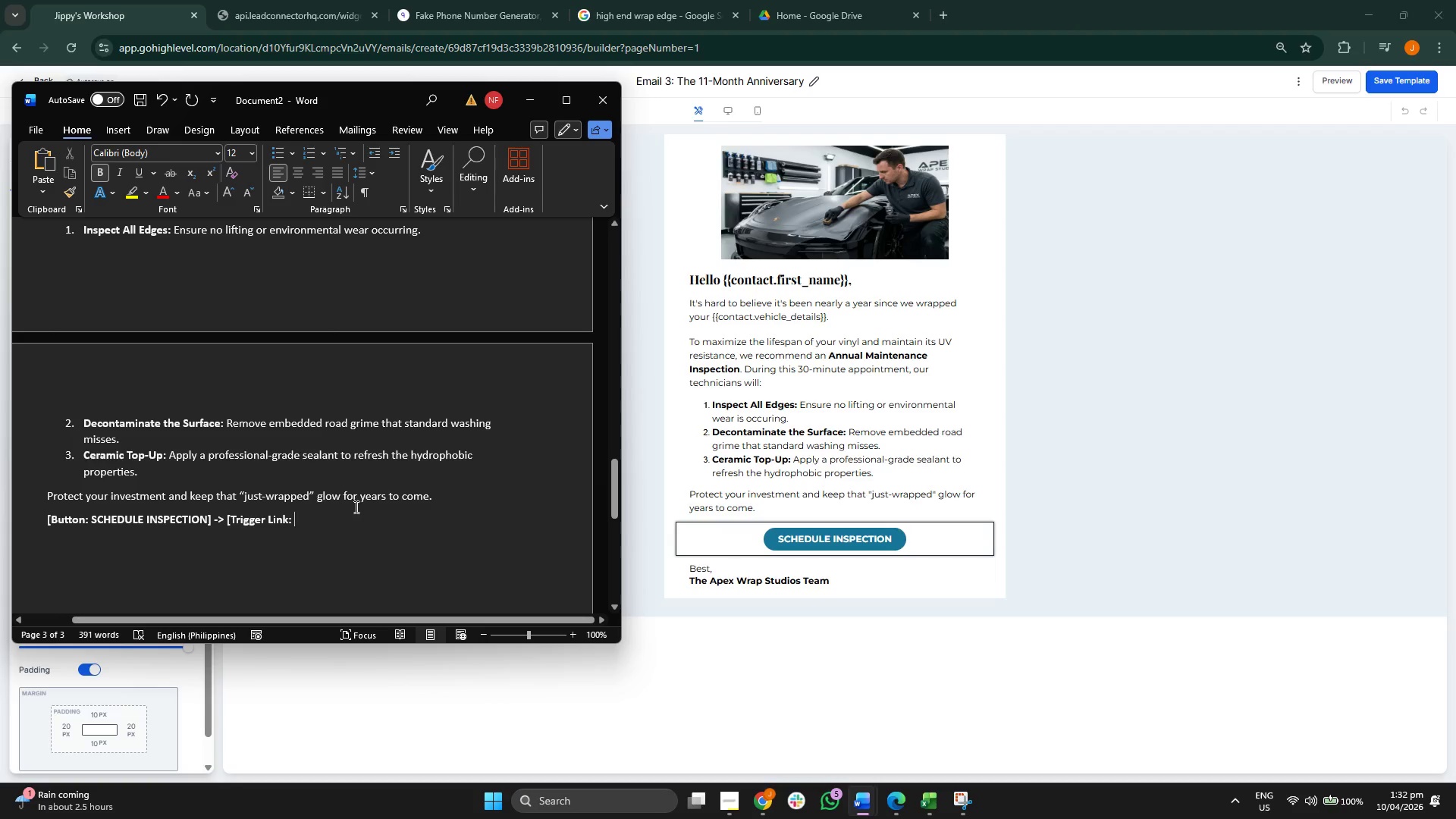 
key(Control+V)
 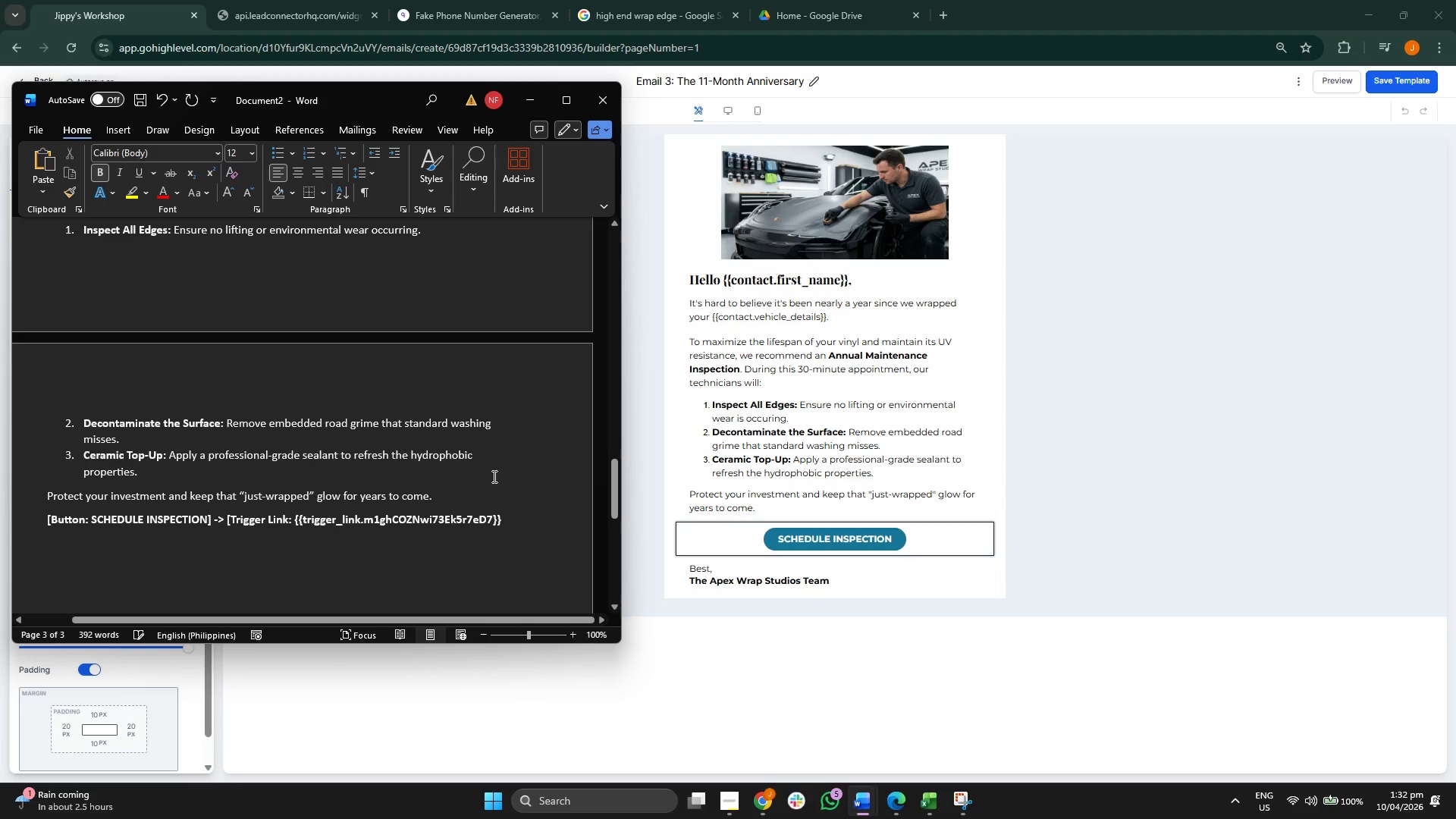 
key(BracketRight)
 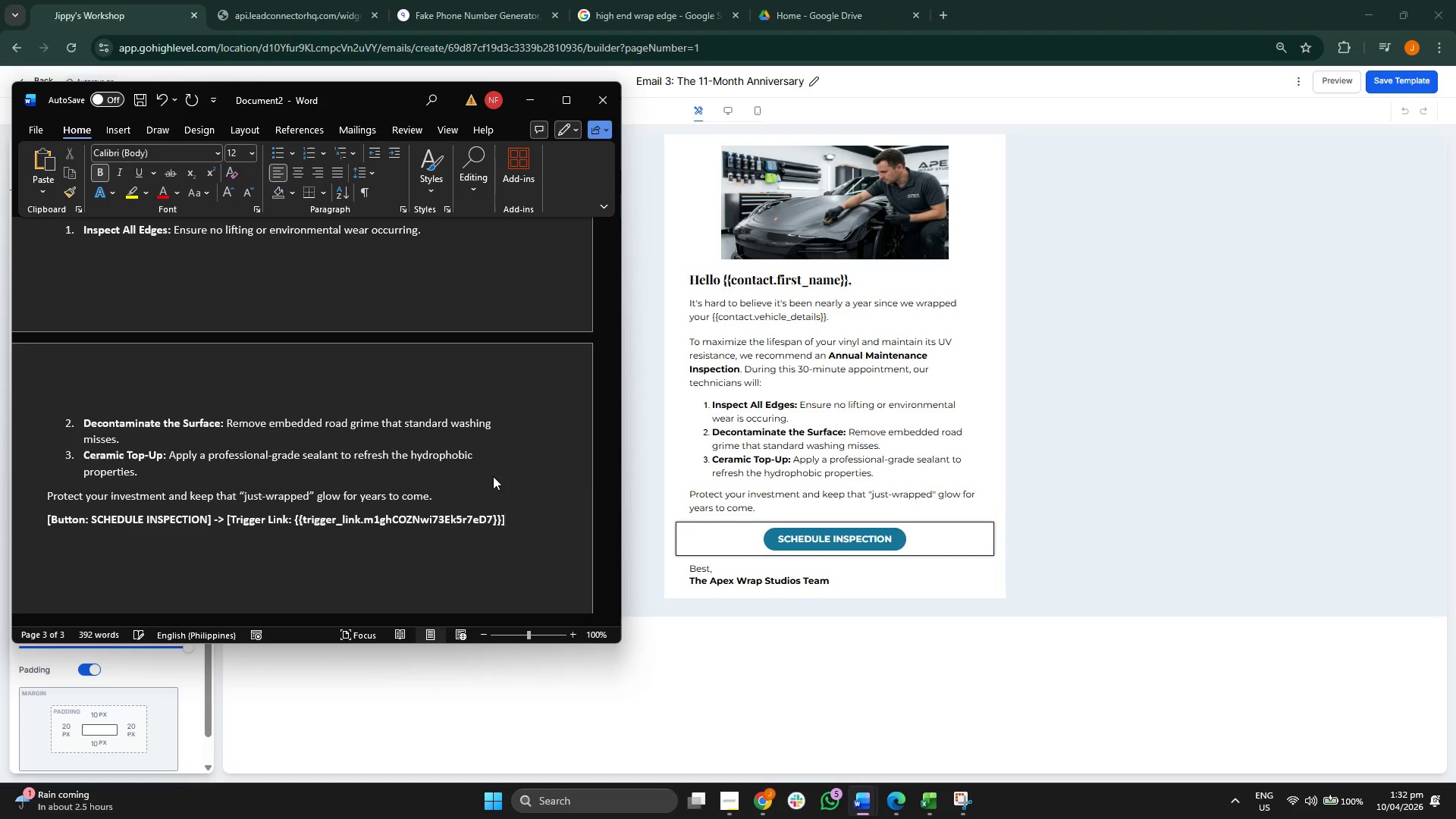 
scroll: coordinate [493, 476], scroll_direction: down, amount: 1.0
 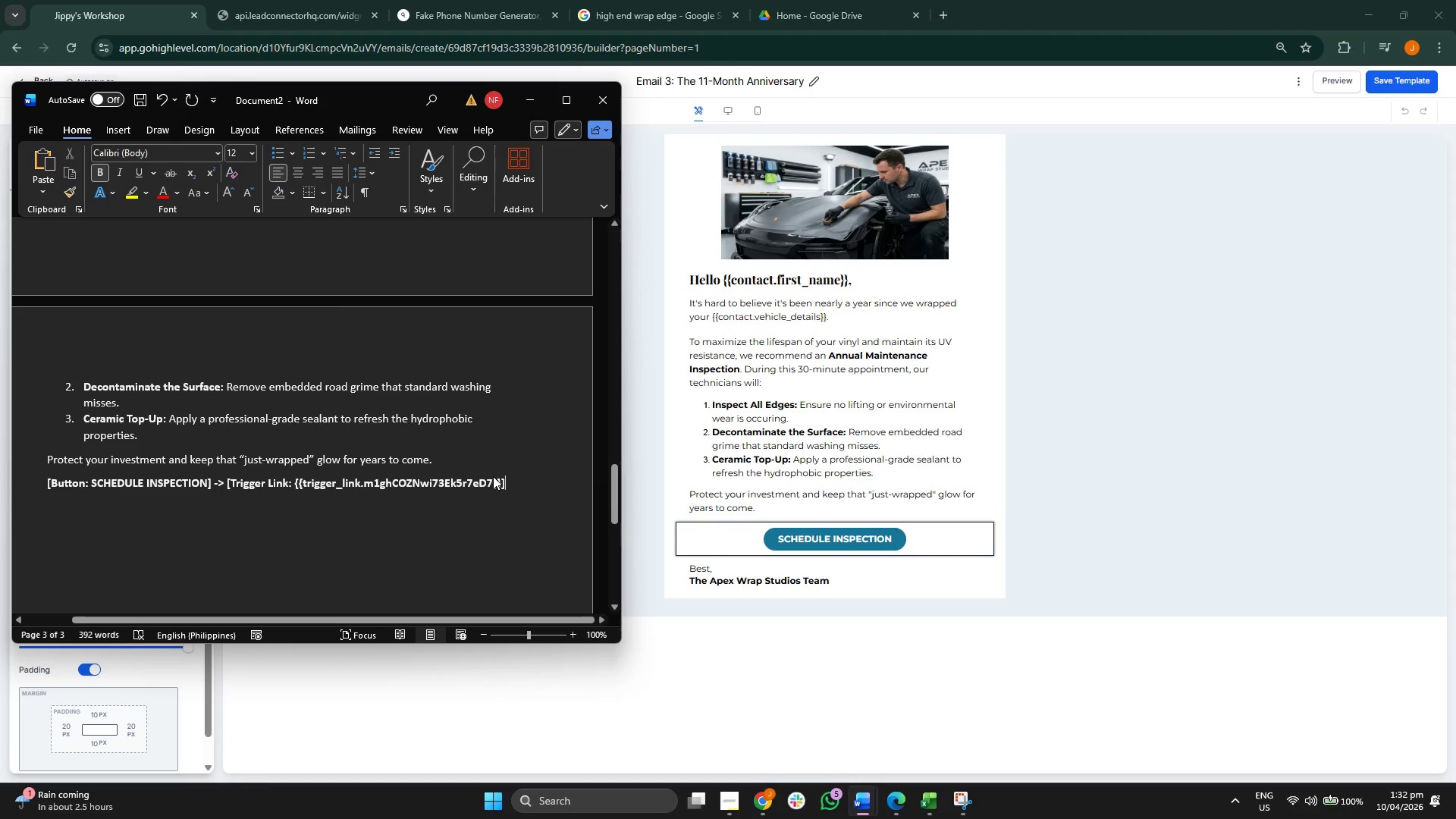 
key(Enter)
 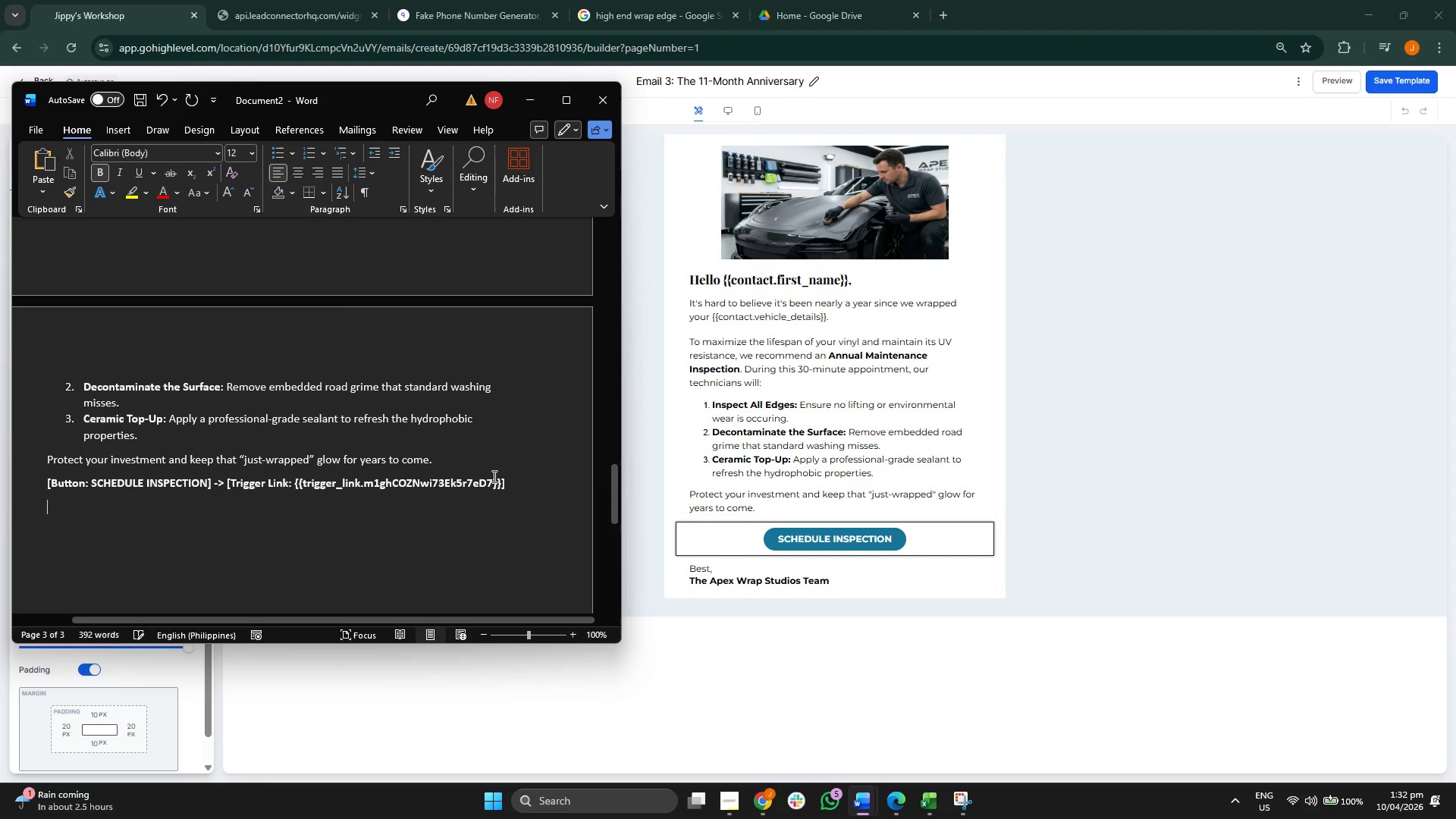 
key(Control+B)
 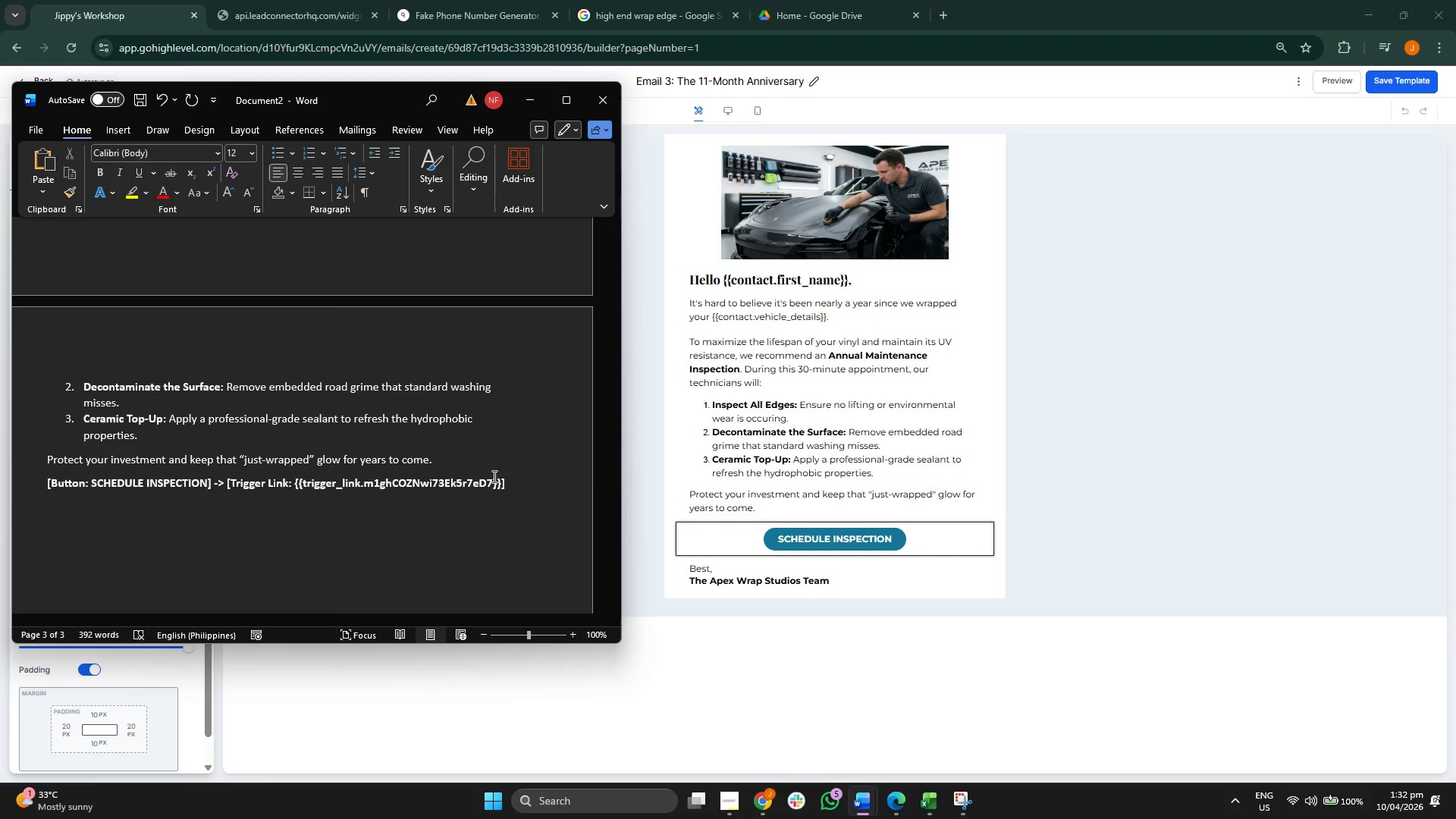 
type(Bestm)
key(Backspace)
type(,)
 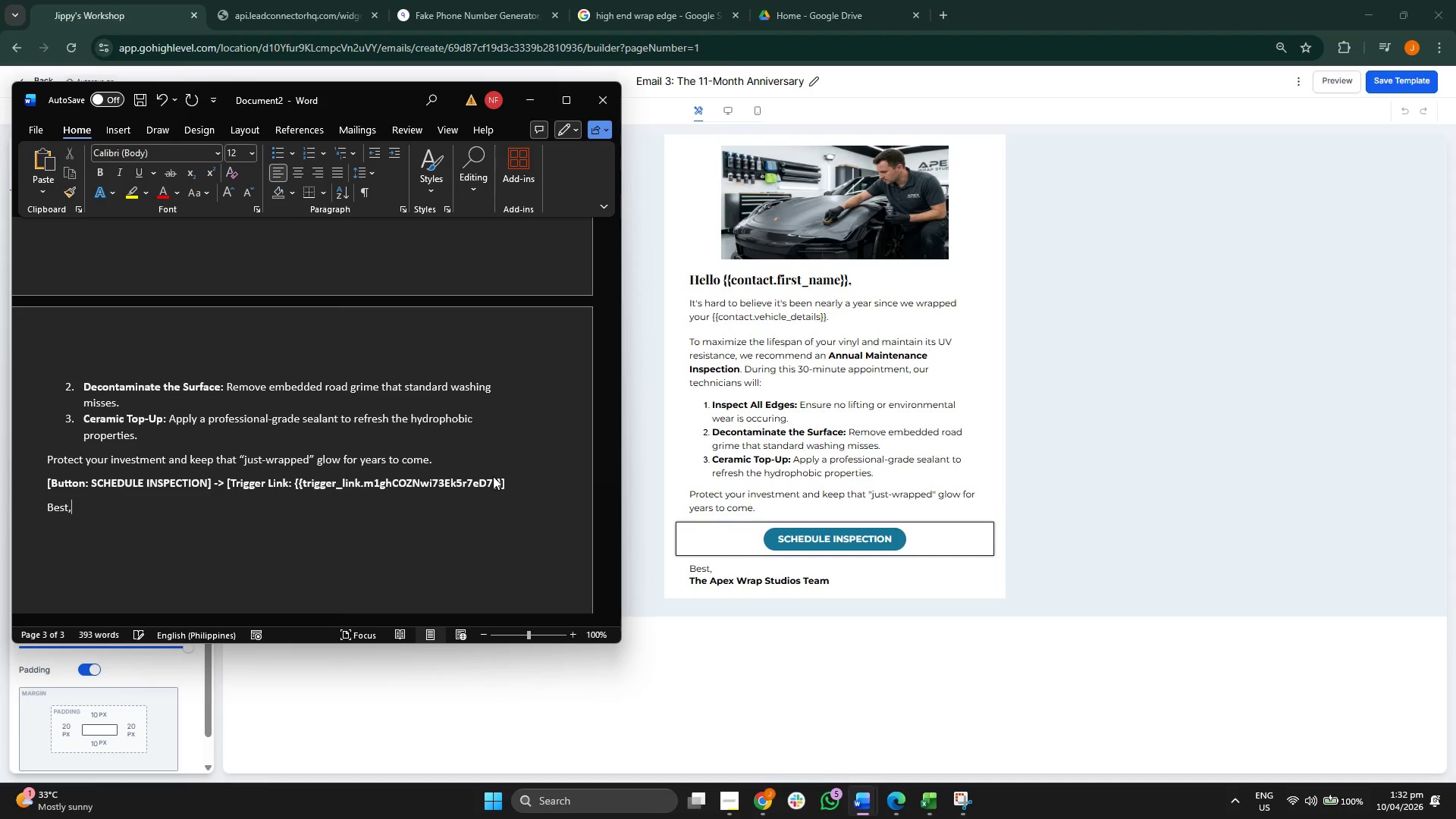 
key(Enter)
 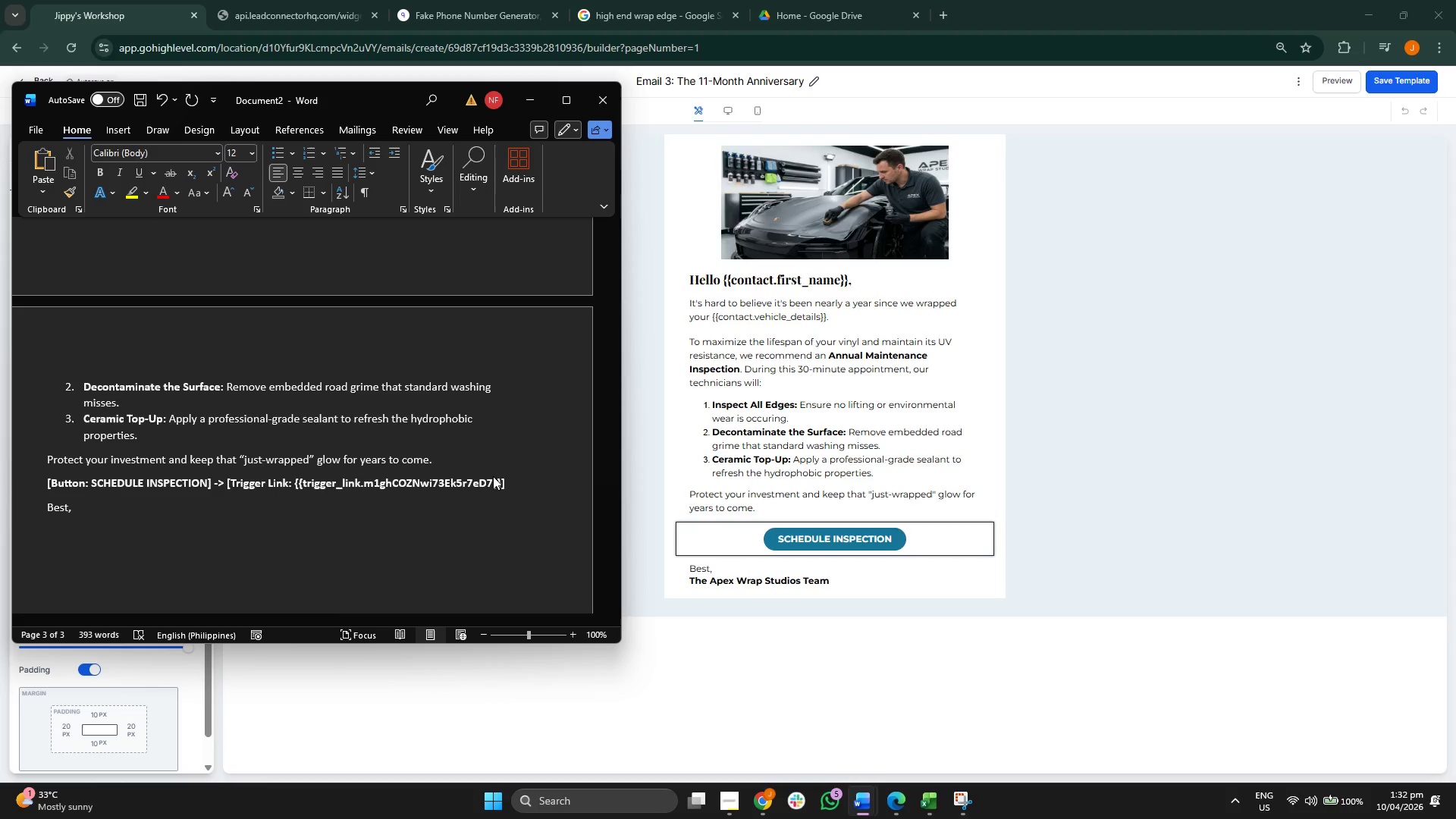 
key(CapsLock)
 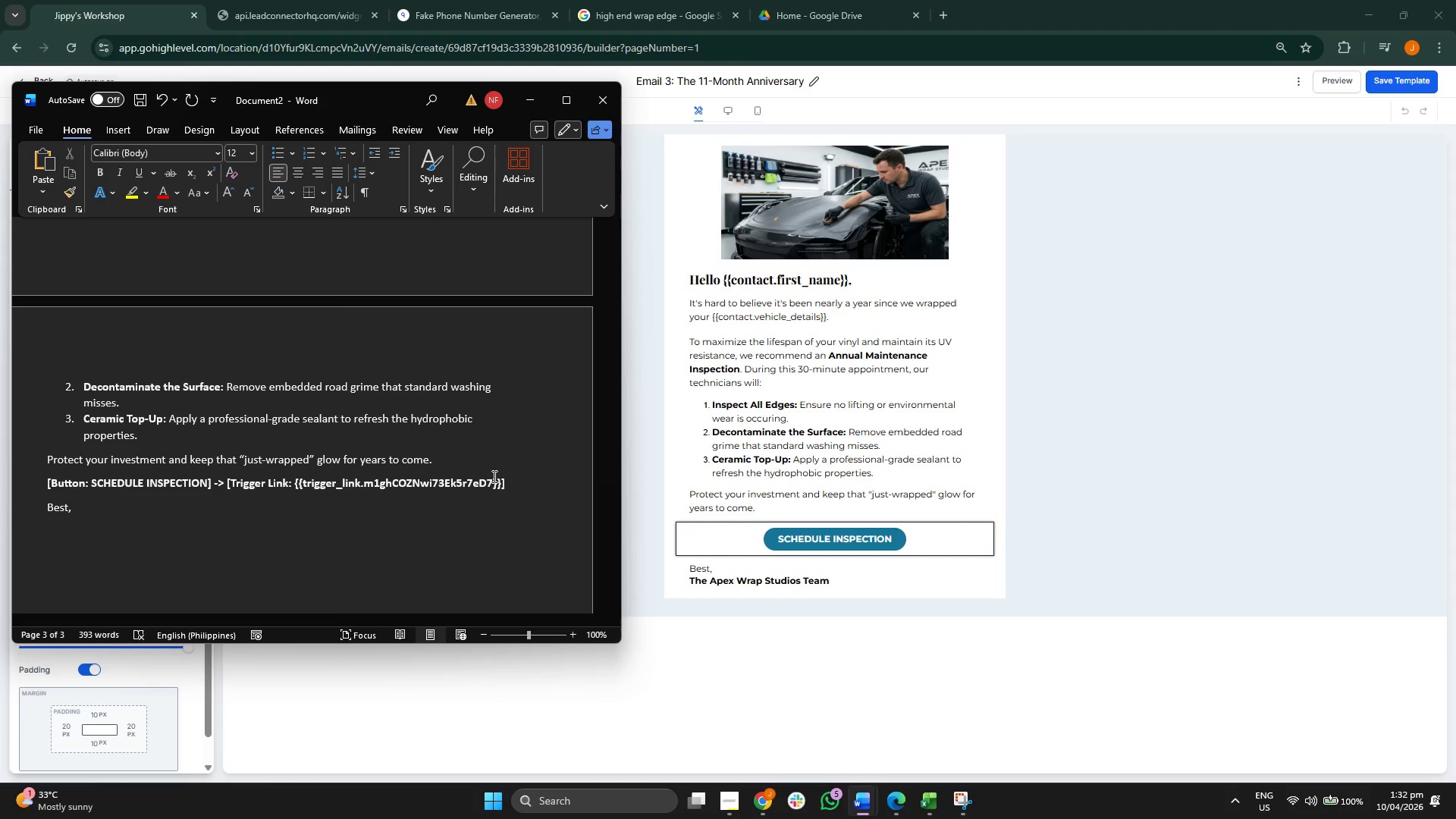 
key(CapsLock)
 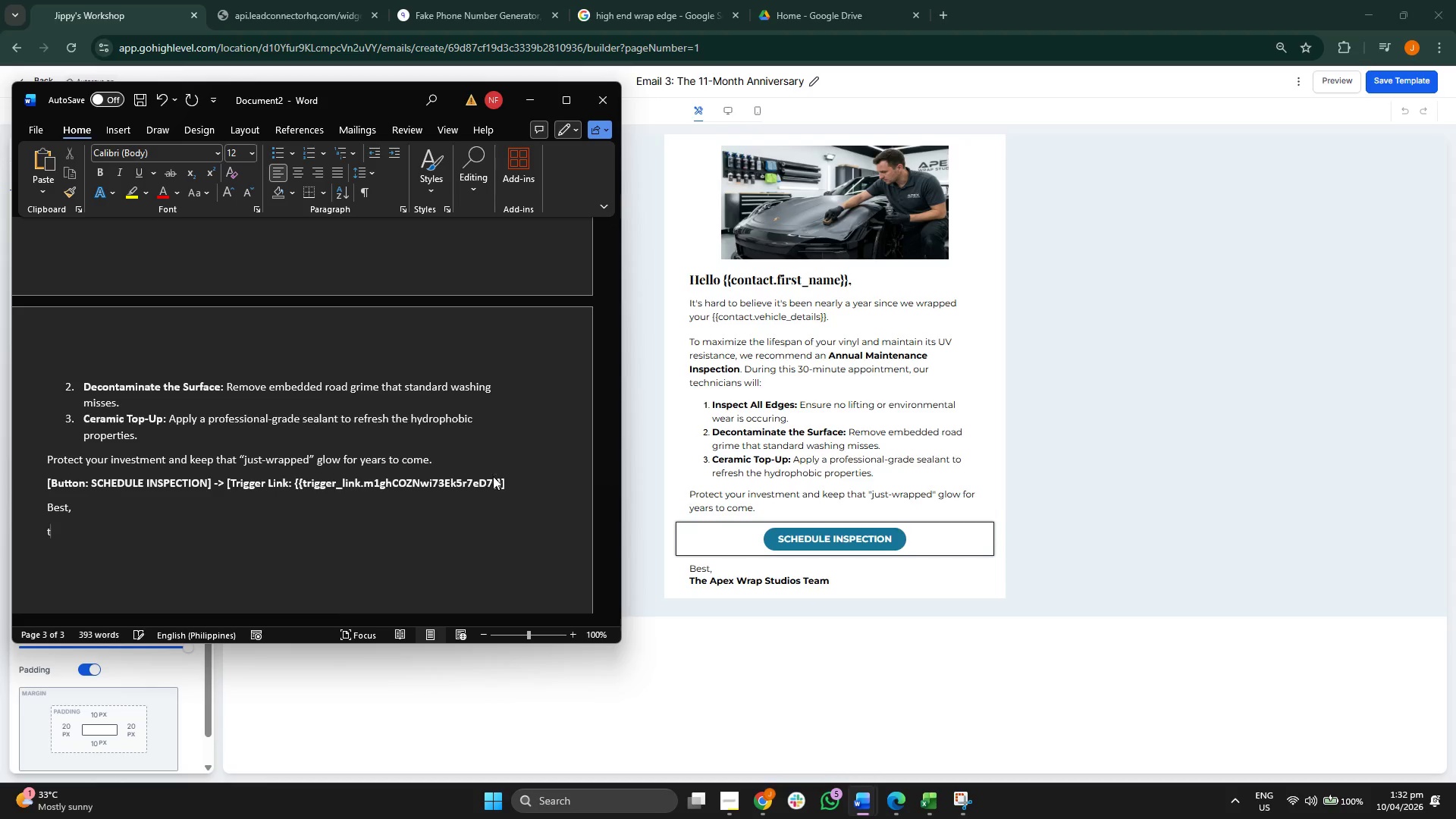 
key(T)
 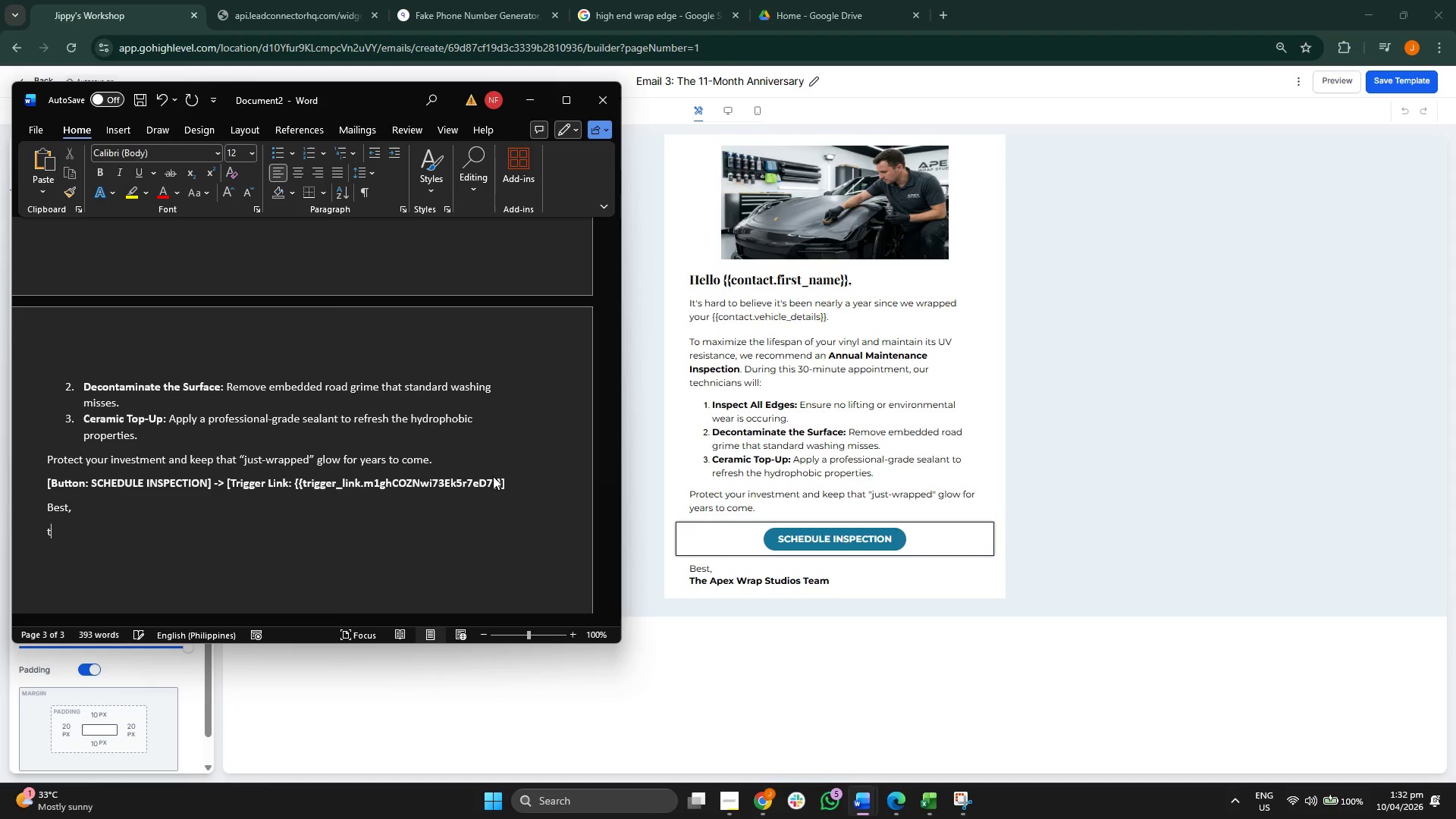 
key(Backspace)
 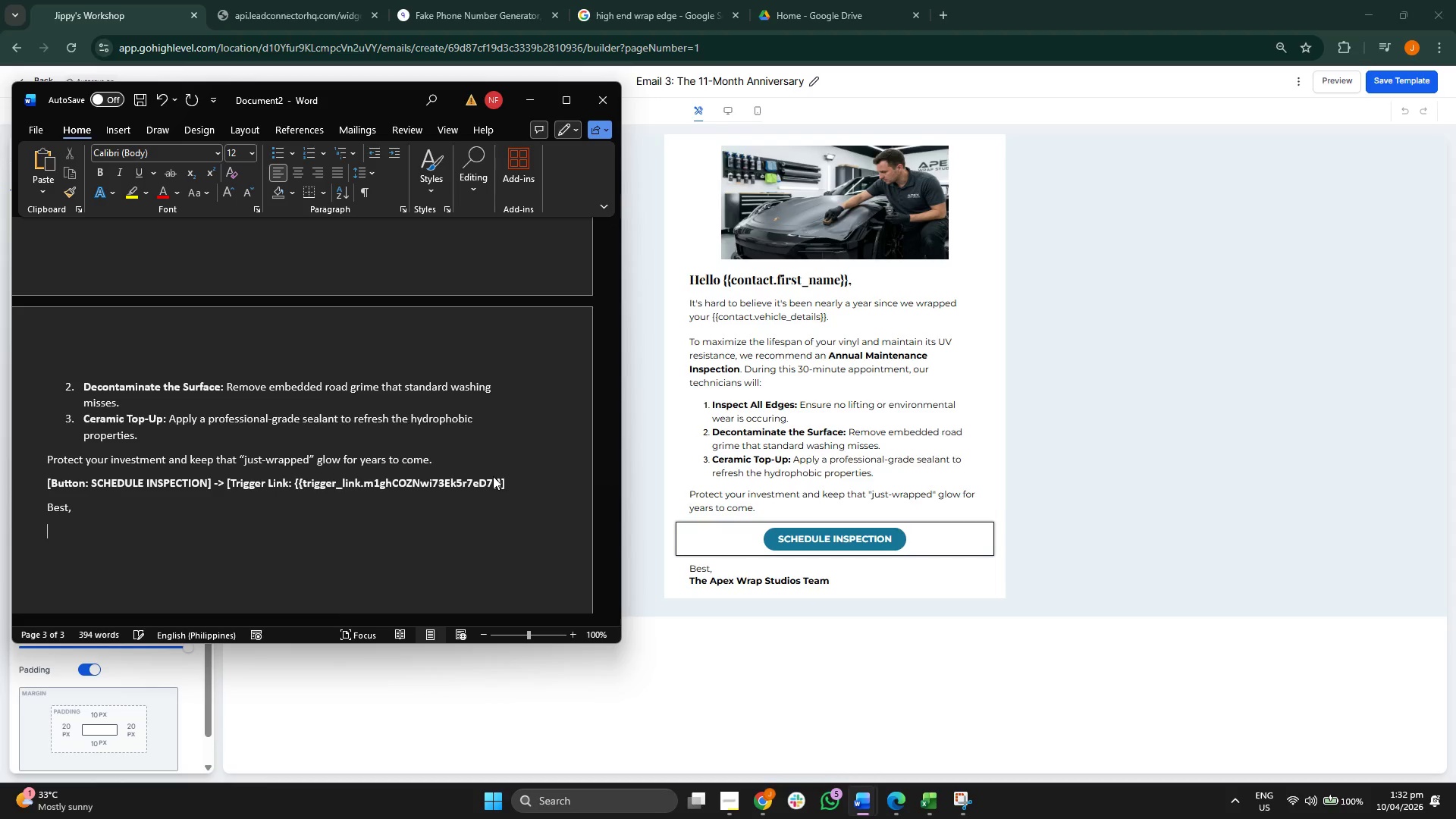 
key(Control+B)
 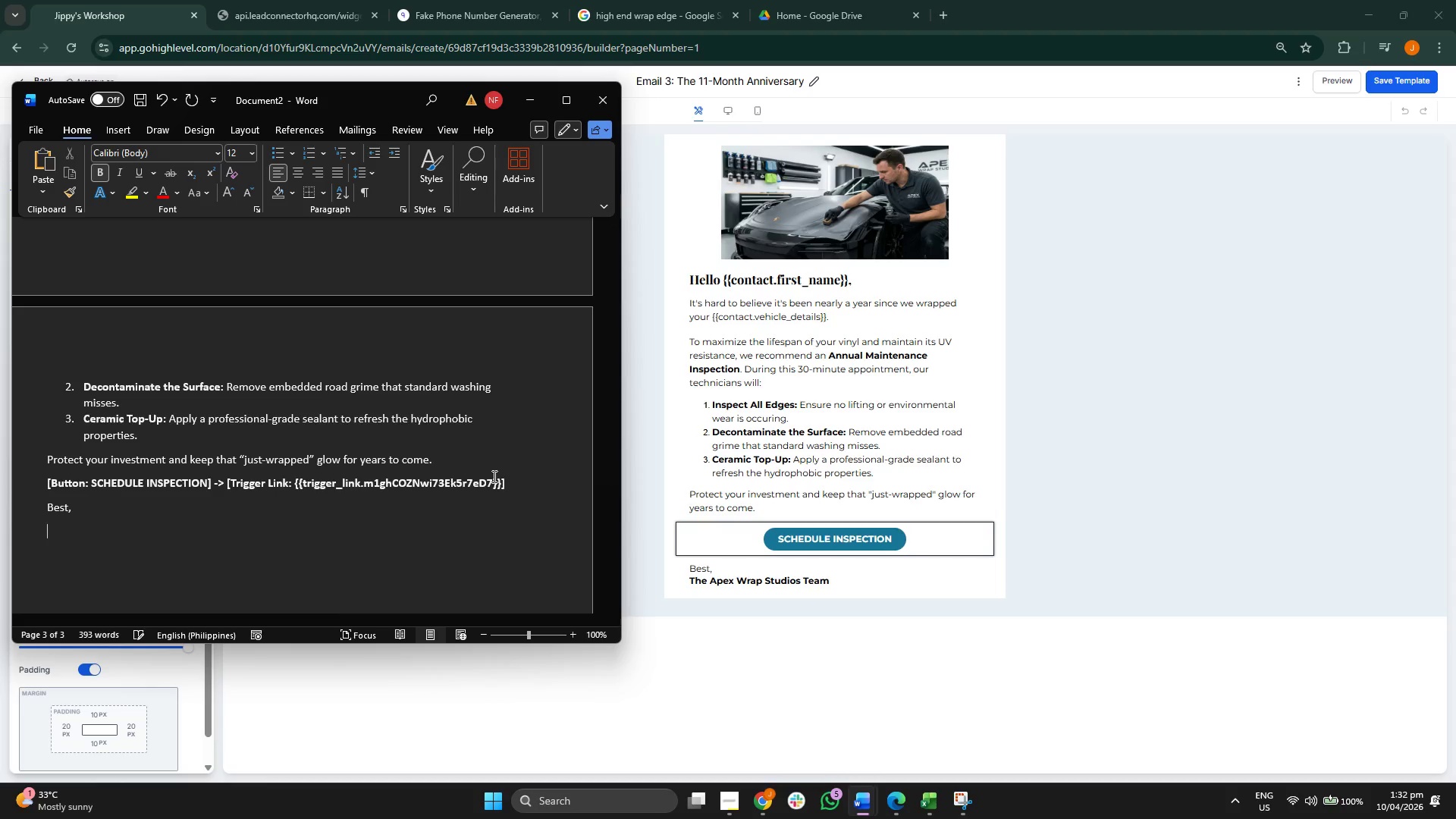 
key(Backspace)
 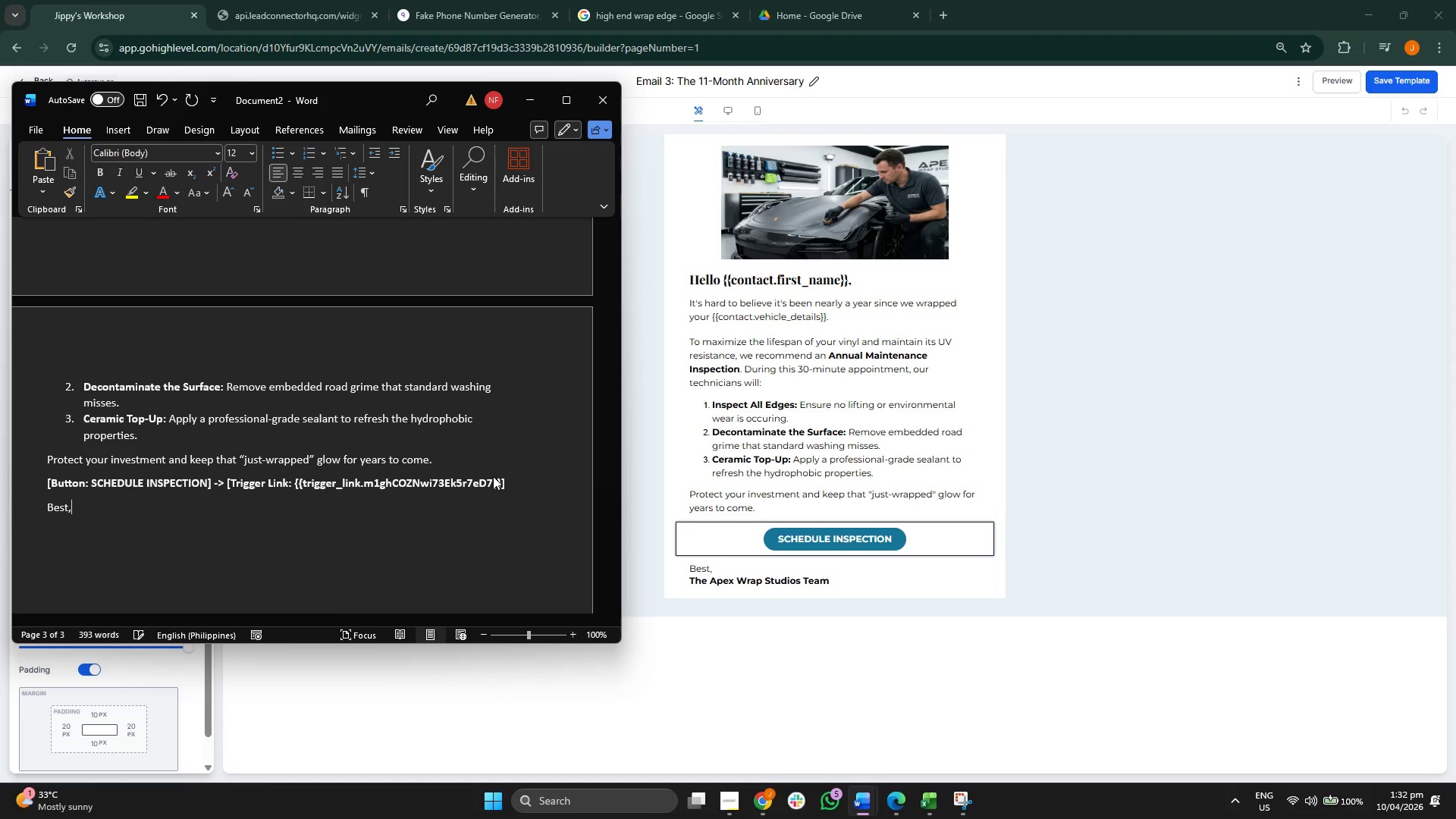 
key(Shift+Enter)
 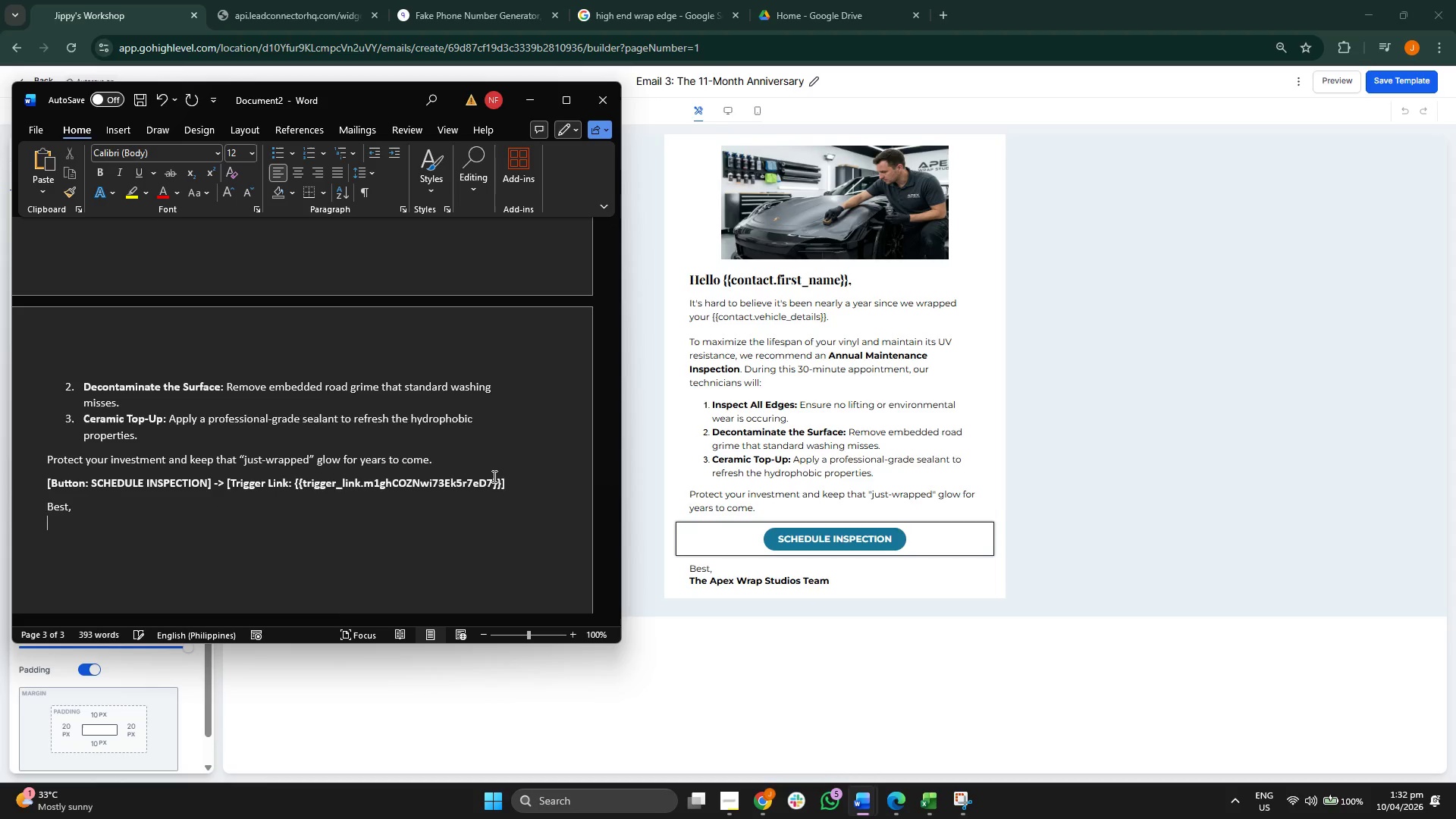 
key(T)
 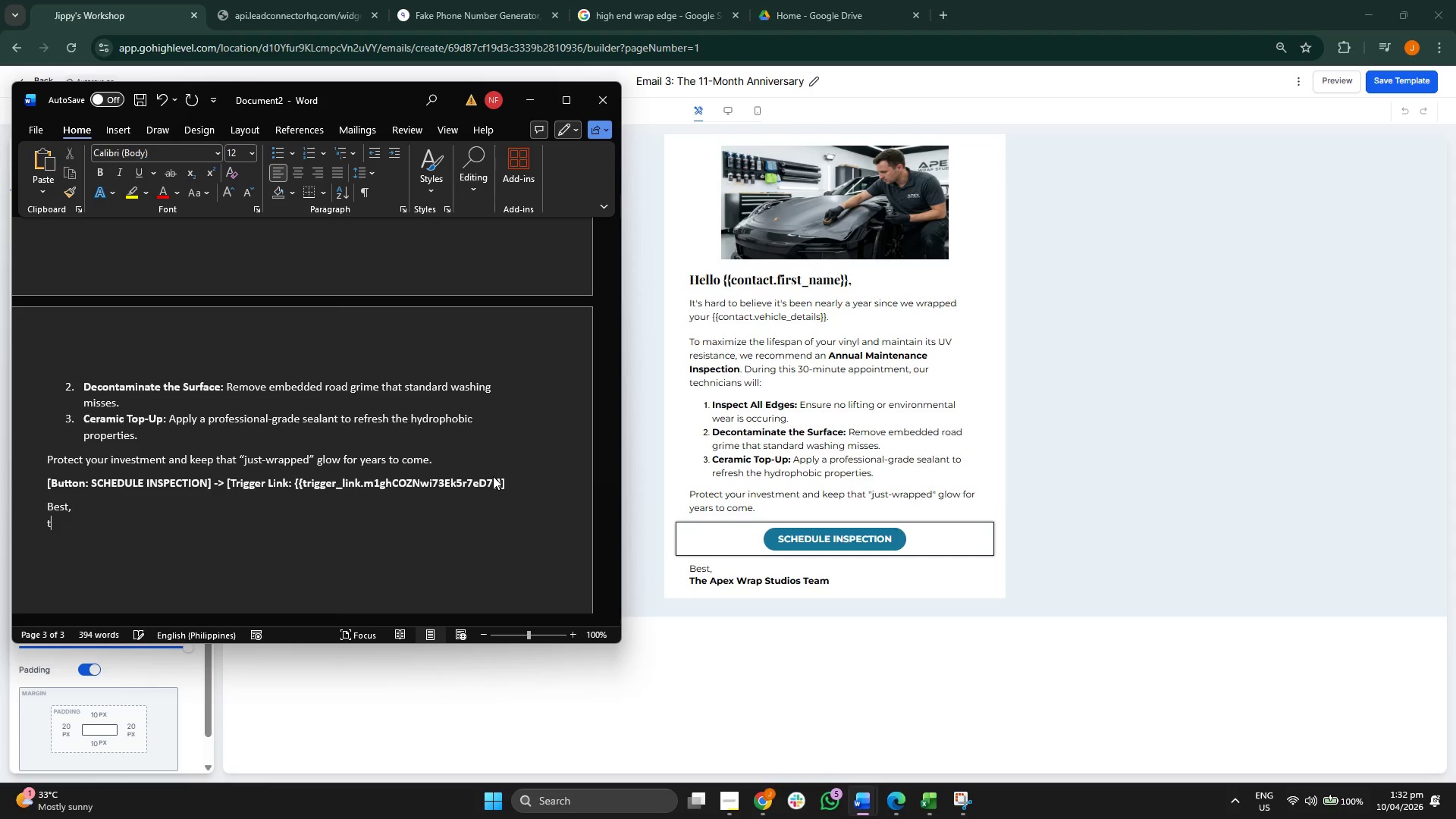 
key(Backspace)
 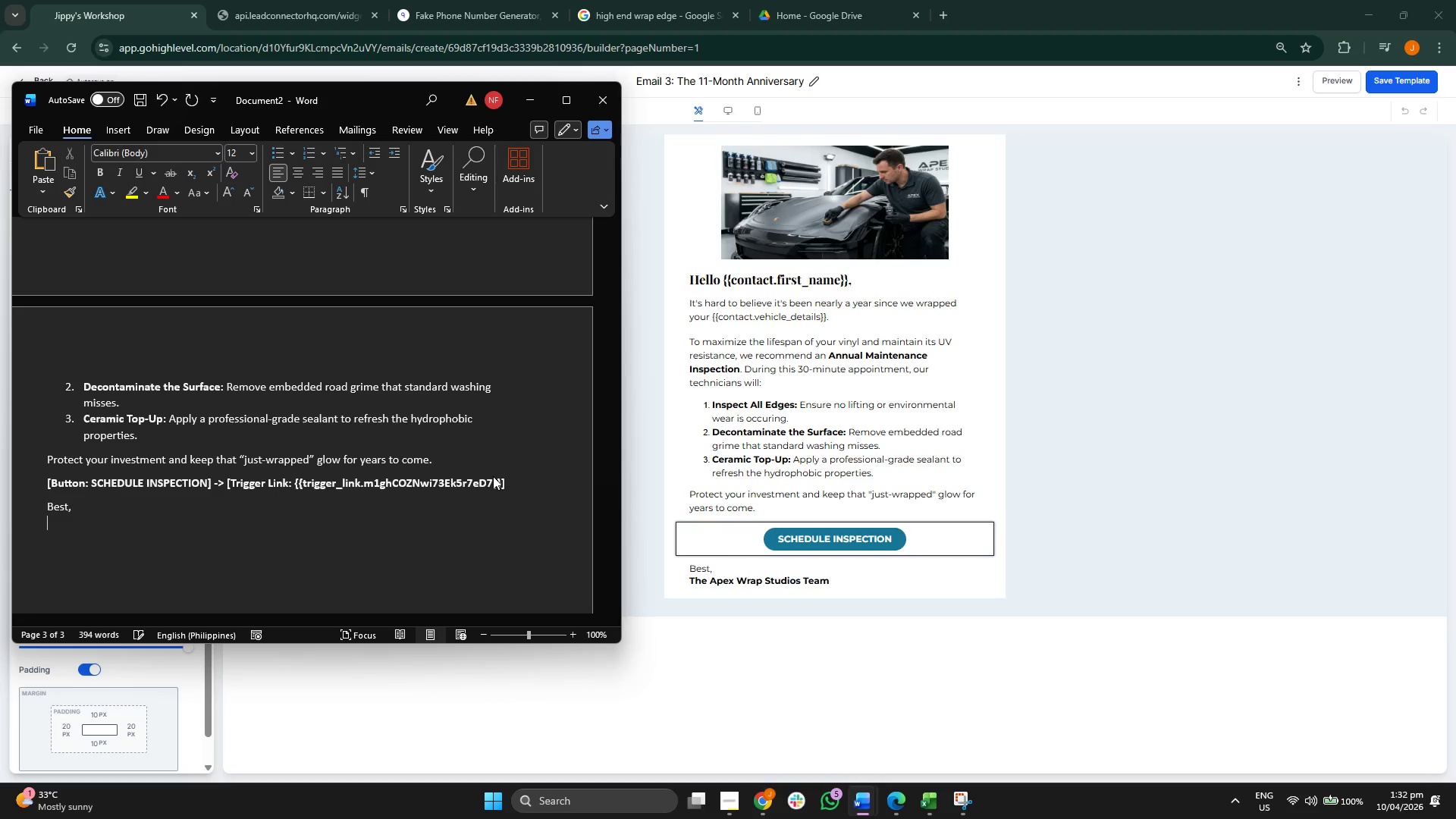 
key(Control+B)
 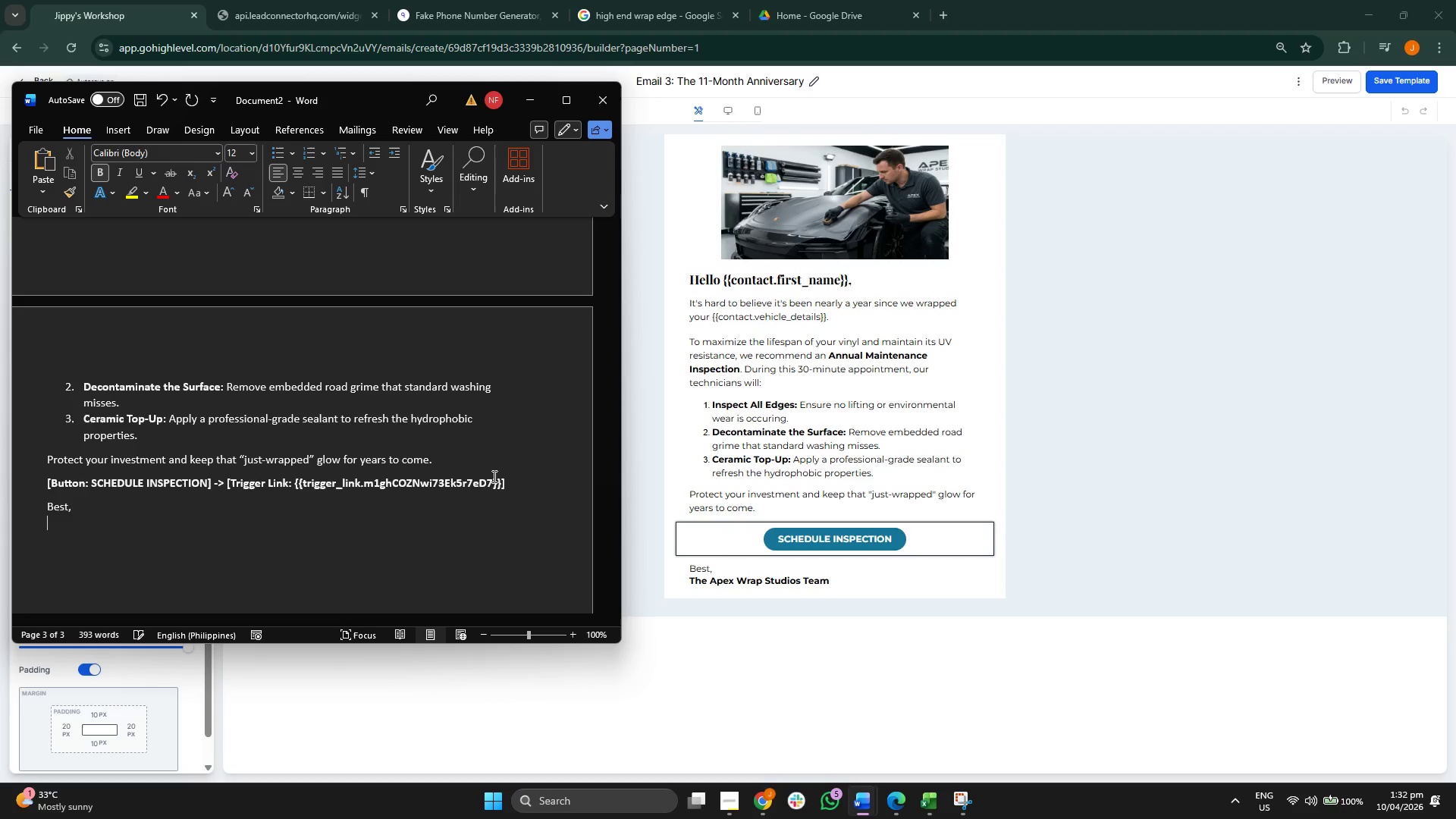 
type(The Apex Wrap Stuid)
key(Backspace)
key(Backspace)
type(dios Team)
 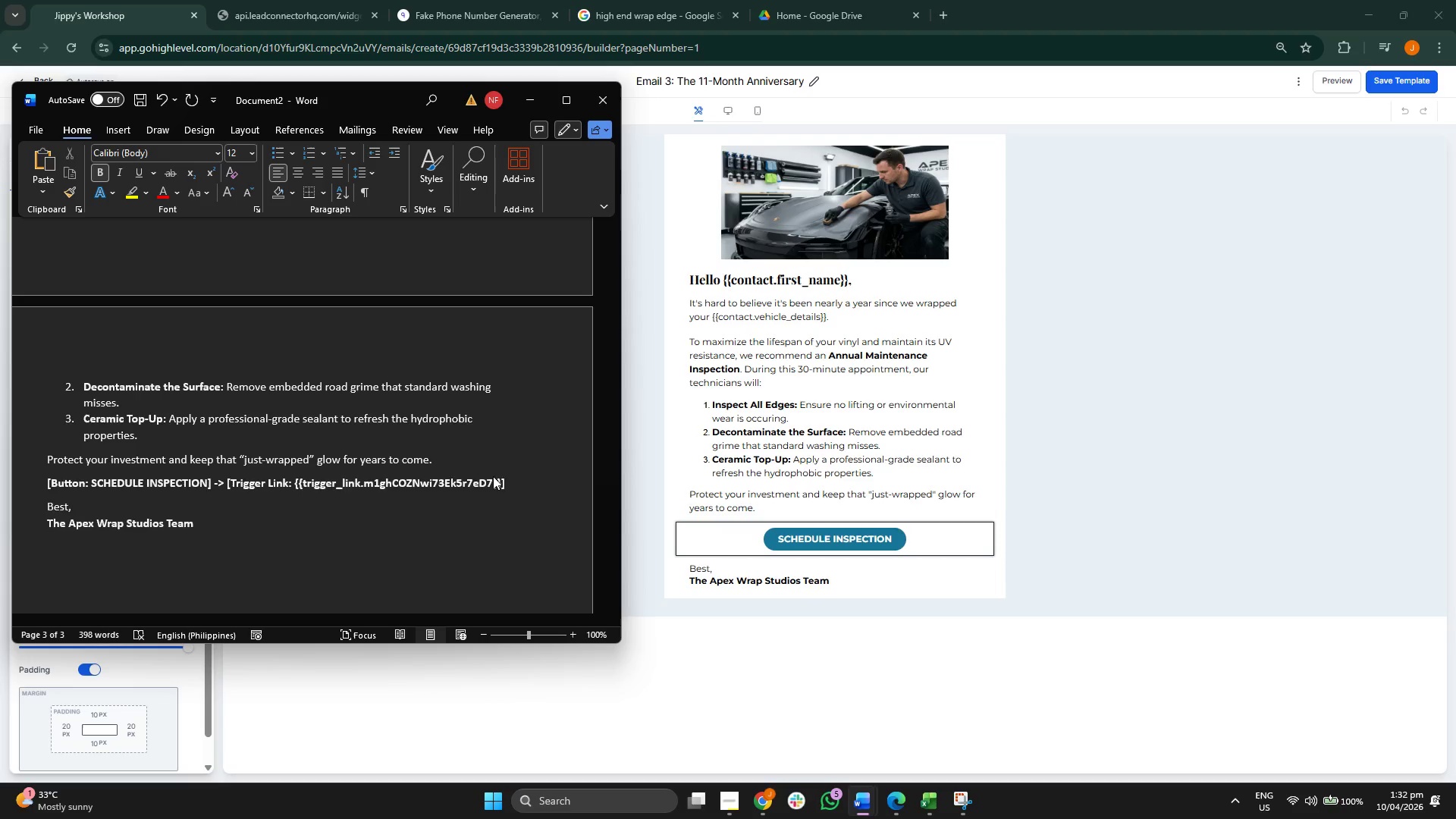 
scroll: coordinate [488, 484], scroll_direction: up, amount: 8.0
 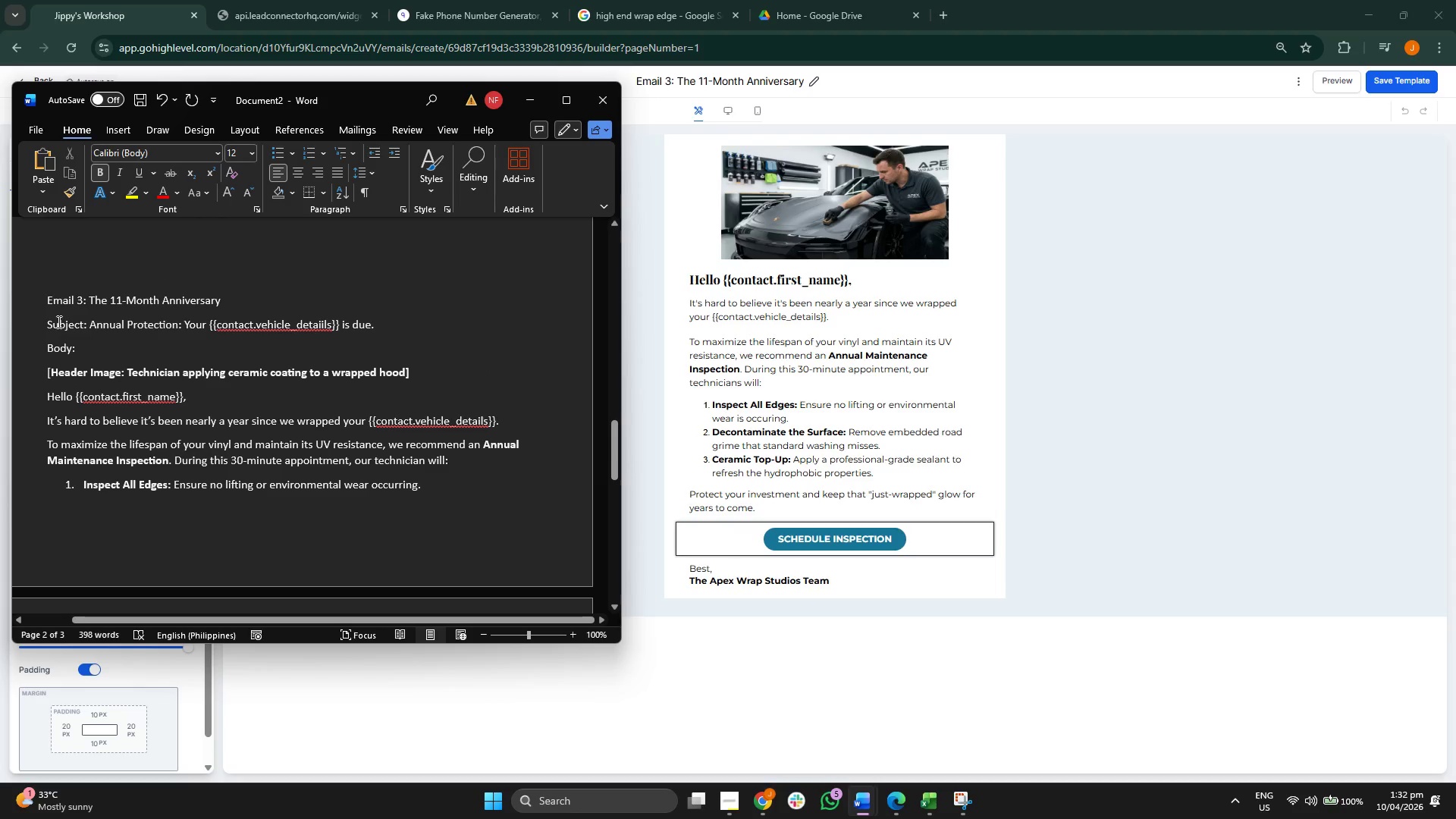 
left_click([43, 297])
 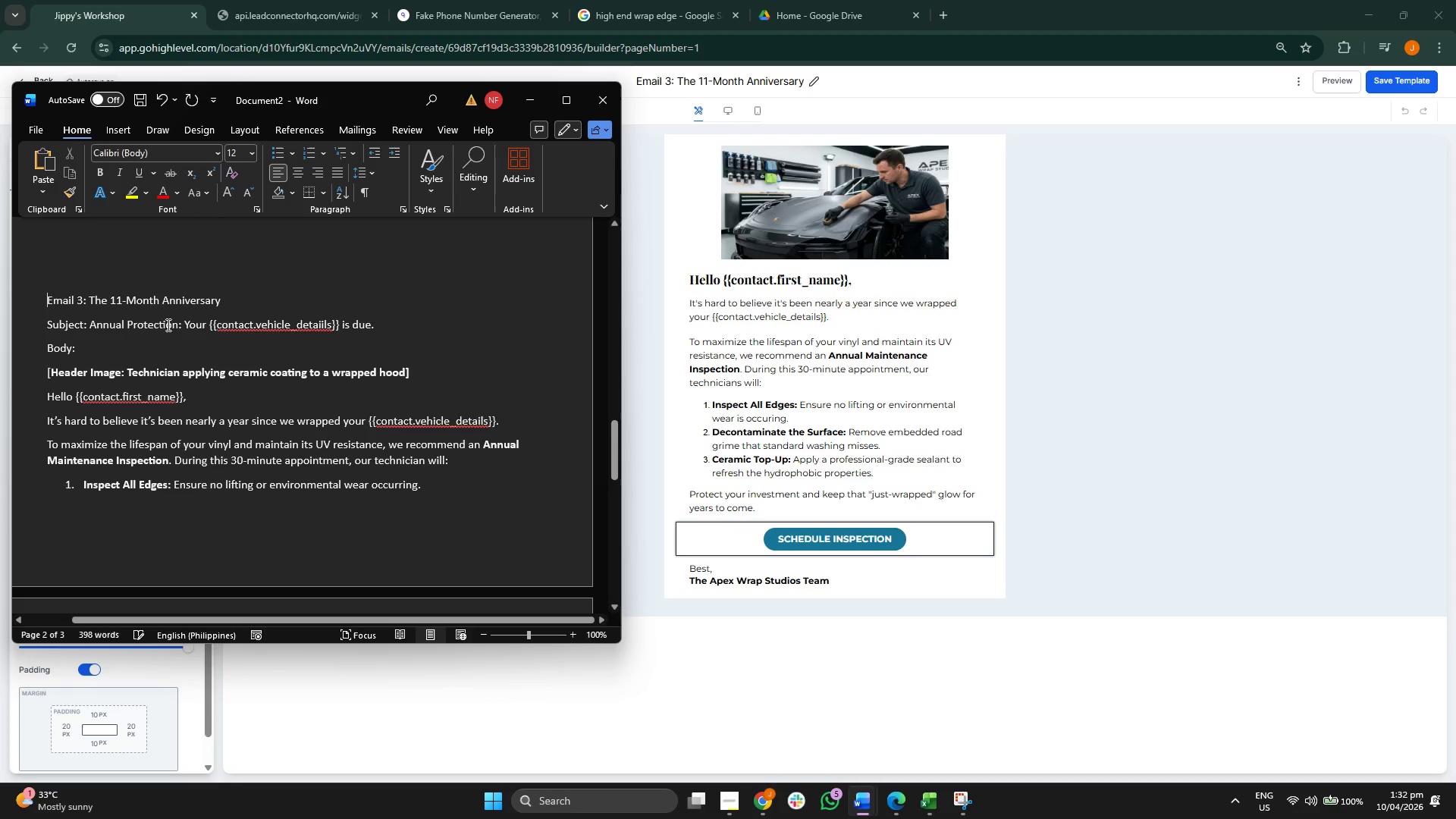 
key(Enter)
 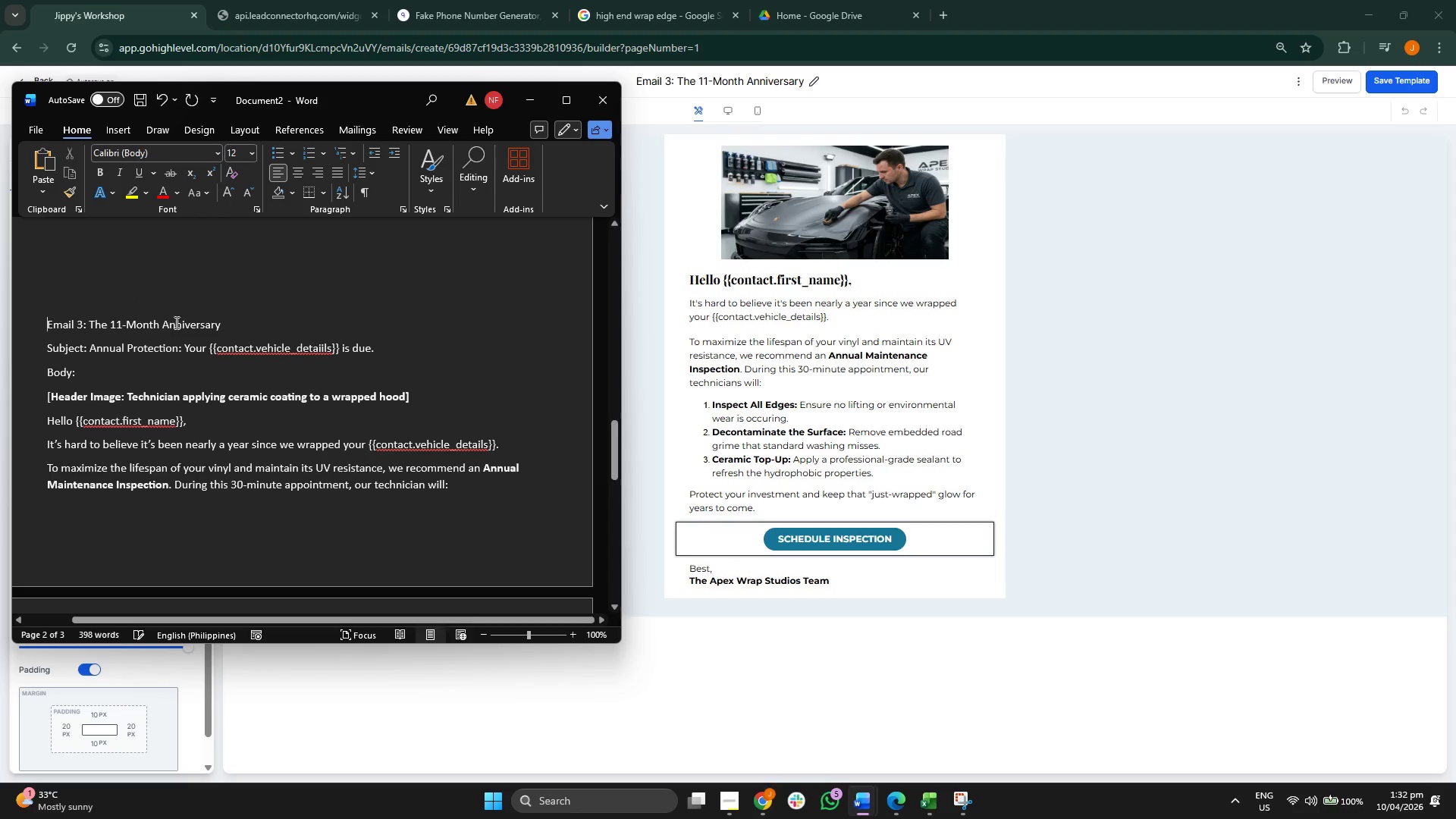 
key(Enter)
 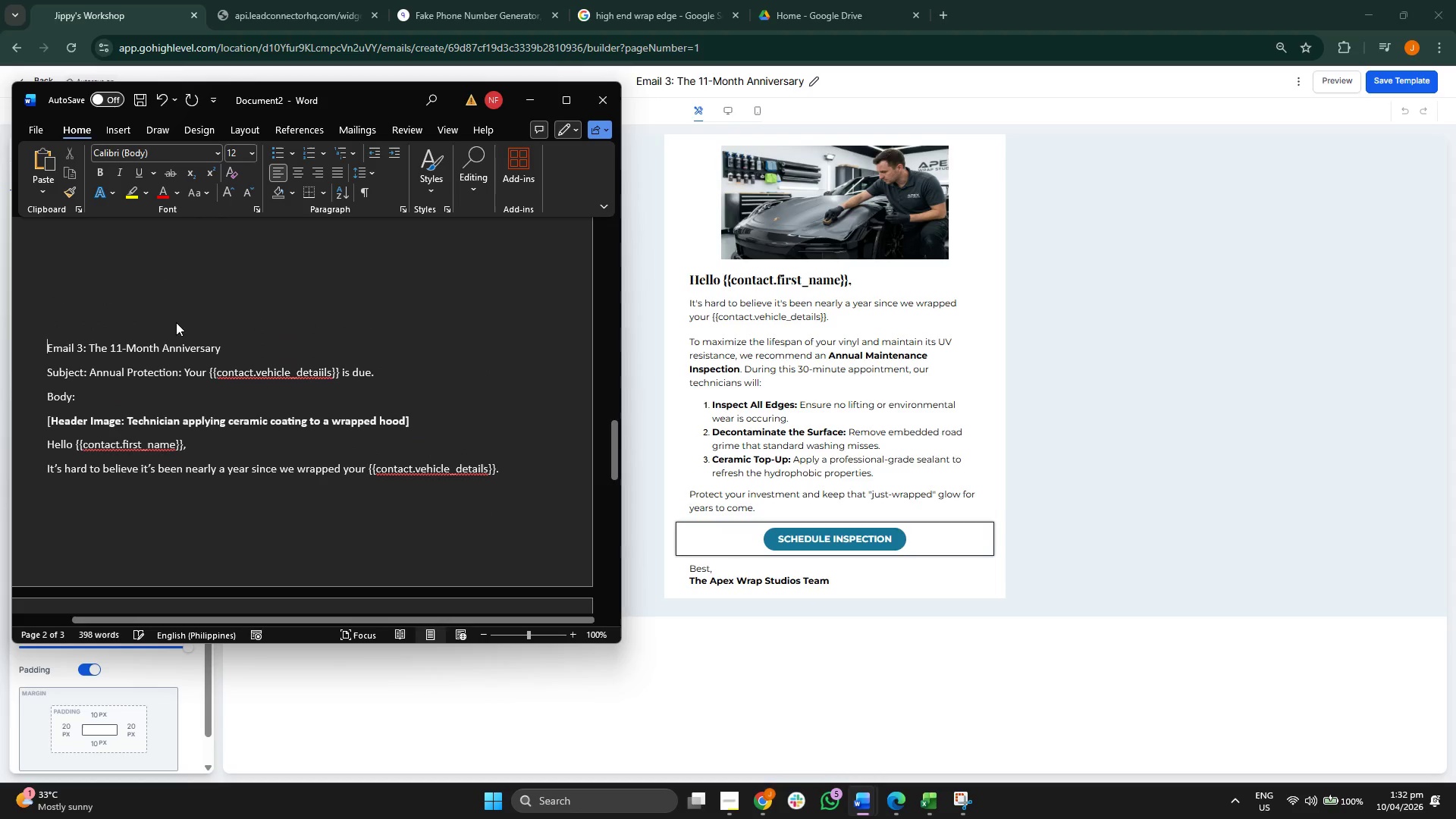 
key(Enter)
 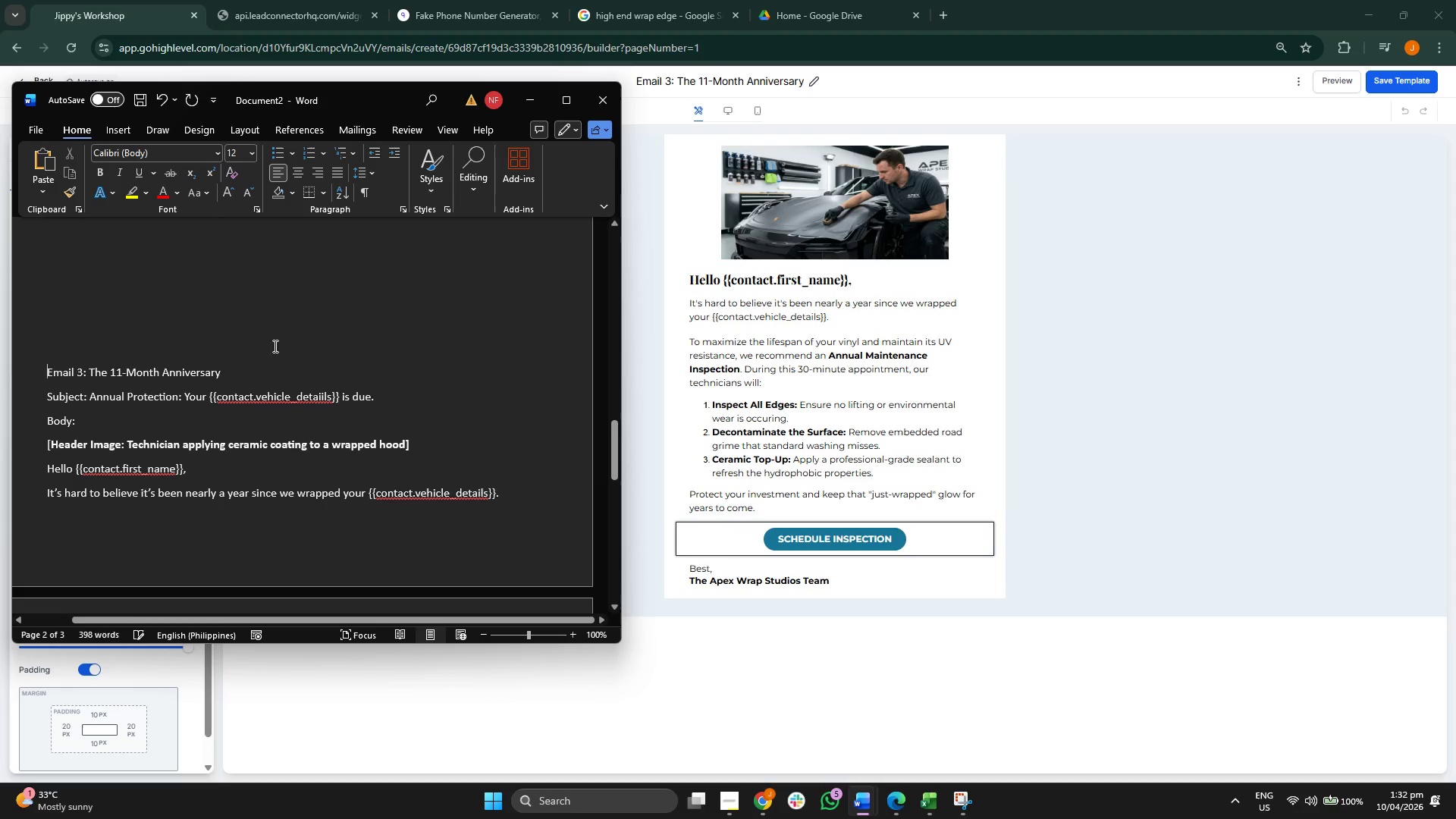 
key(Enter)
 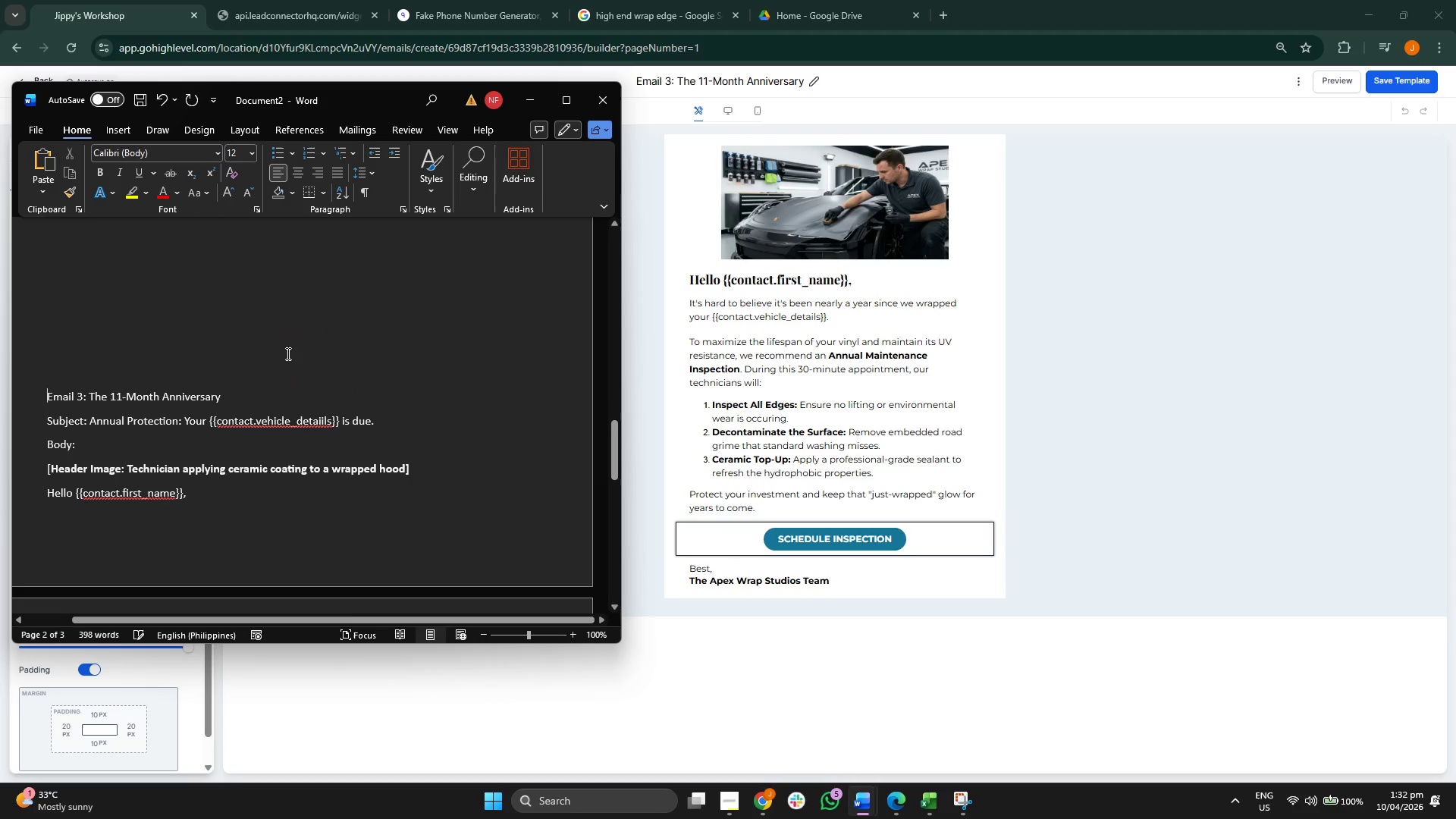 
key(Enter)
 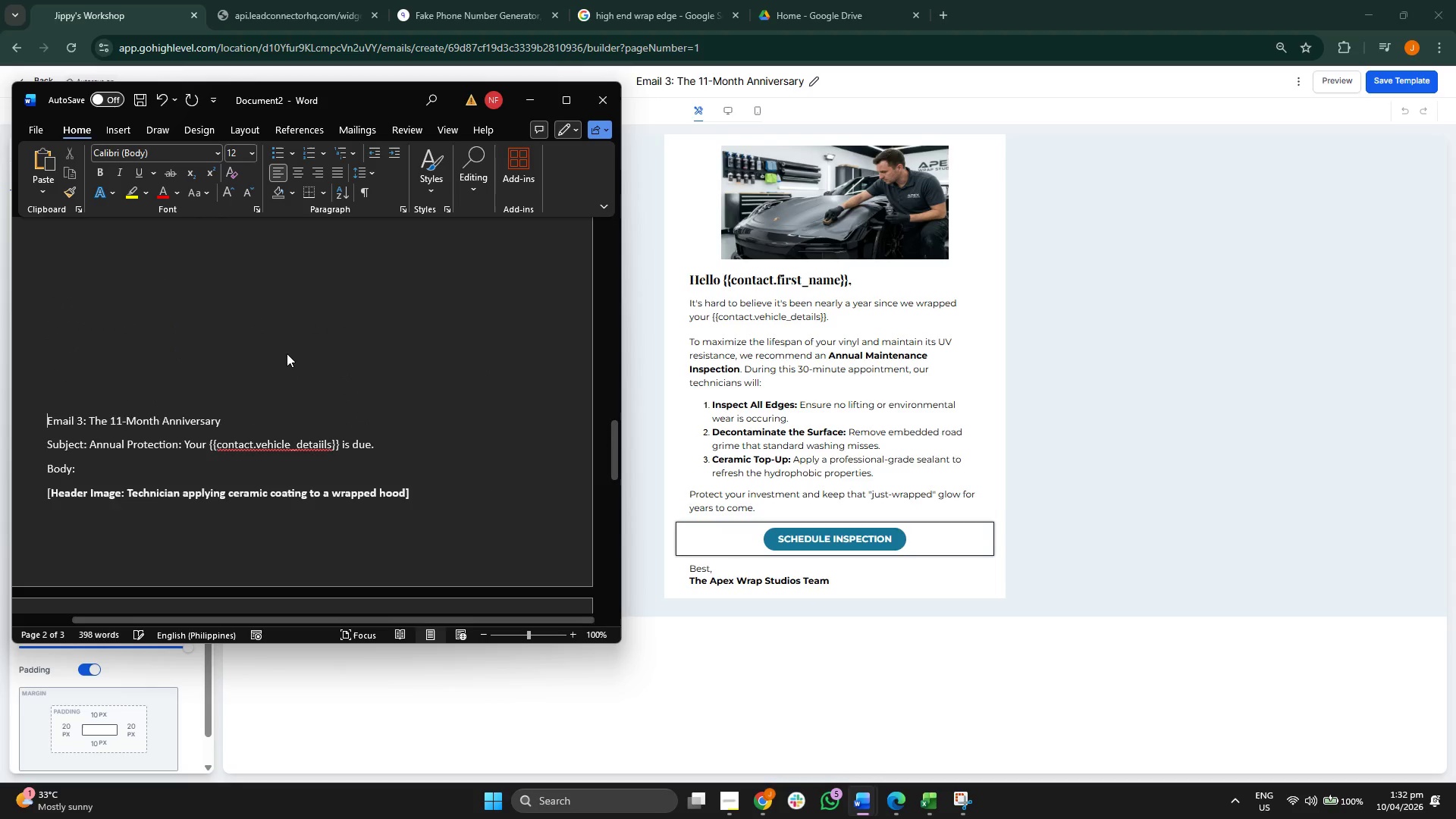 
key(Enter)
 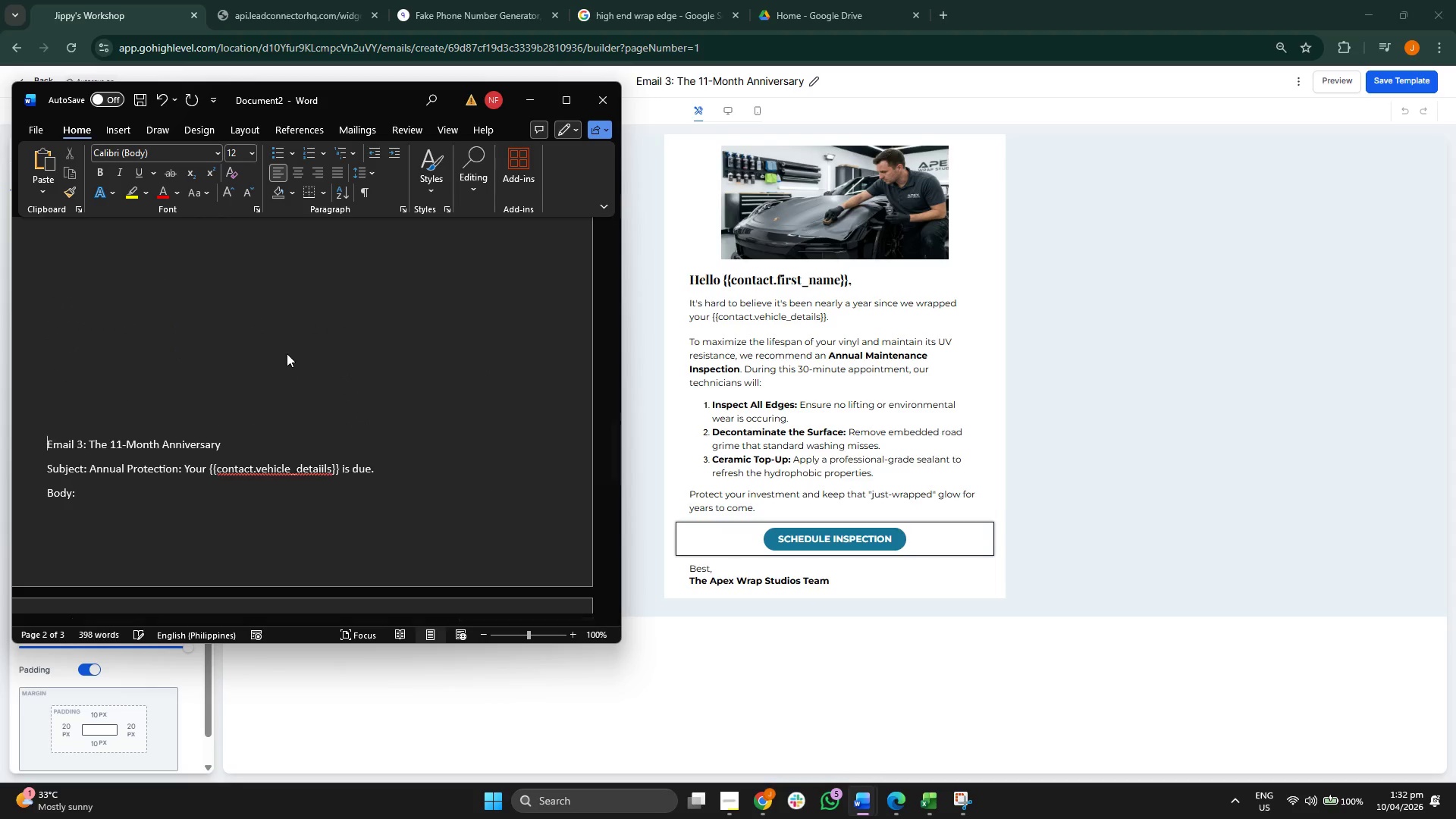 
key(Enter)
 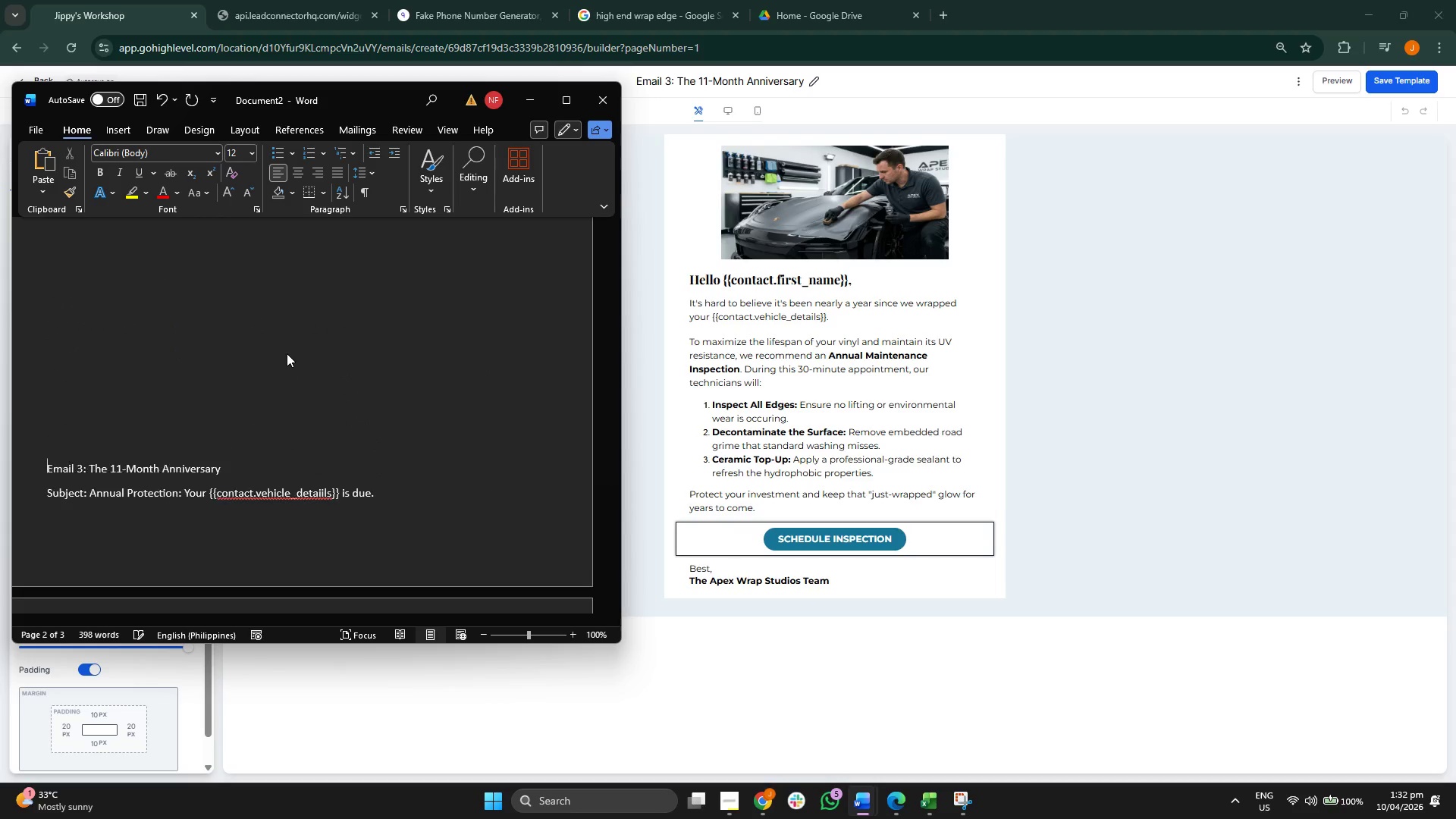 
key(Enter)
 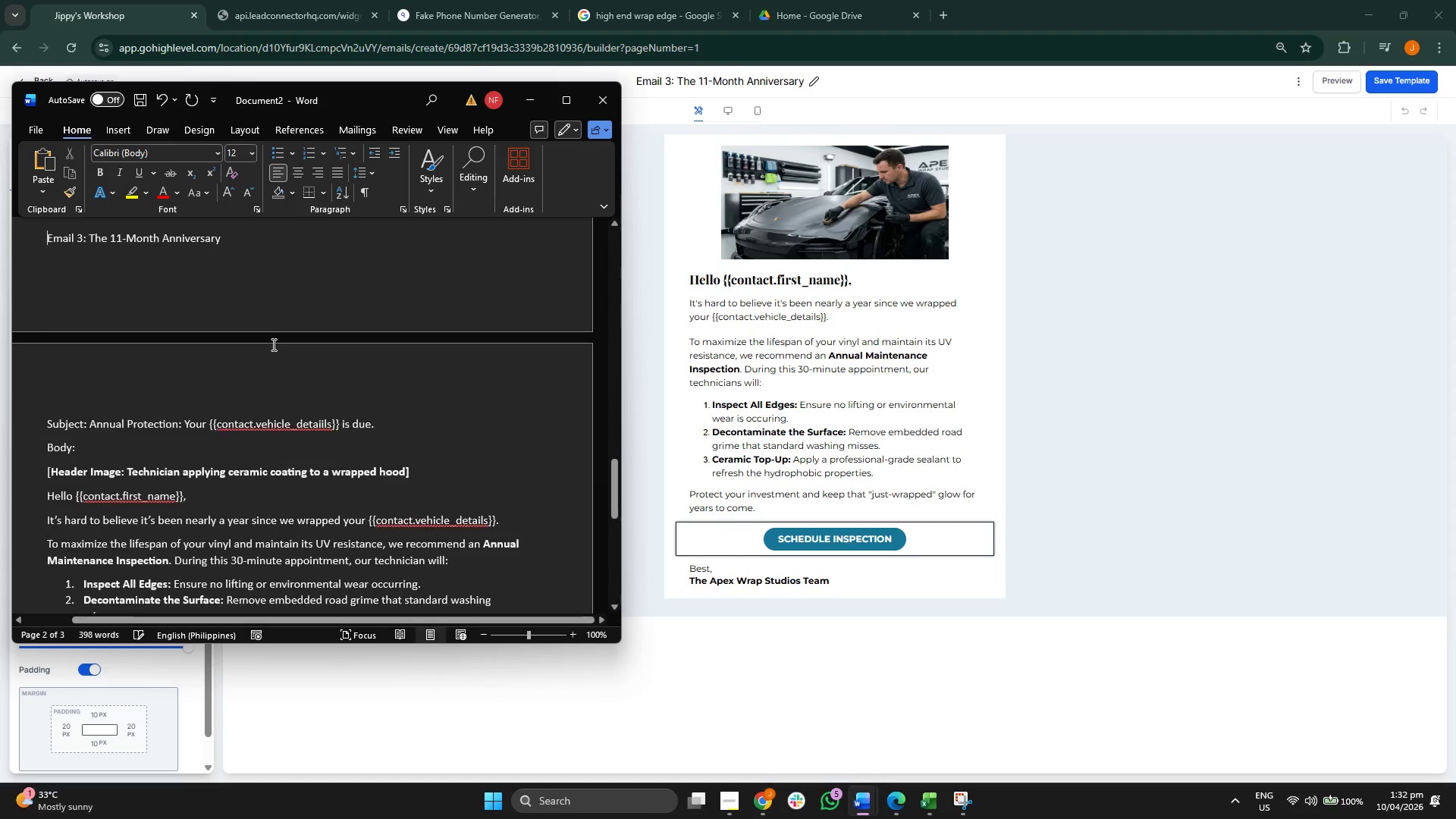 
key(Enter)
 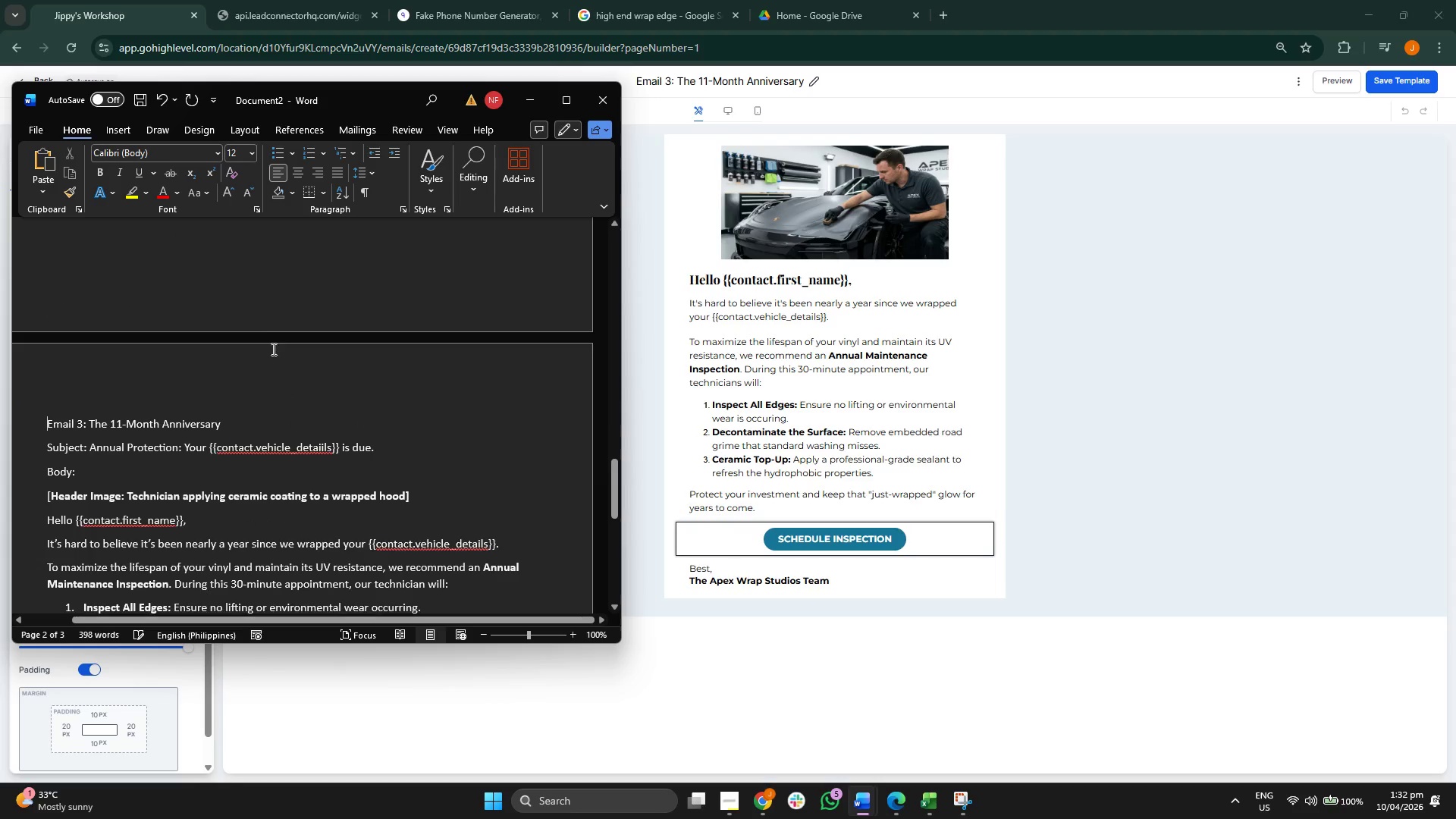 
scroll: coordinate [287, 353], scroll_direction: down, amount: 7.0
 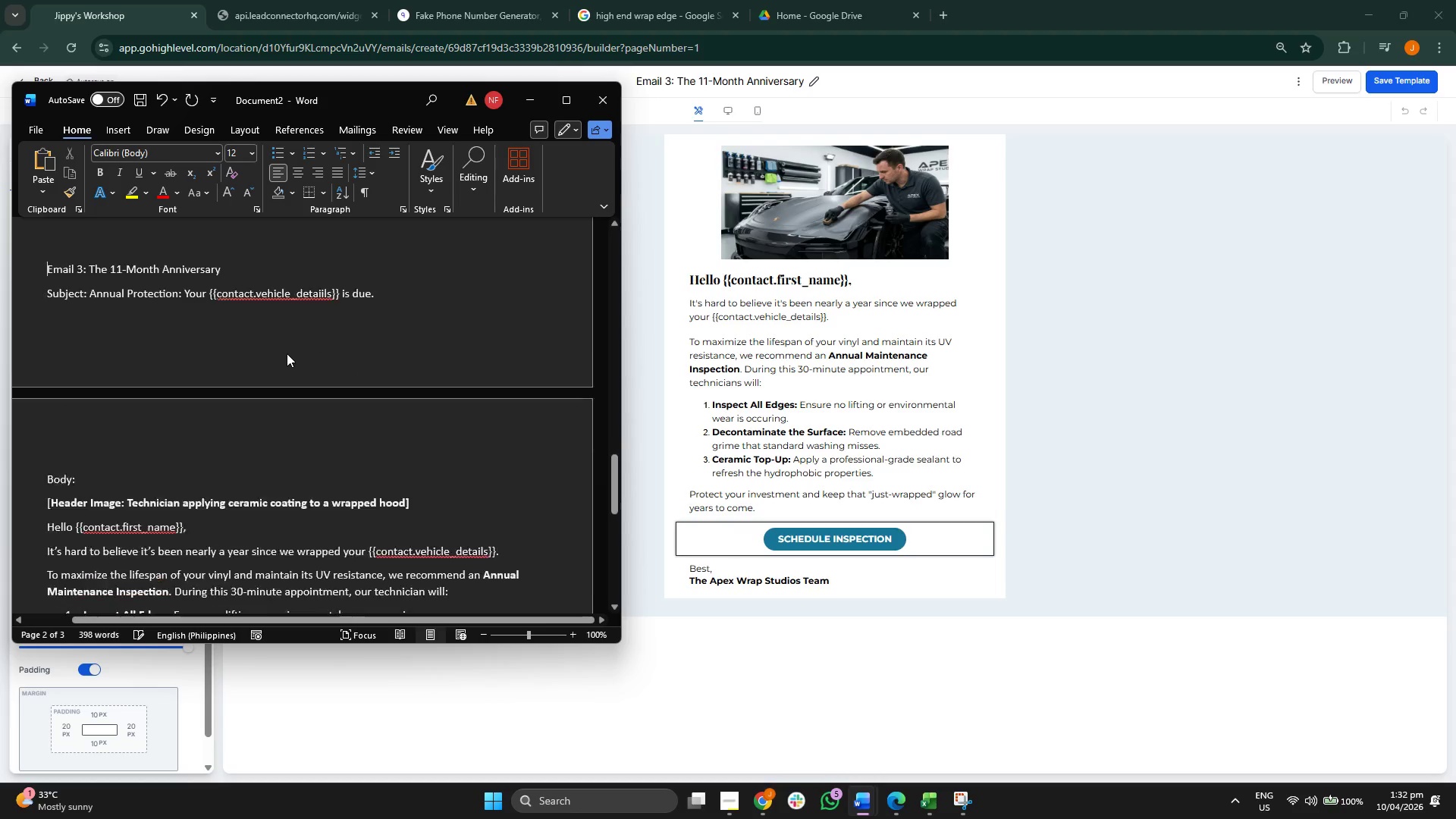 
scroll: coordinate [271, 354], scroll_direction: up, amount: 13.0
 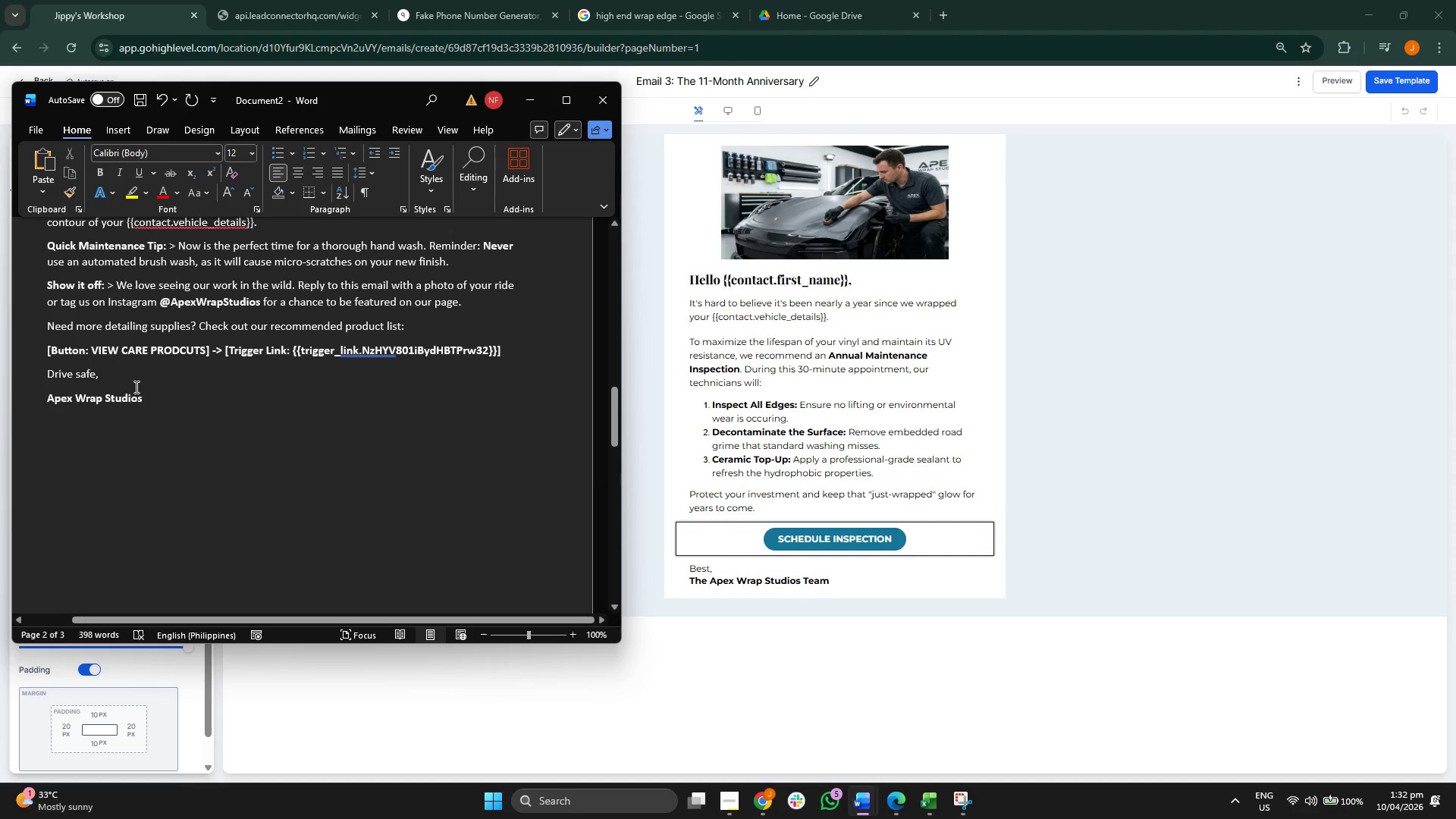 
left_click_drag(start_coordinate=[170, 406], to_coordinate=[33, 401])
 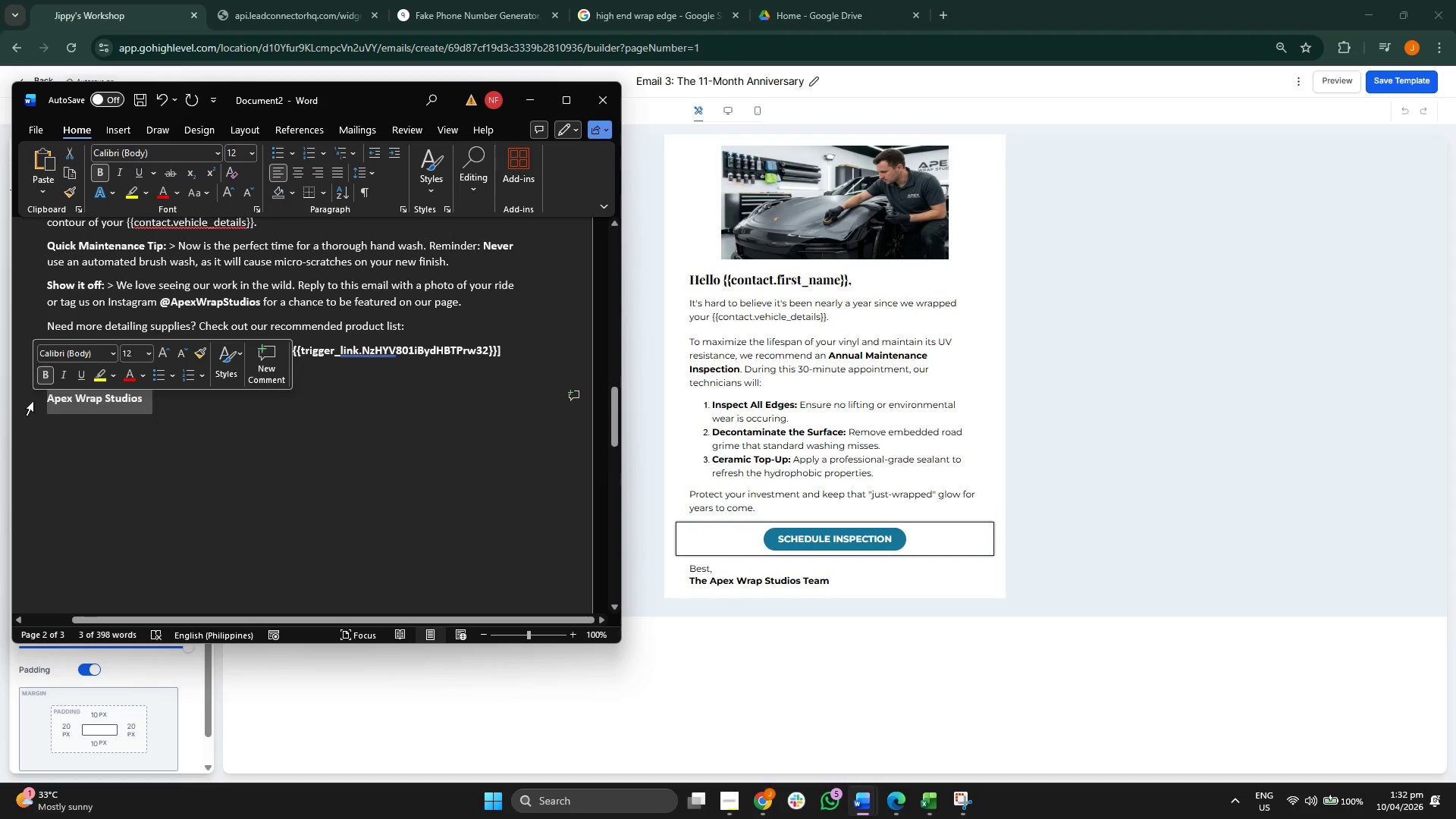 
key(Backspace)
 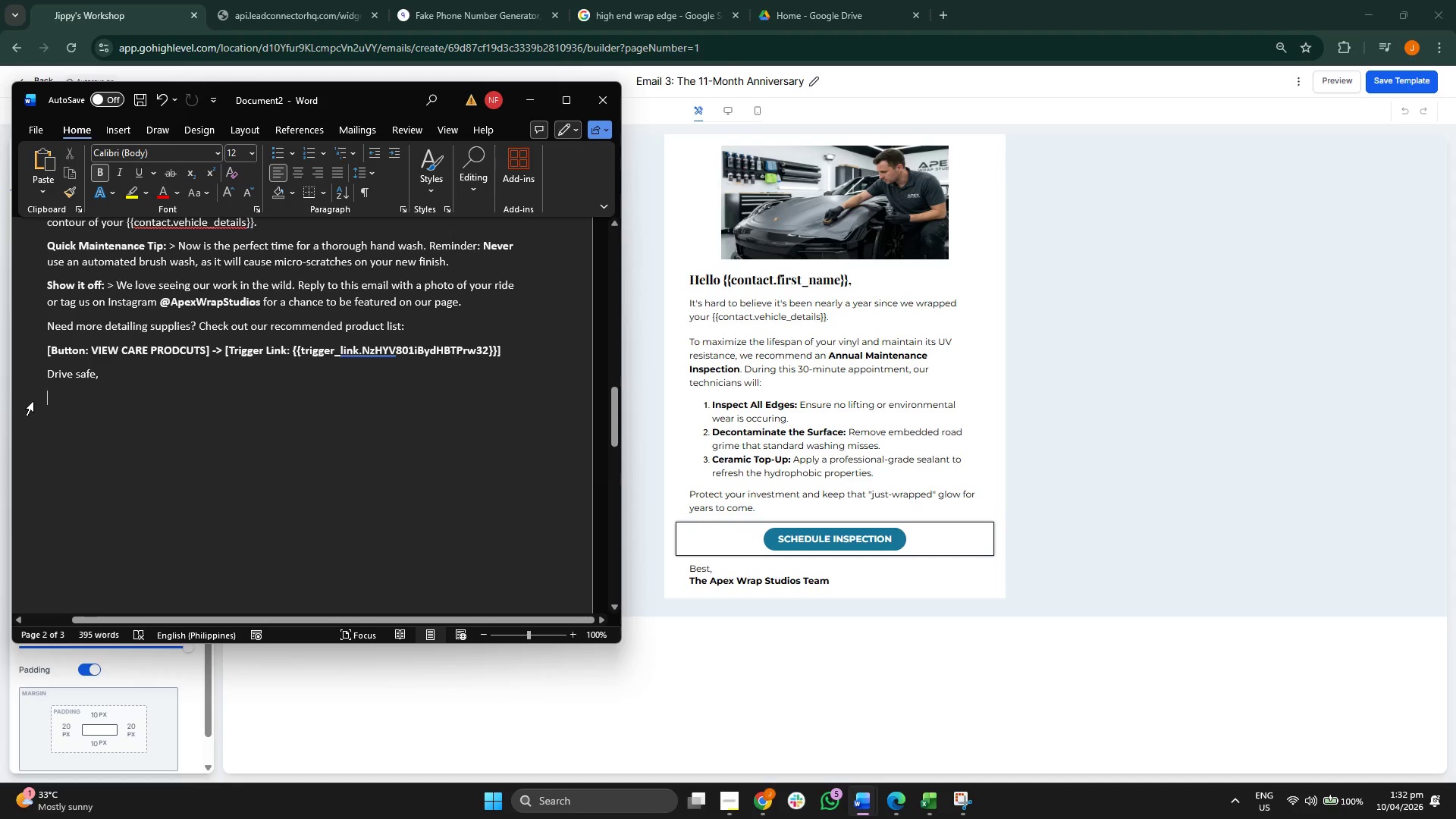 
key(Control+Z)
 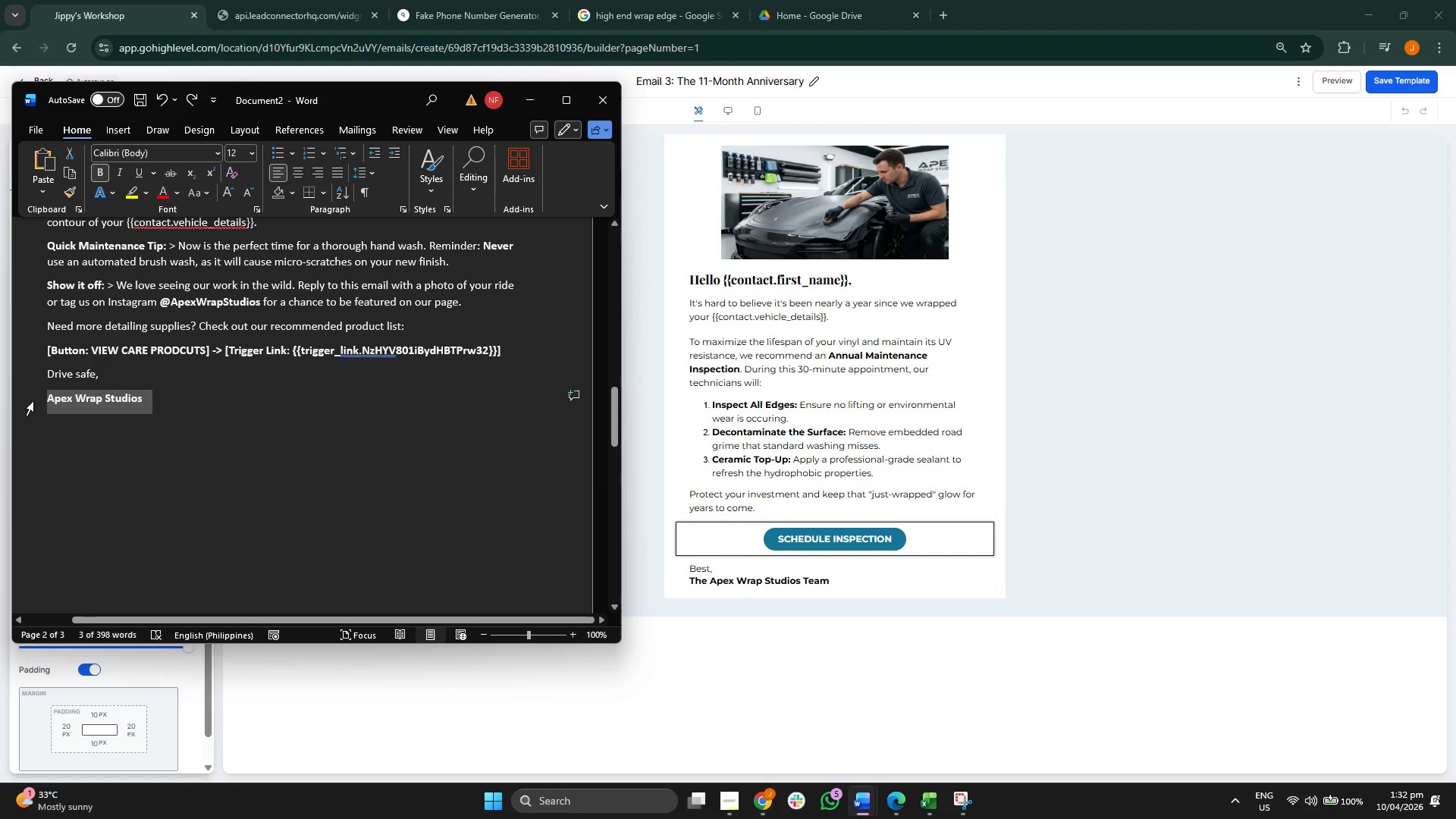 
key(Backspace)
 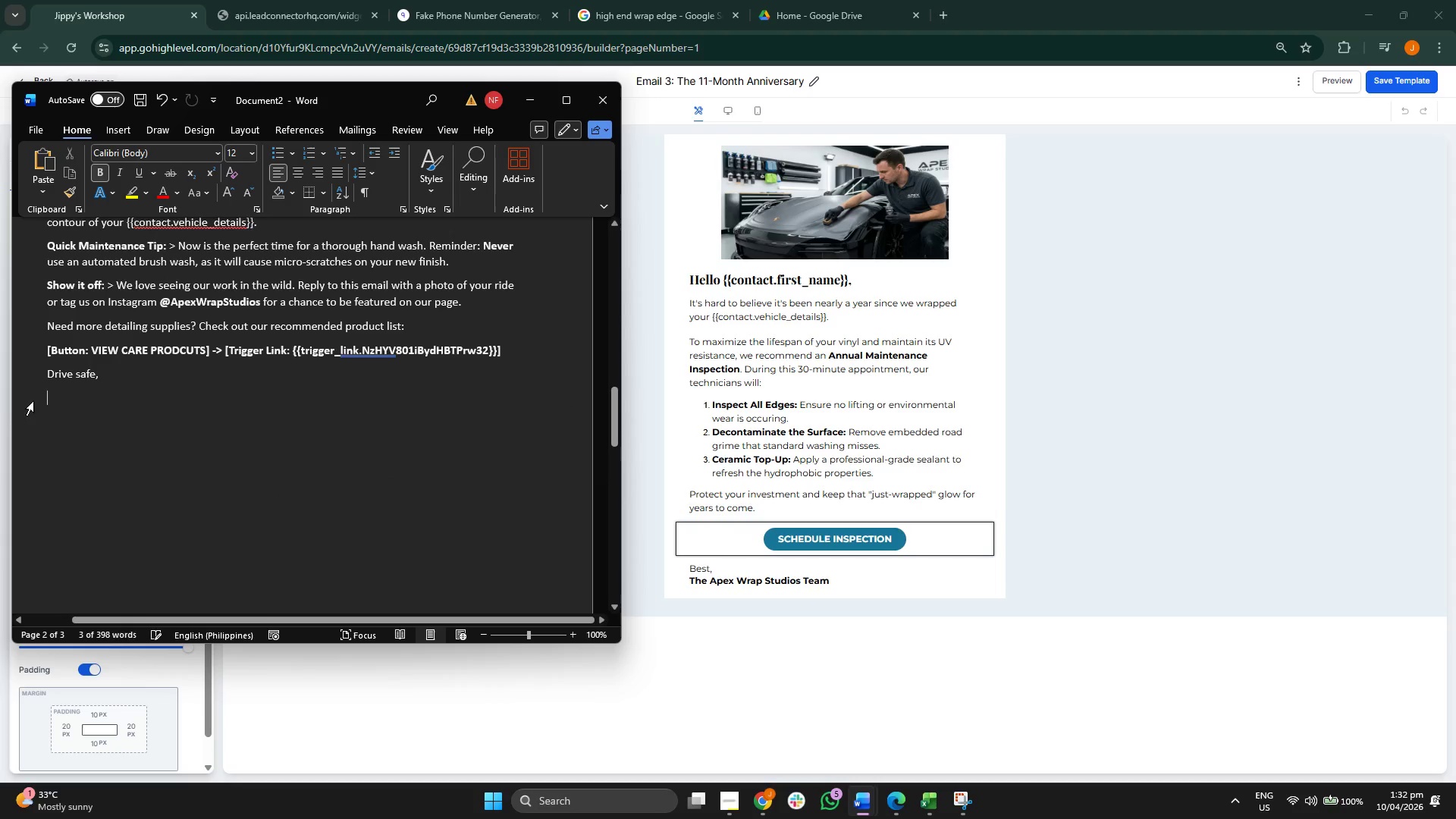 
key(Backspace)
 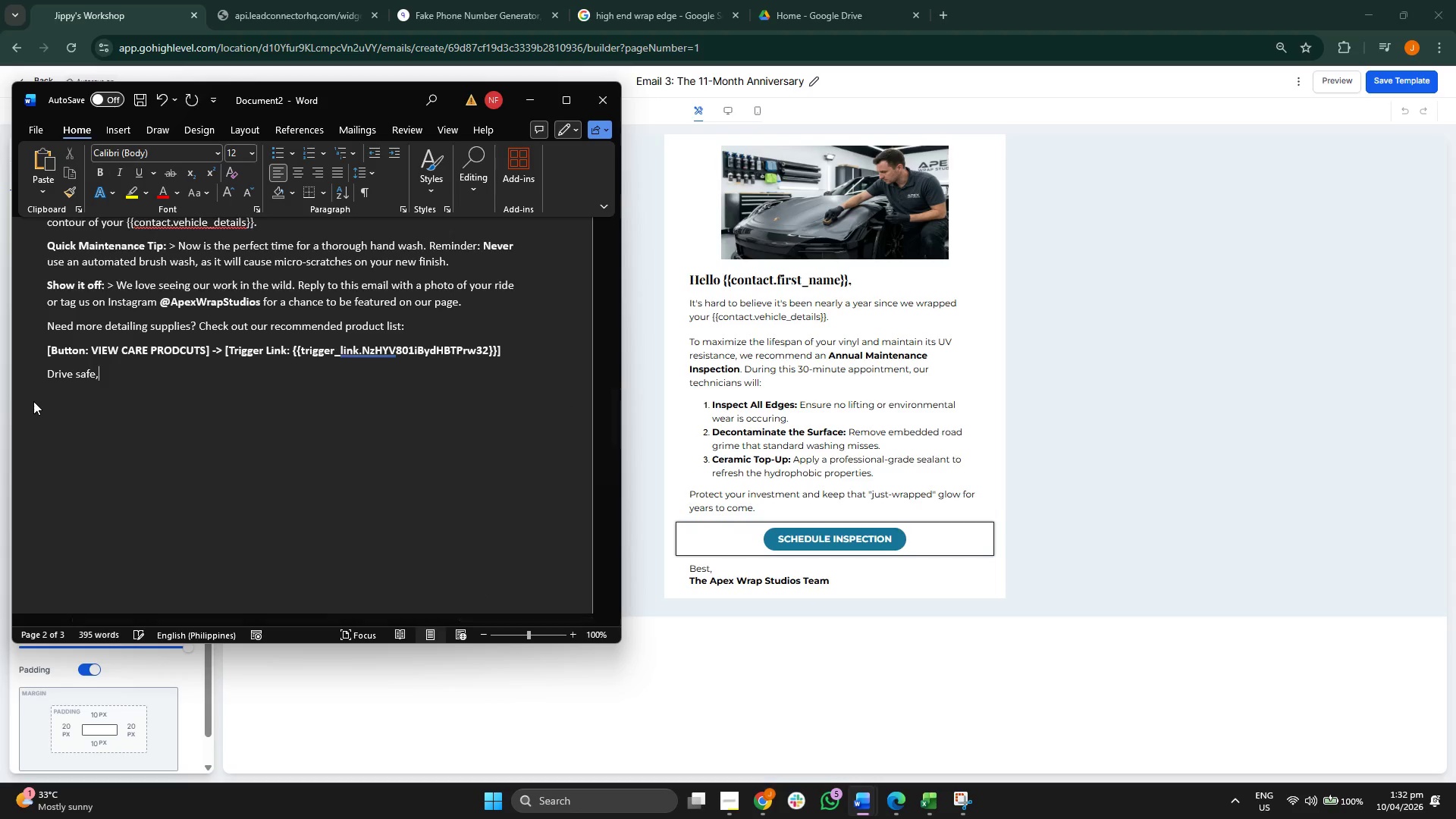 
key(Shift+Enter)
 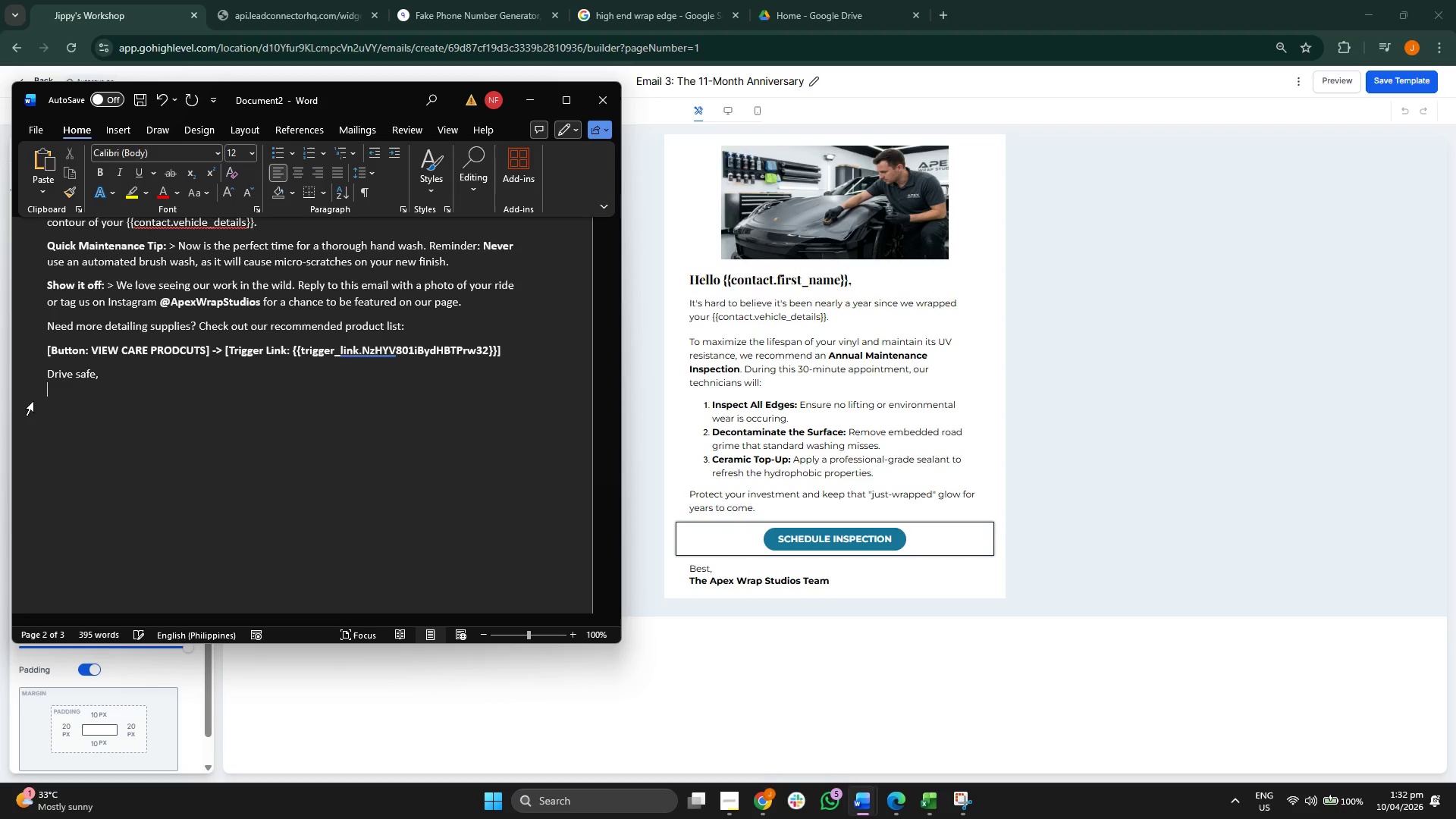 
key(Control+B)
 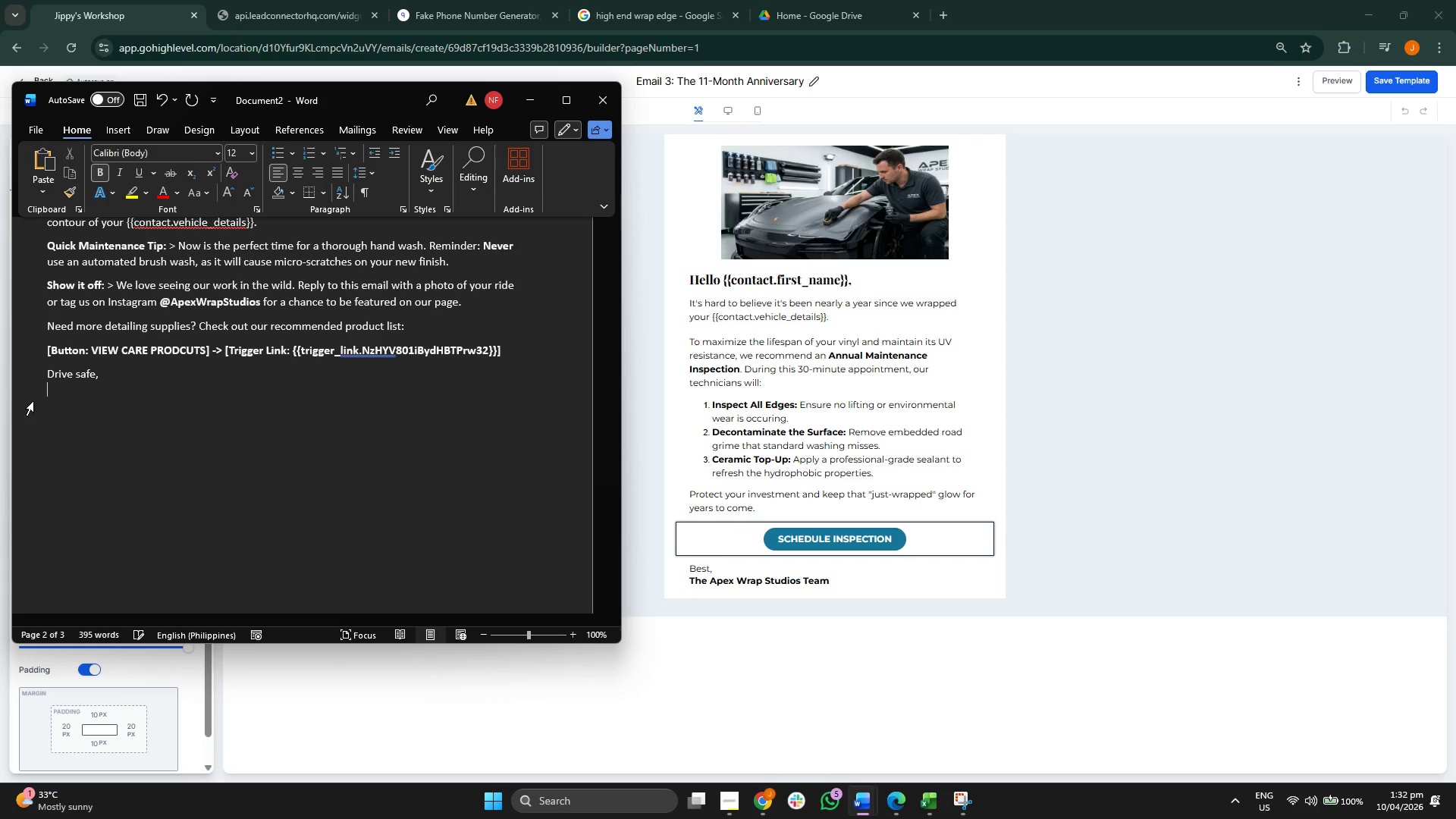 
type(Apex Wrap Stio)
key(Backspace)
key(Backspace)
type(uio)
key(Backspace)
key(Backspace)
type(dios)
 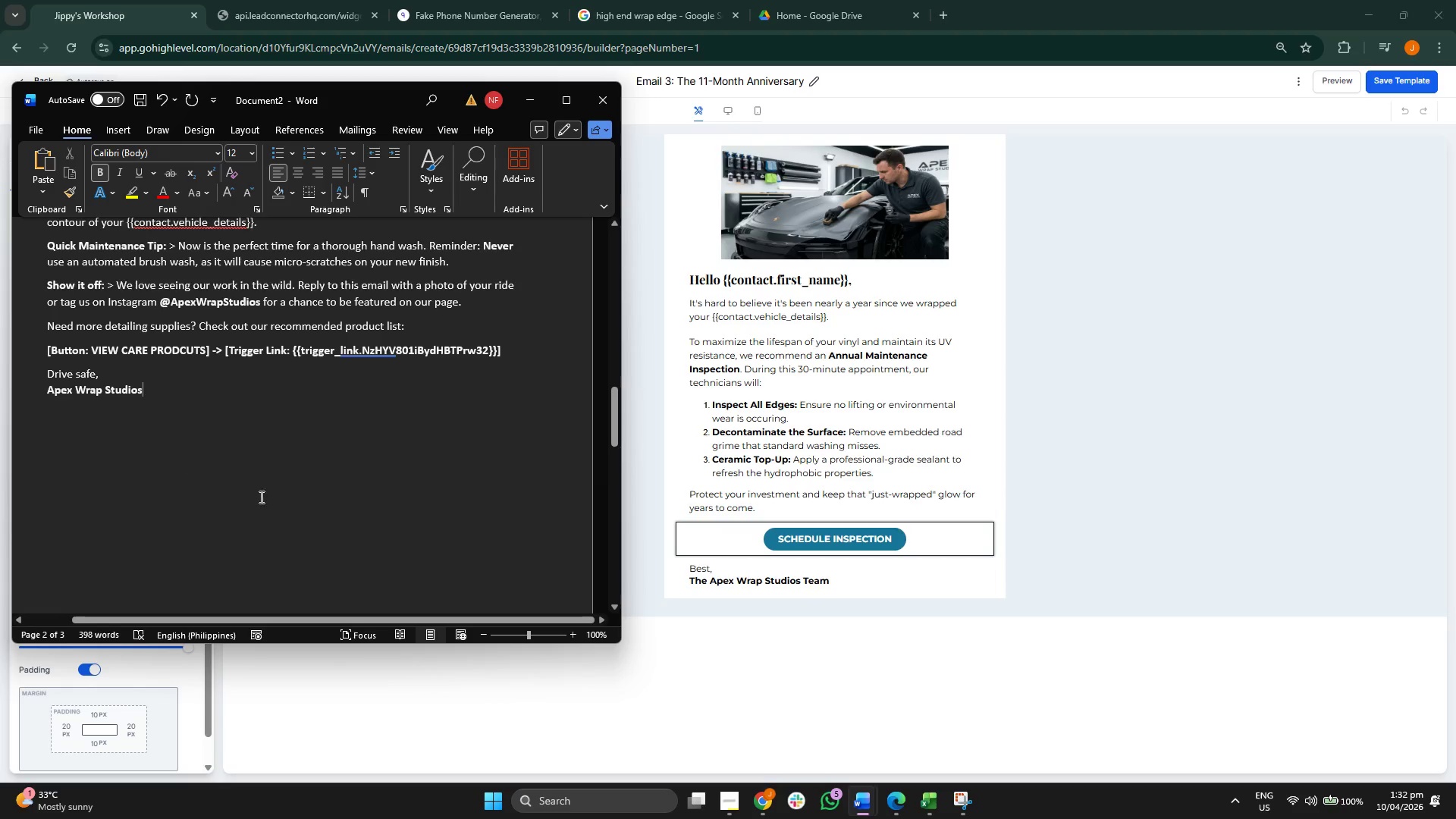 
scroll: coordinate [297, 520], scroll_direction: down, amount: 20.0
 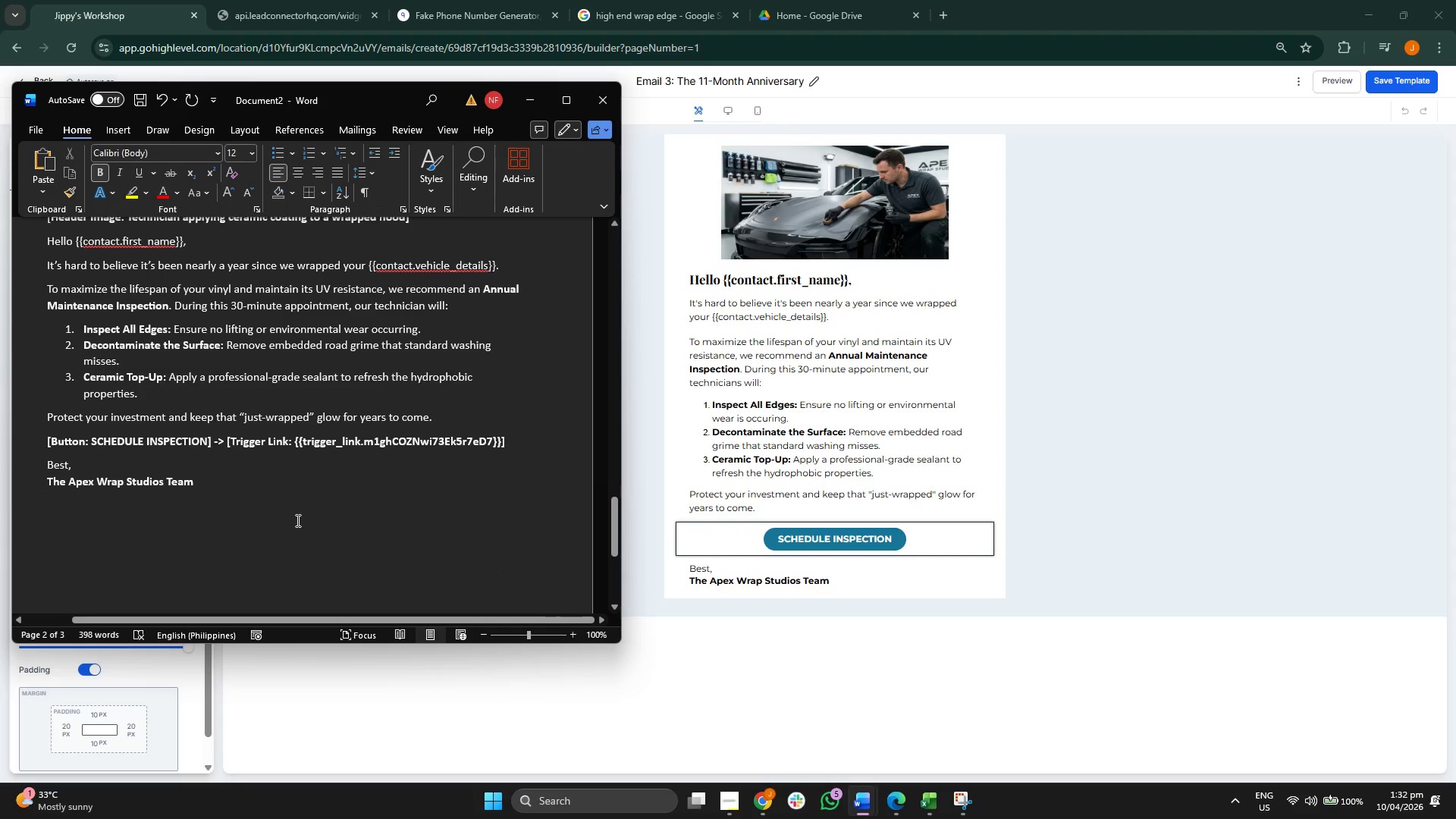 
scroll: coordinate [293, 519], scroll_direction: up, amount: 10.0
 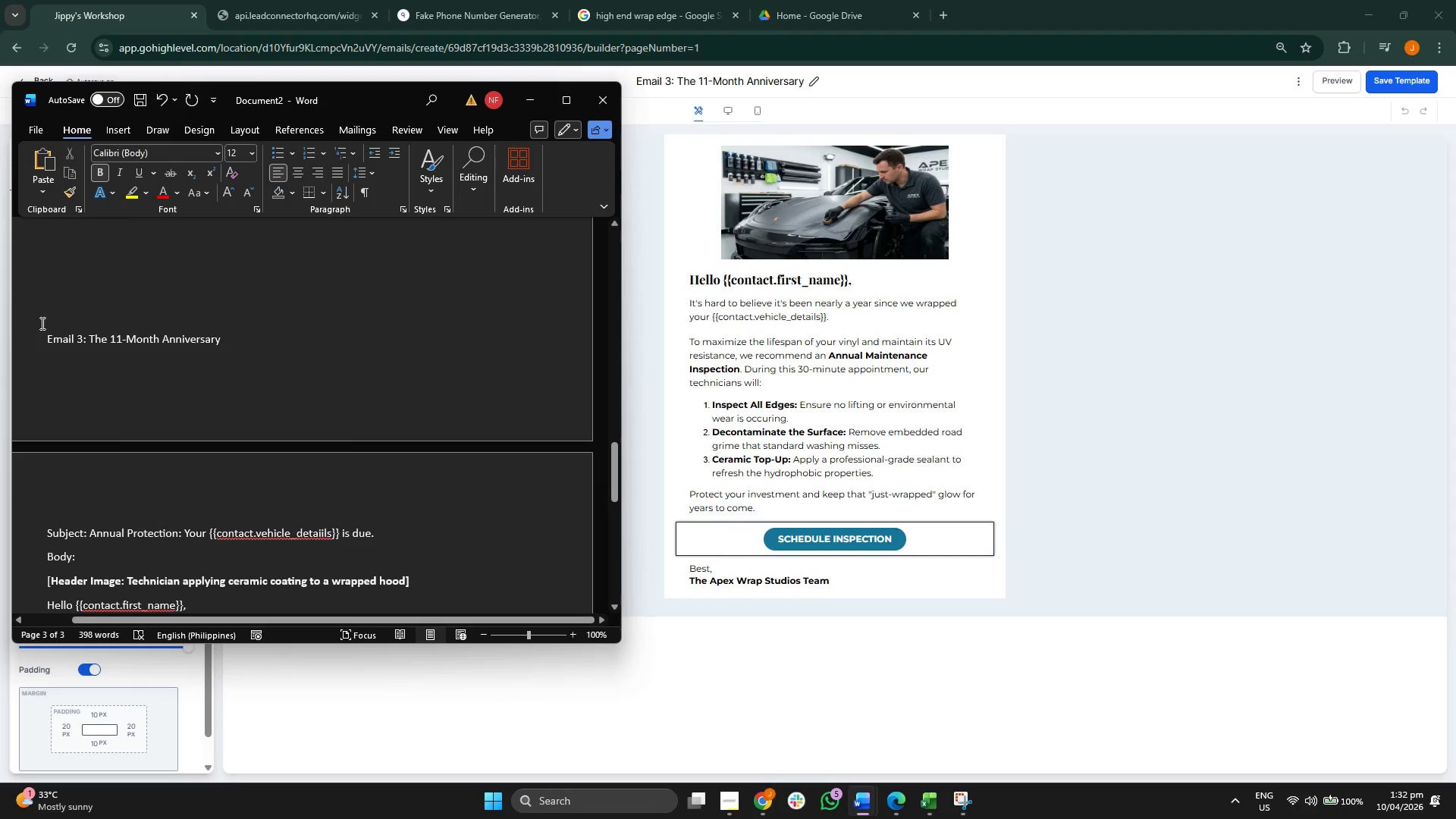 
left_click([49, 331])
 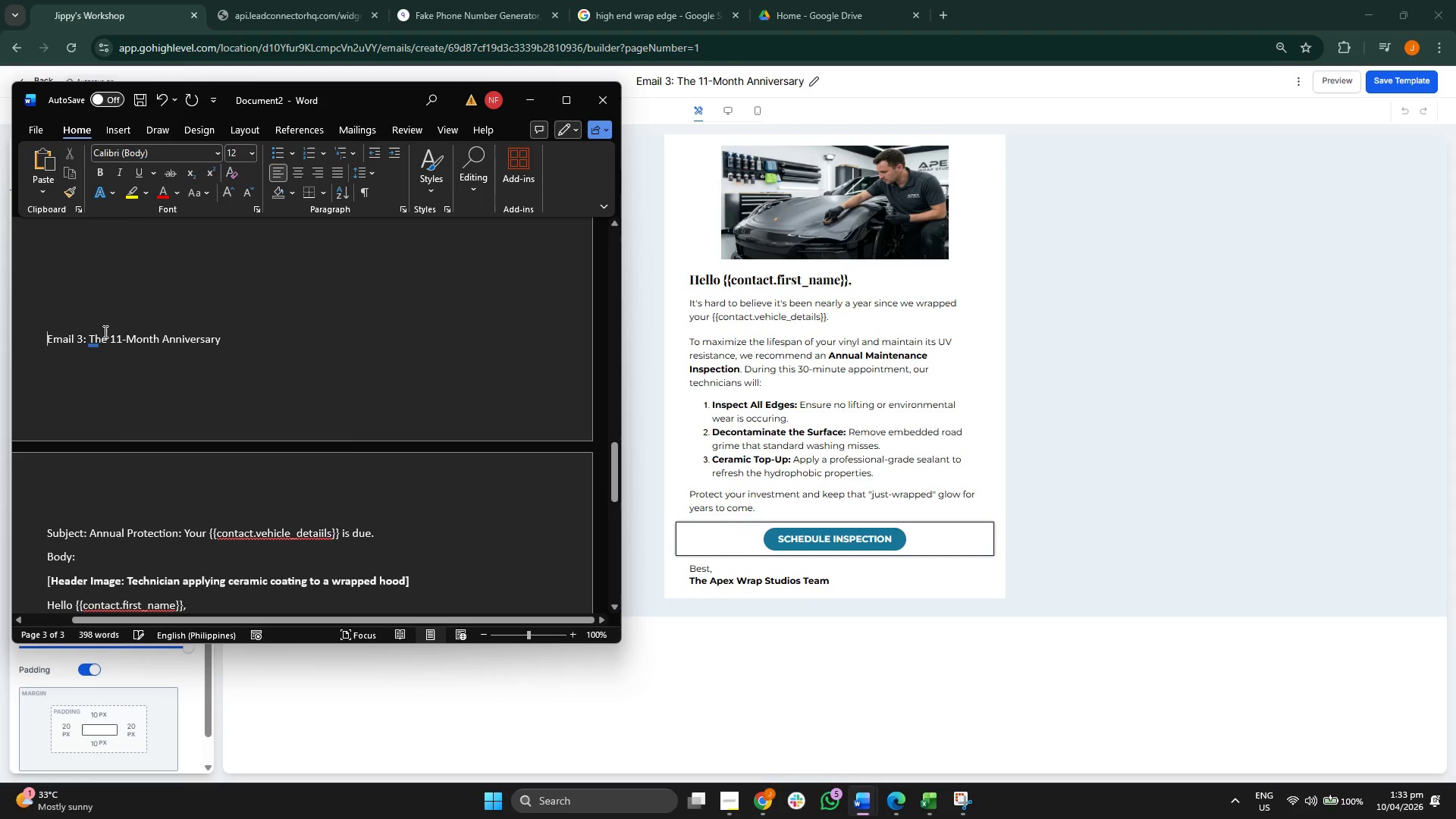 
key(Enter)
 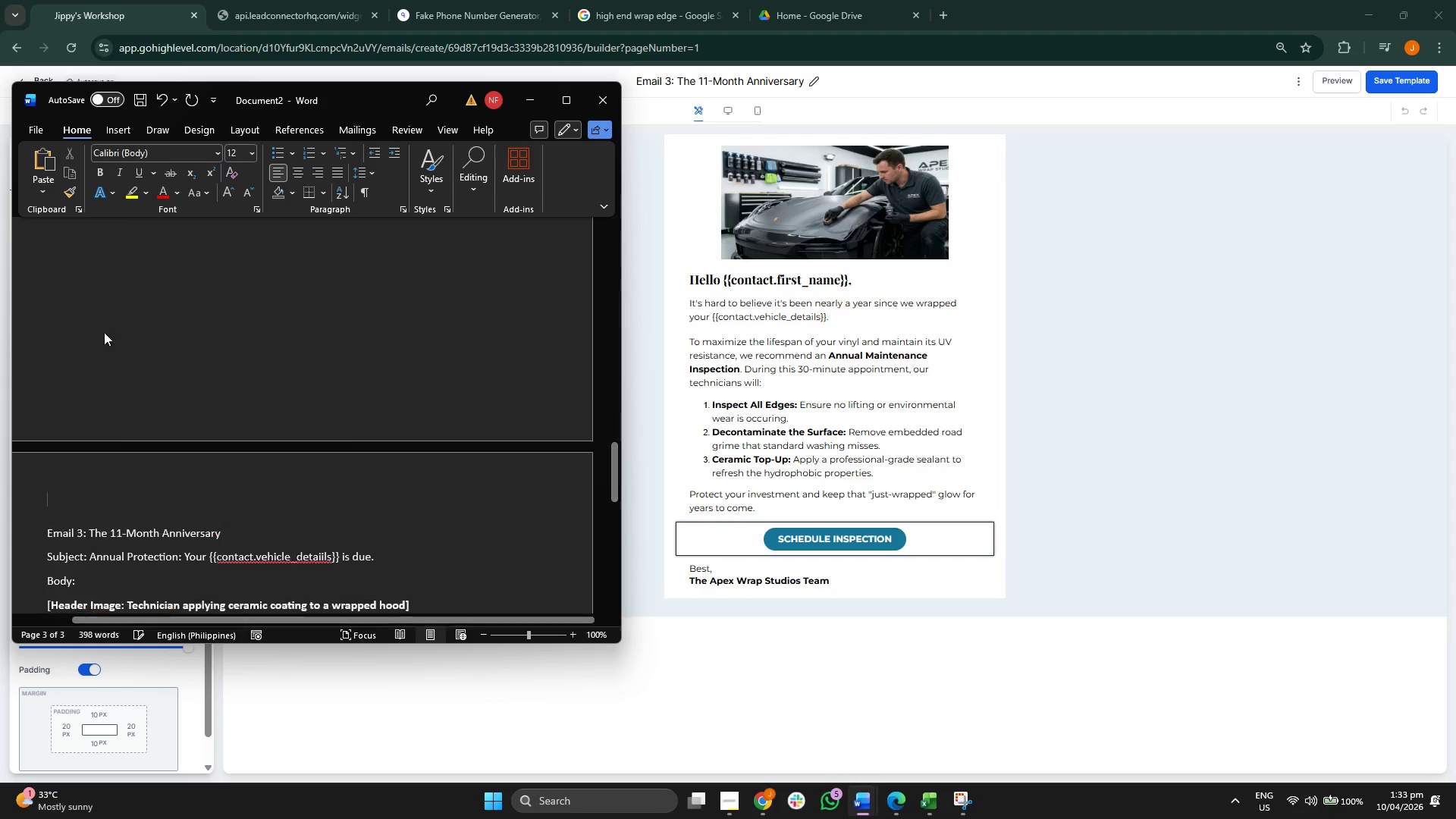 
key(Enter)
 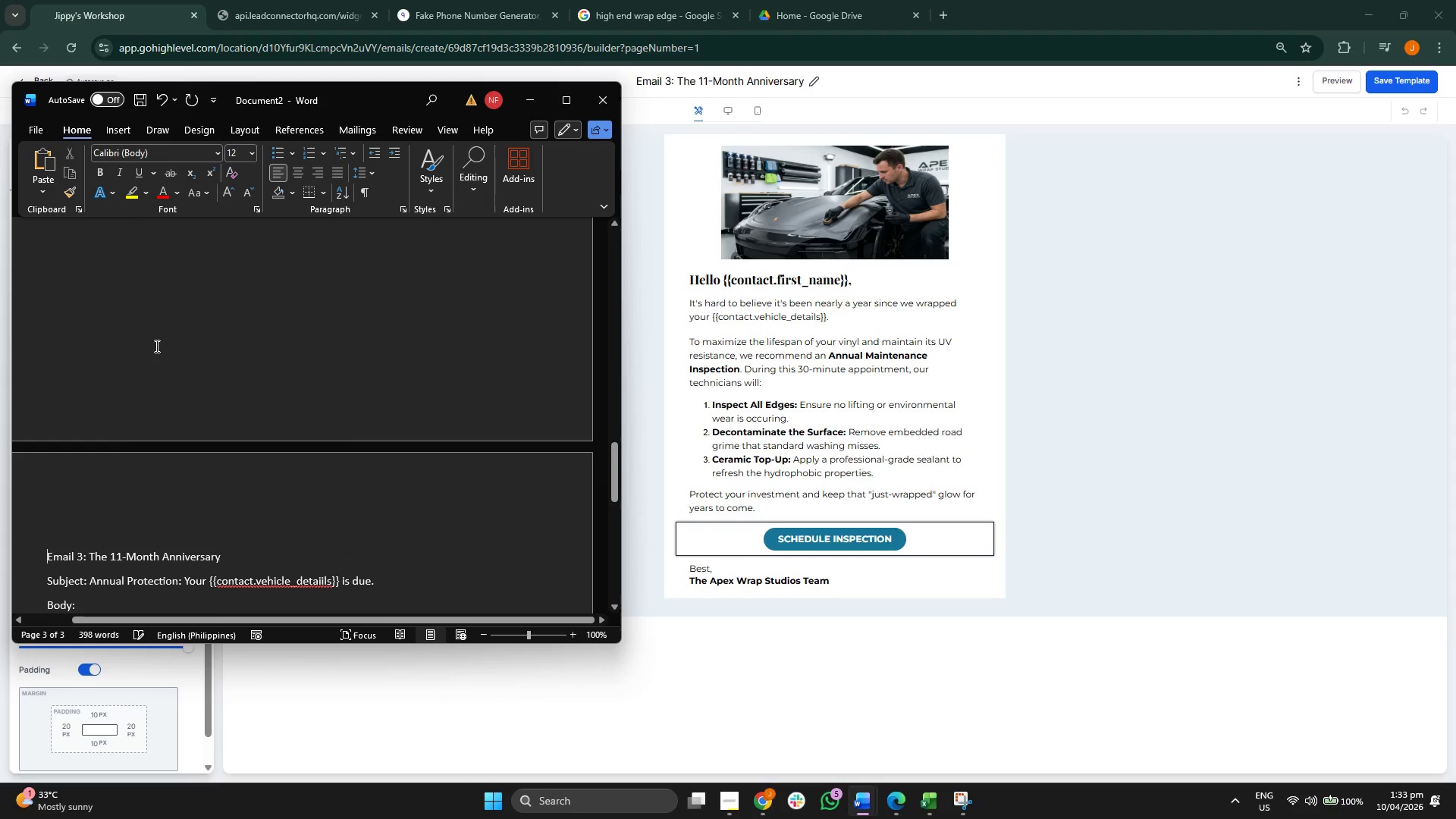 
scroll: coordinate [155, 357], scroll_direction: up, amount: 33.0
 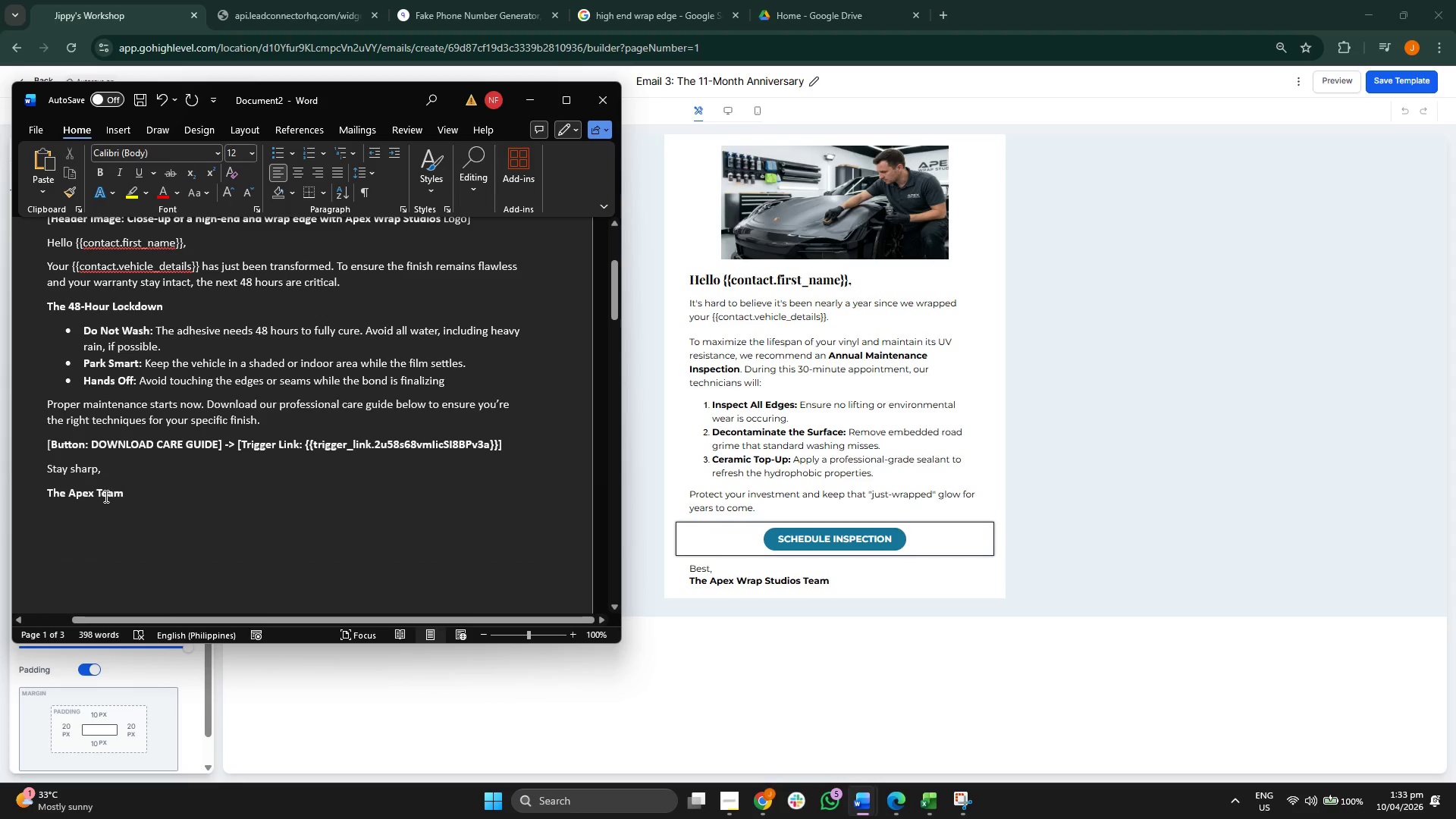 
left_click([126, 491])
 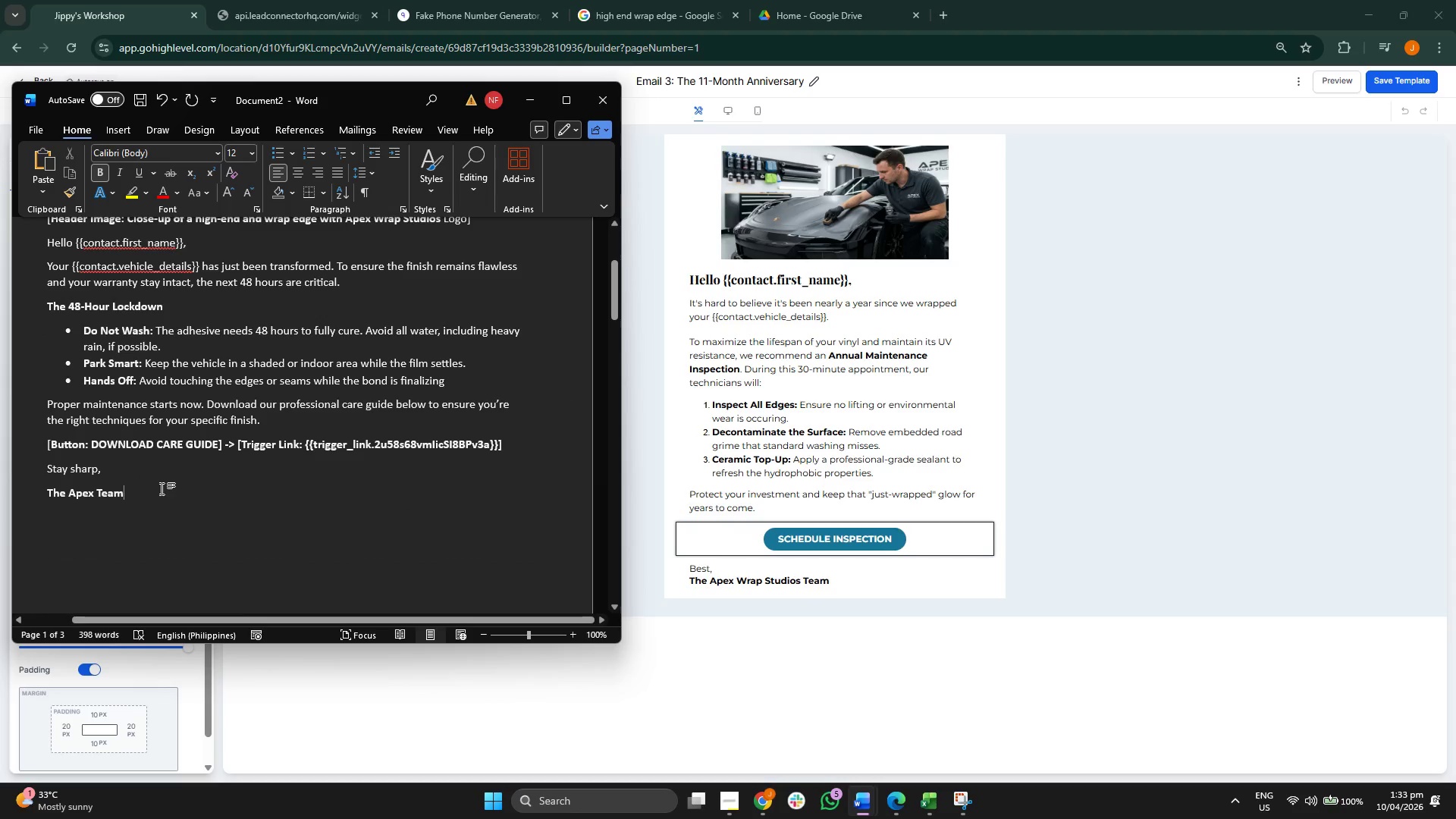 
hold_key(key=Backspace, duration=0.78)
 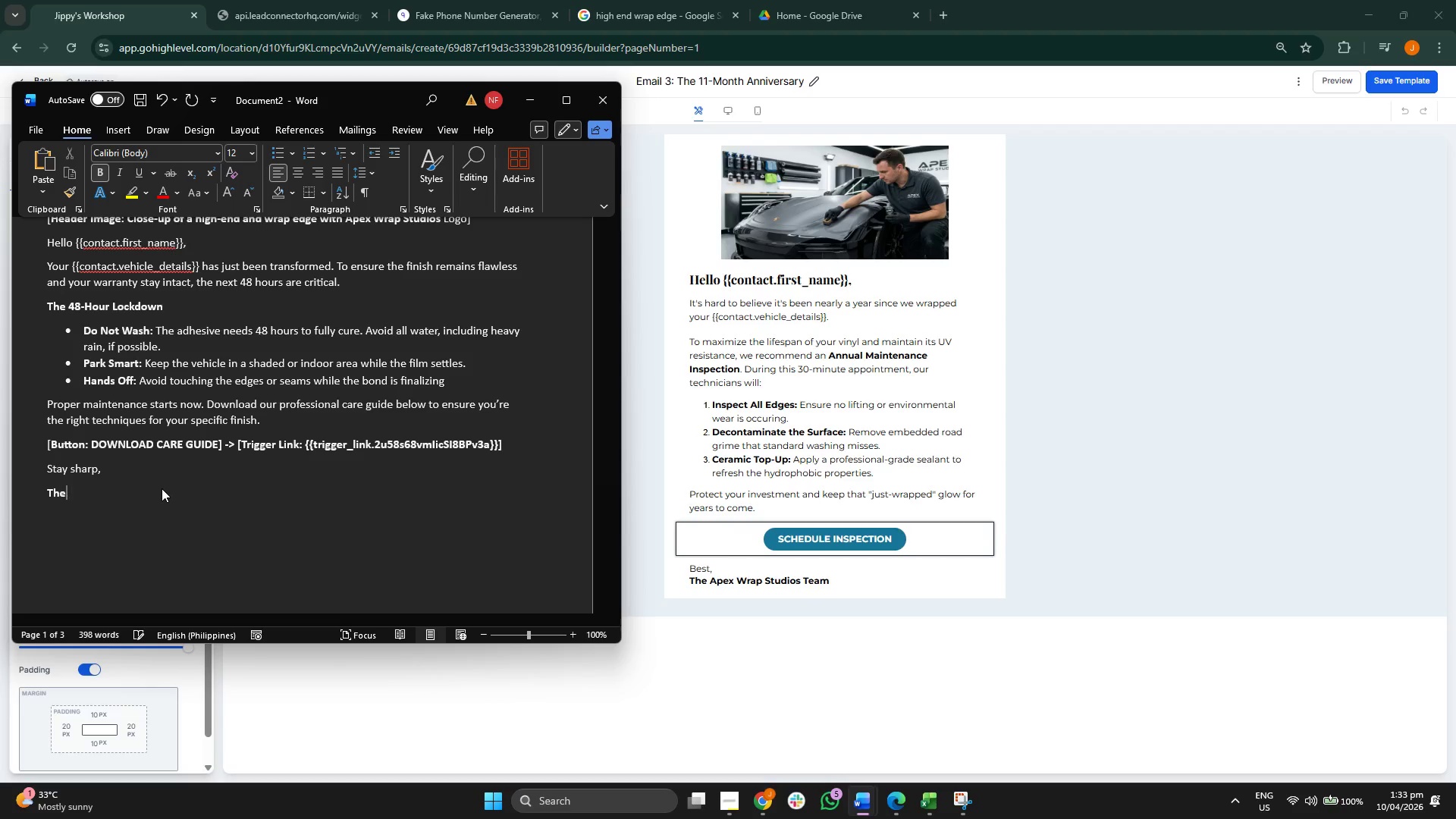 
key(Backspace)
 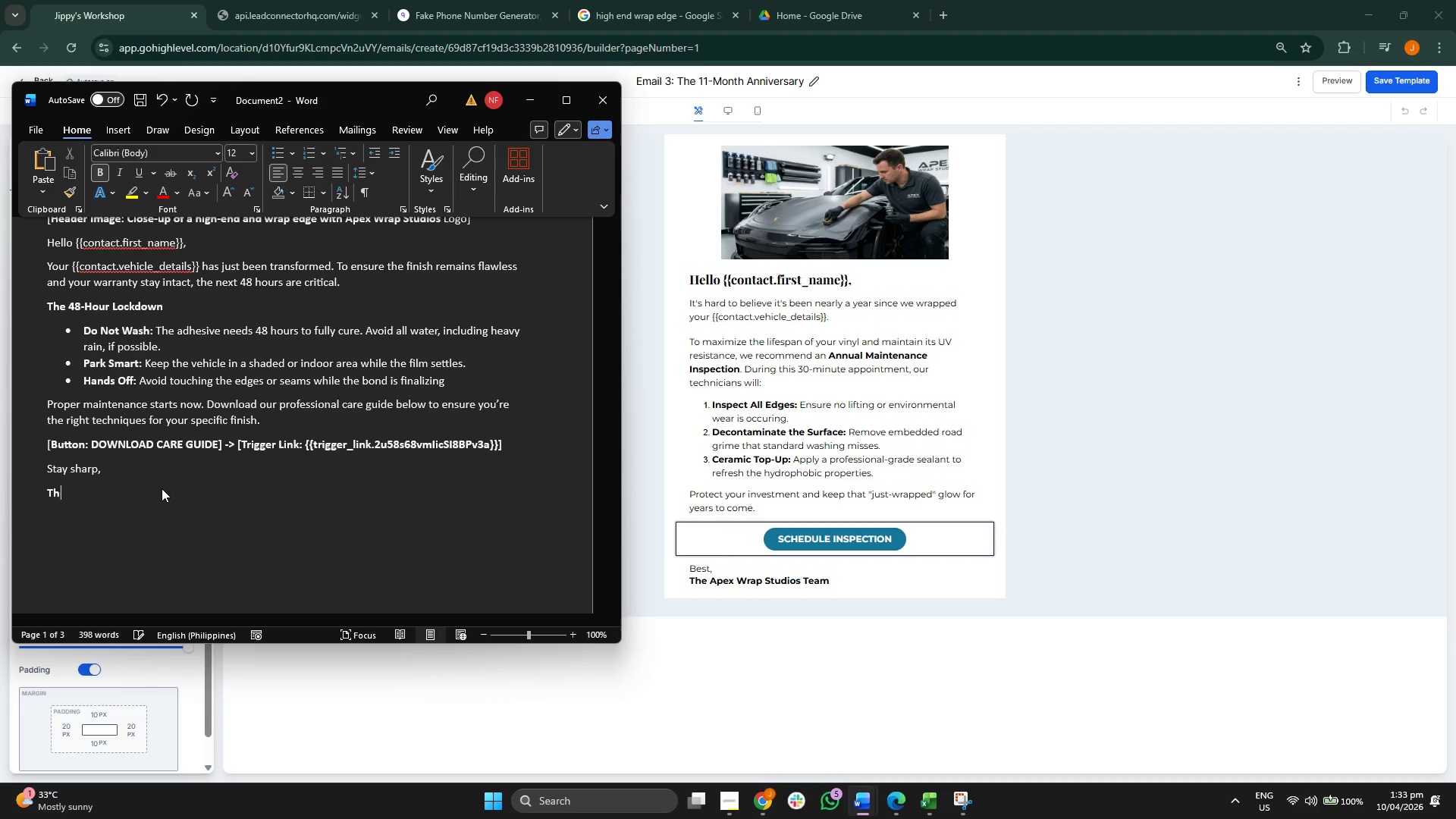 
key(Backspace)
 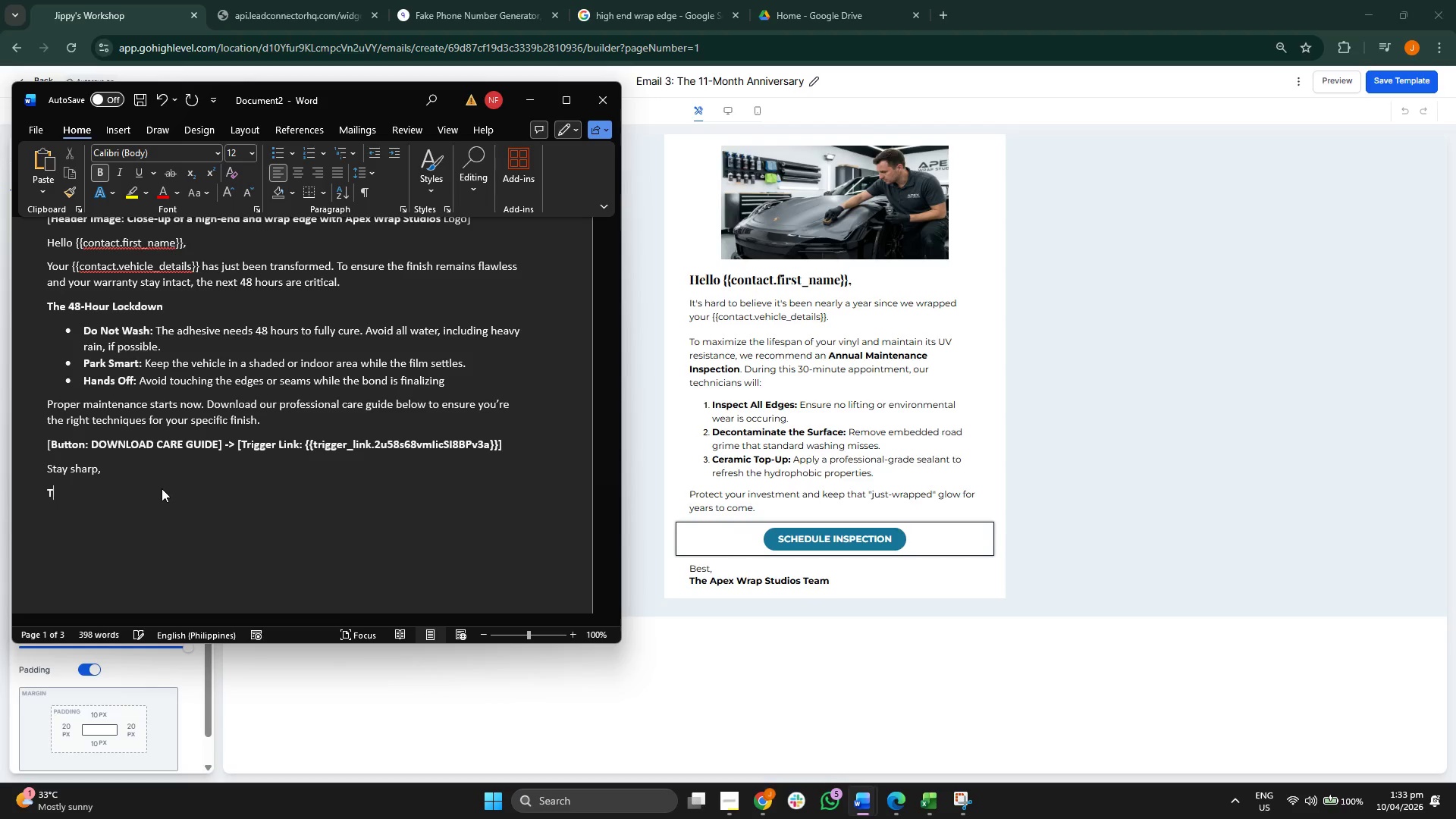 
key(Backspace)
 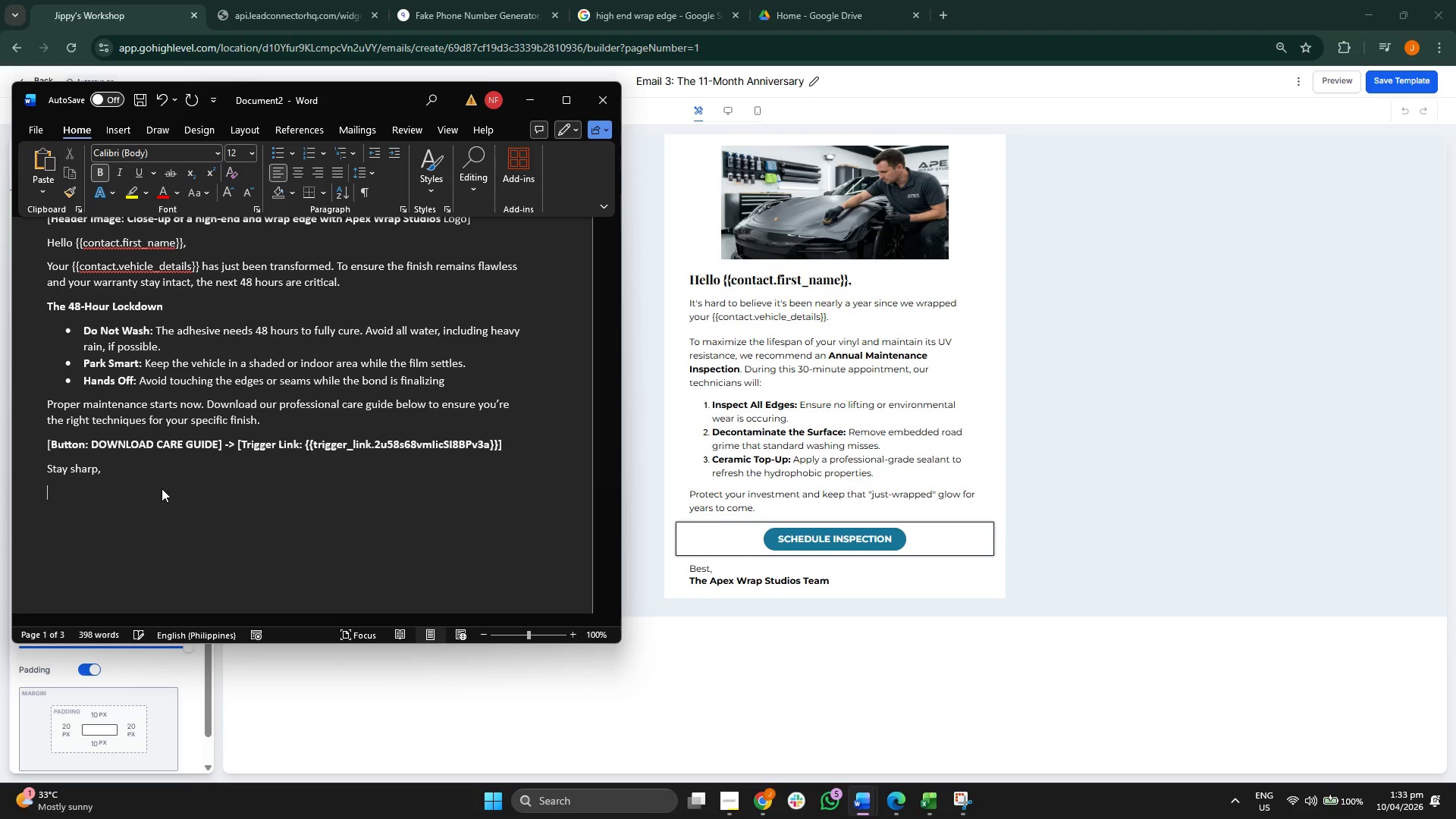 
key(Backspace)
 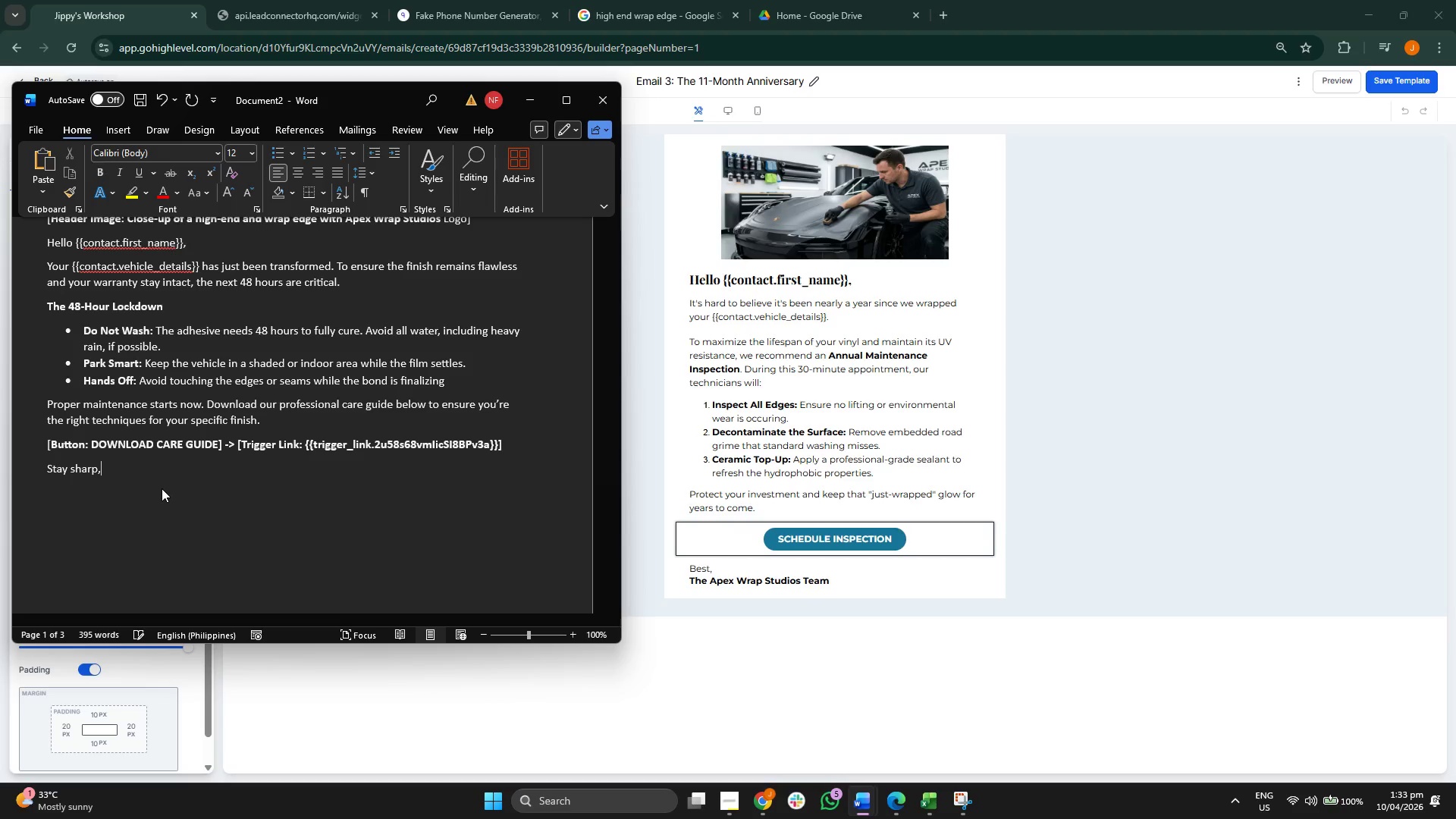 
key(Shift+Enter)
 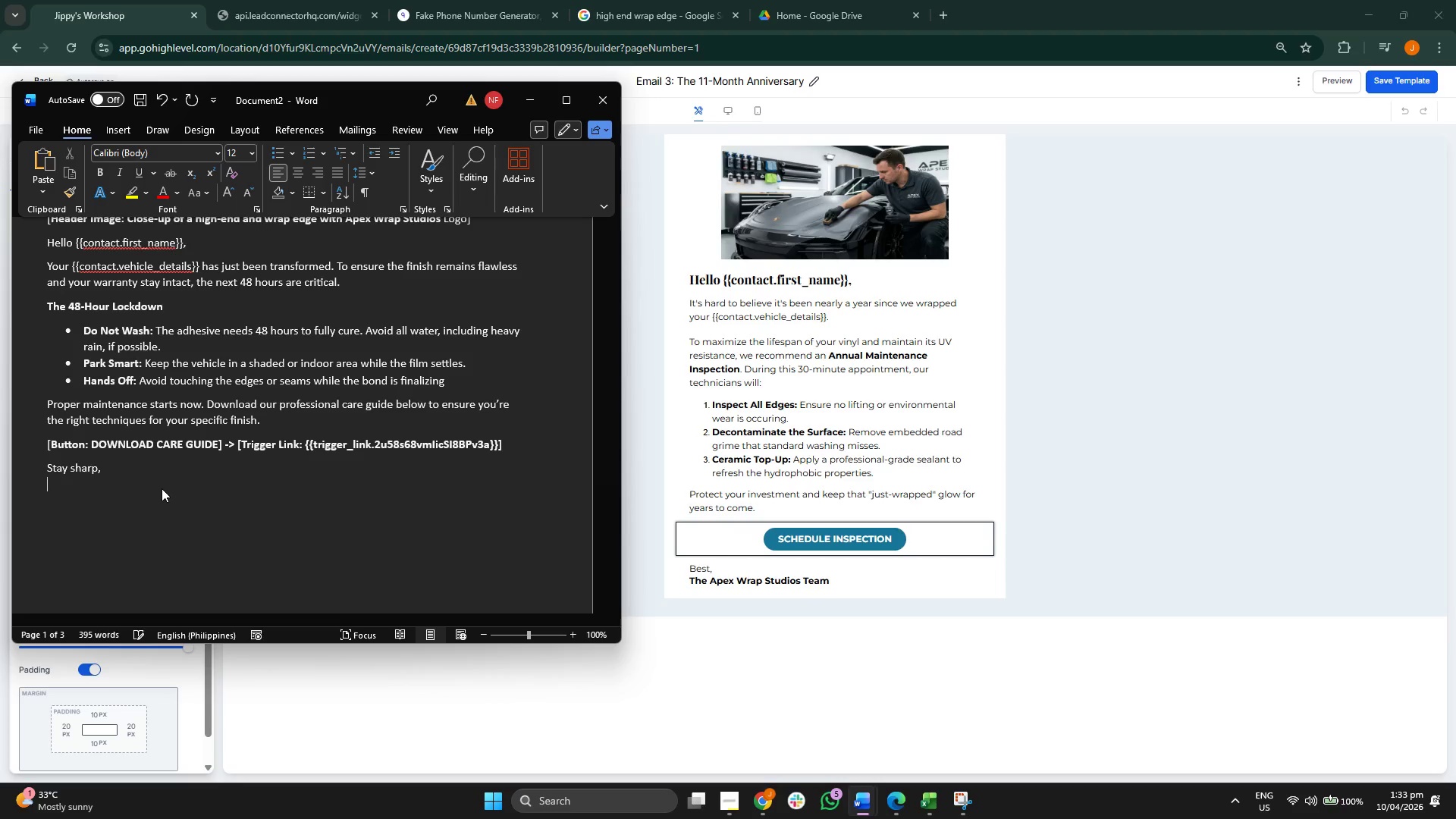 
key(CapsLock)
 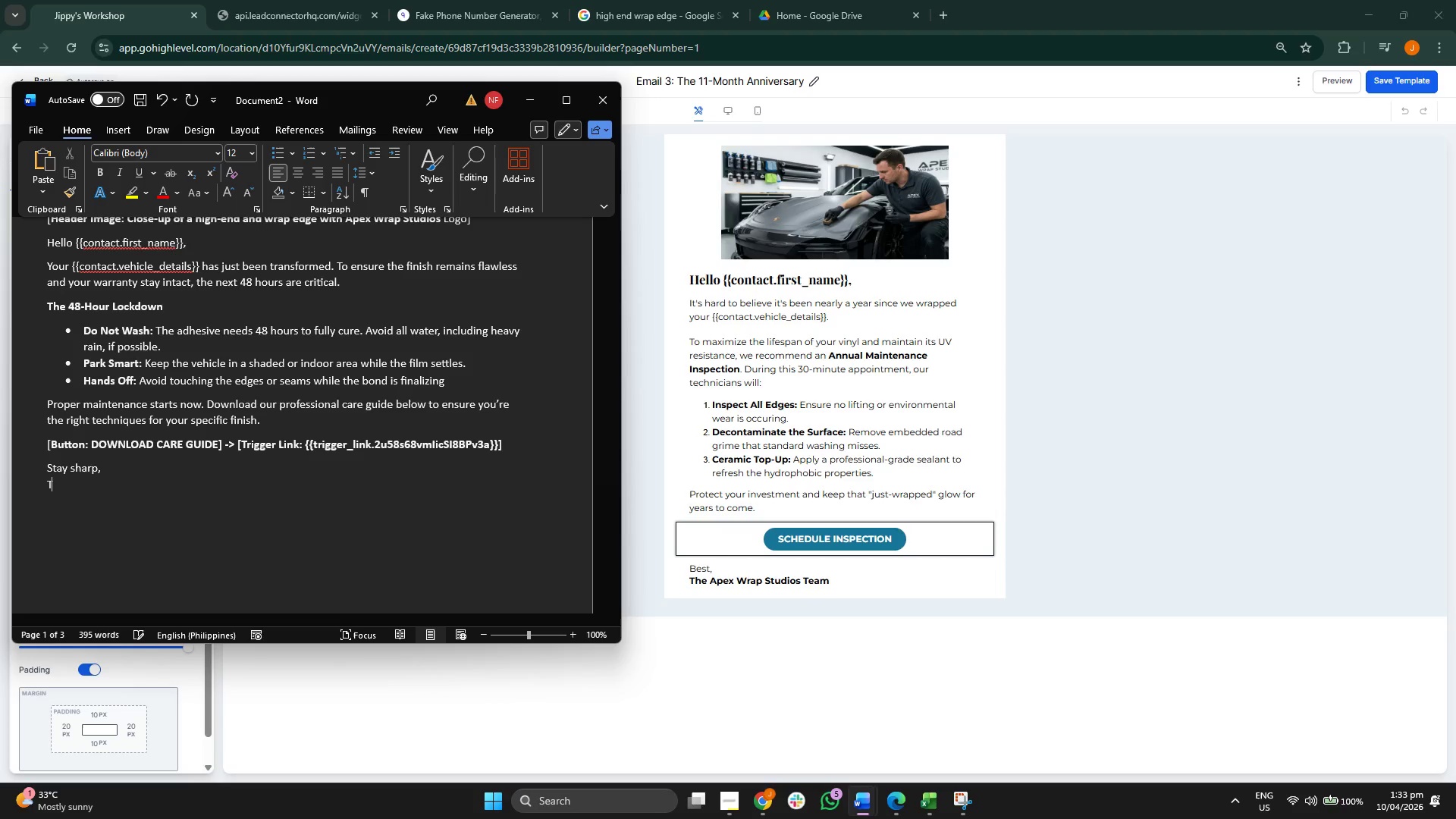 
key(T)
 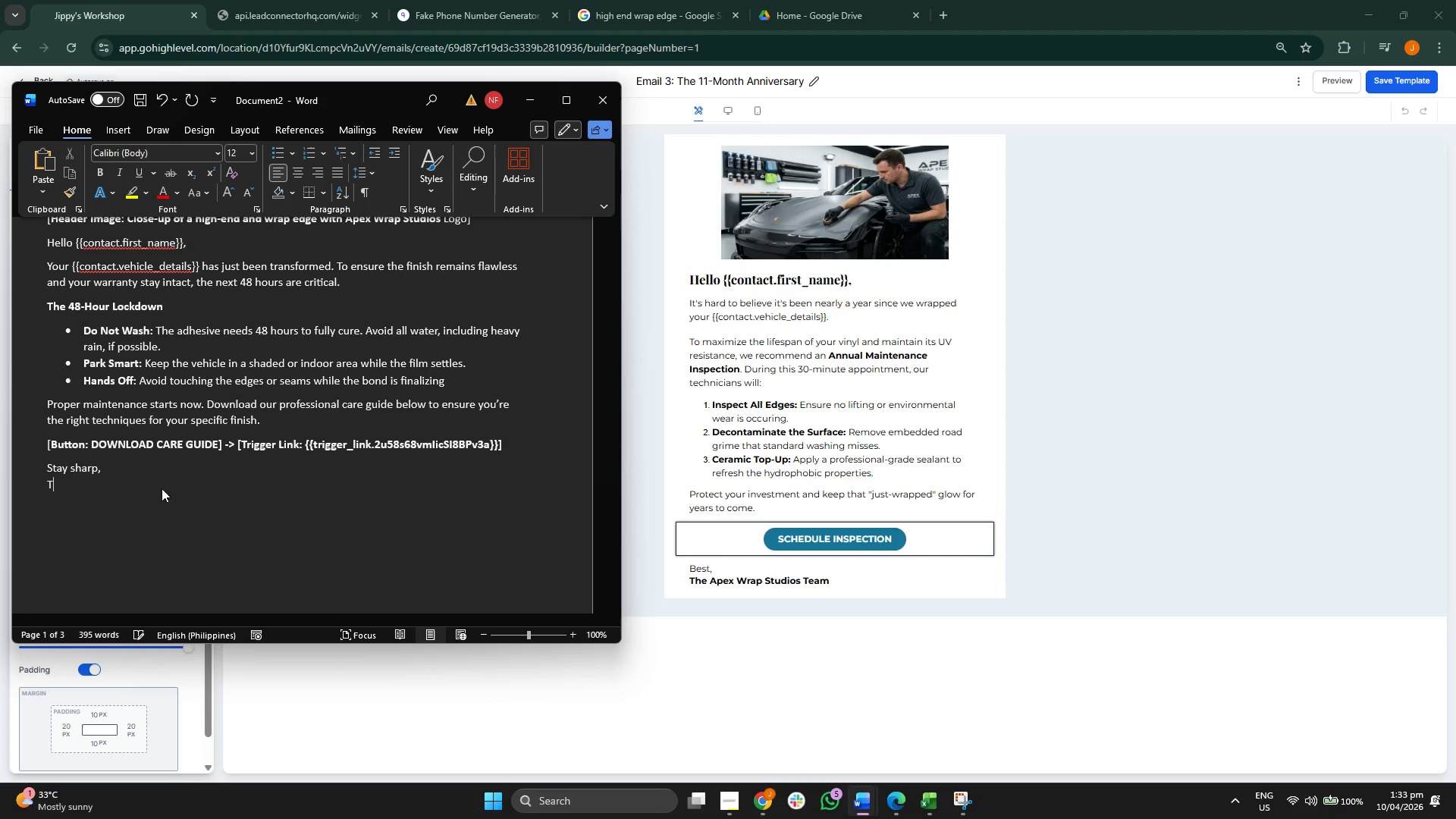 
key(CapsLock)
 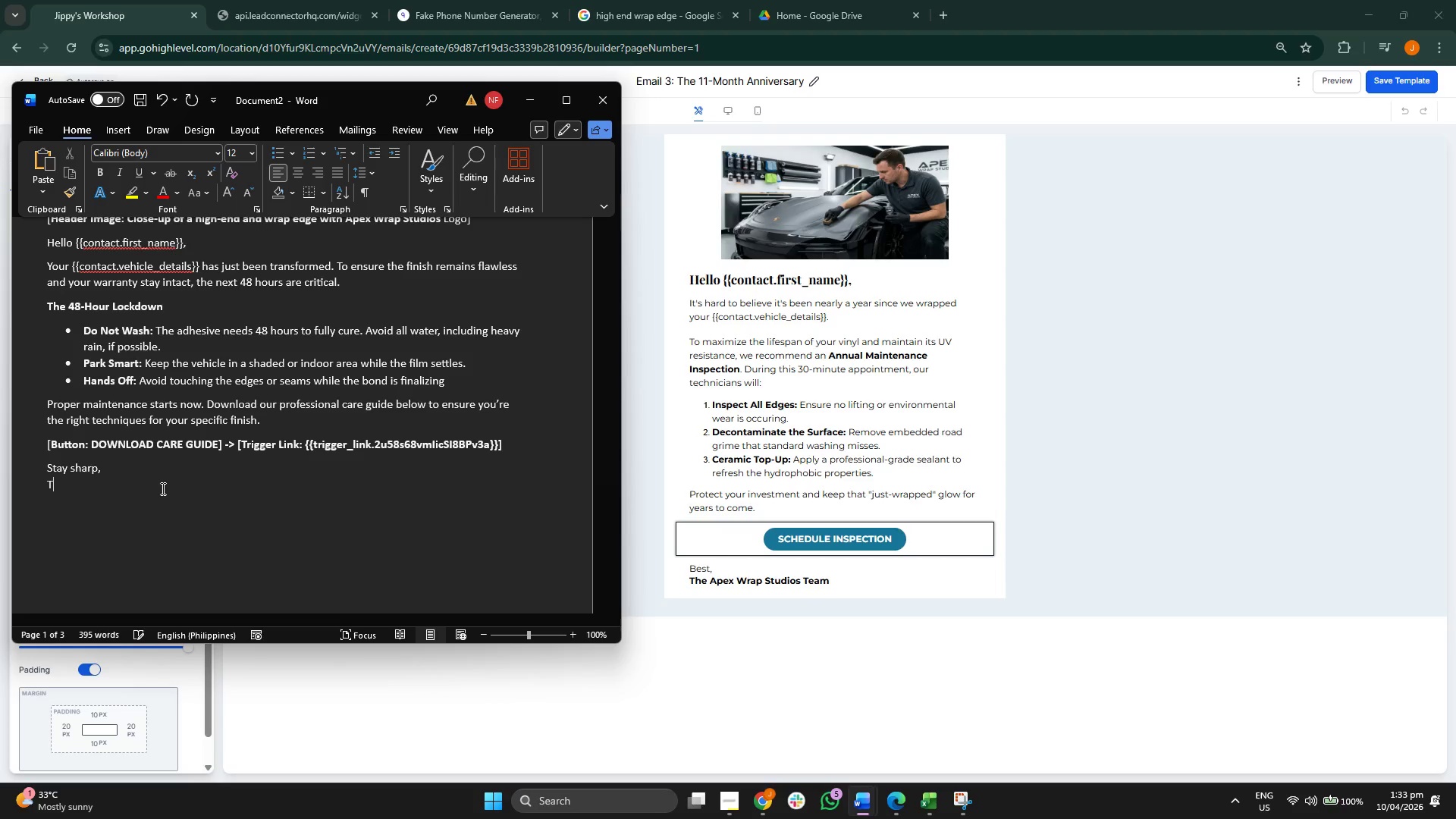 
key(H)
 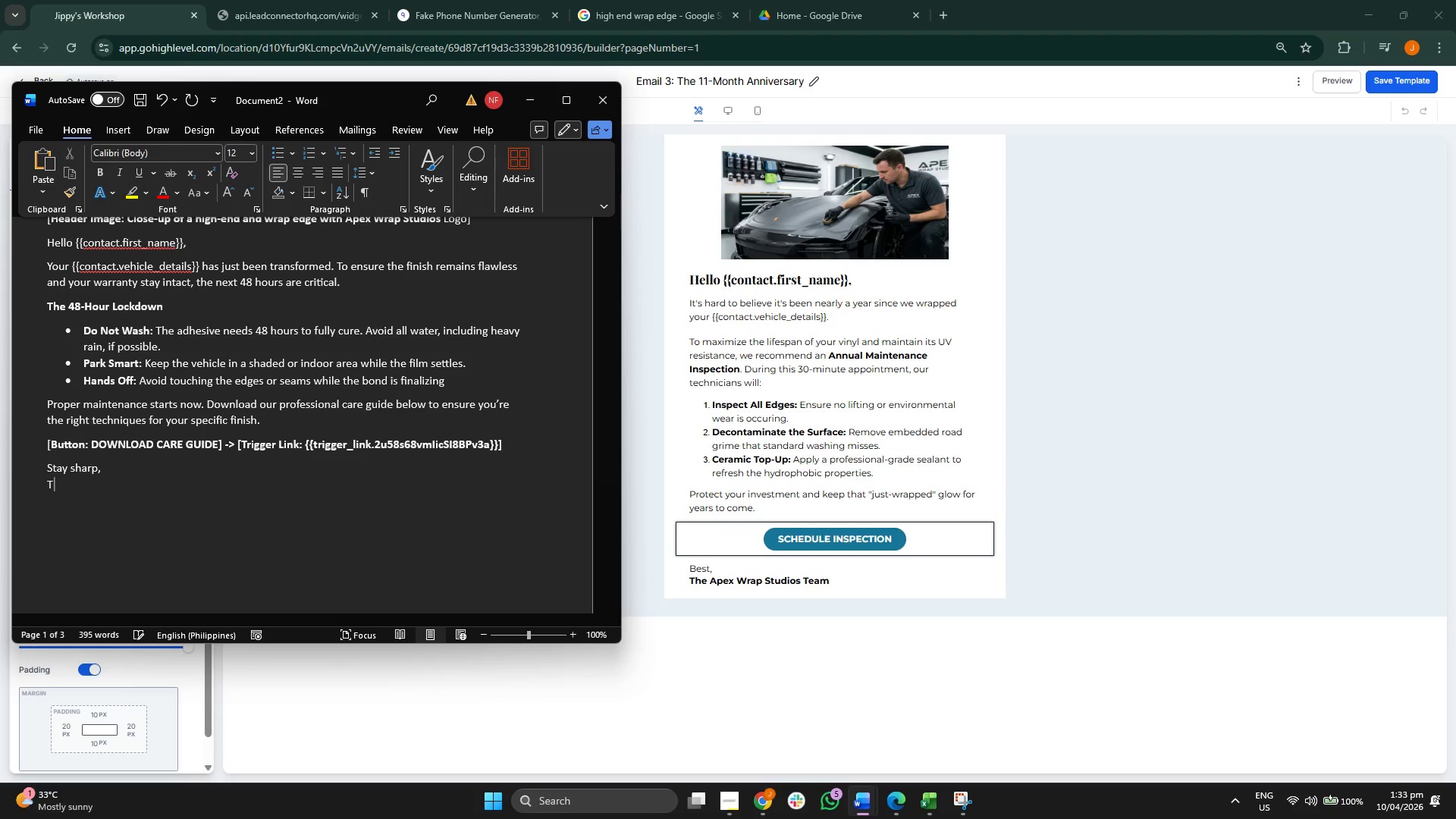 
key(Backspace)
 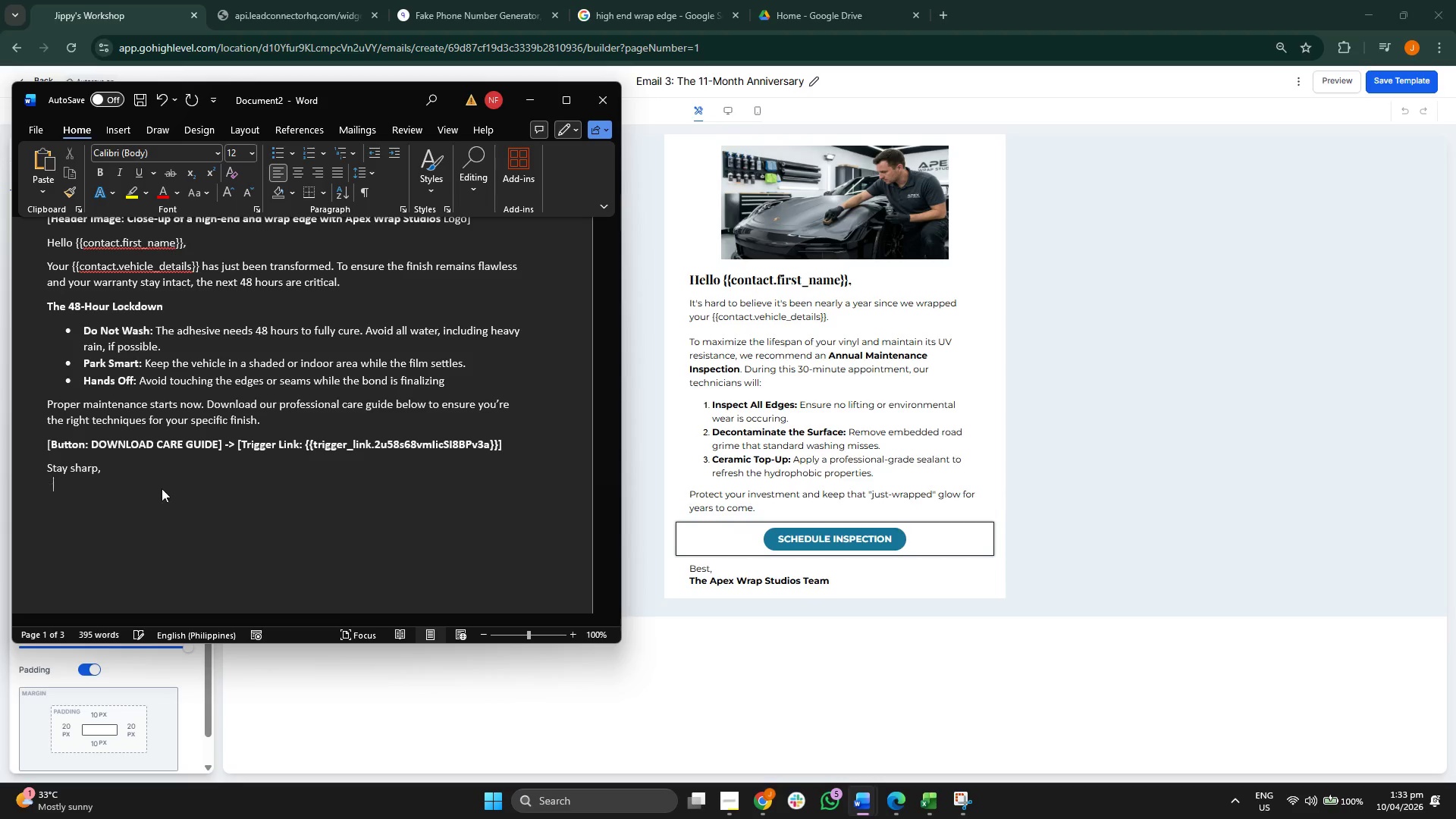 
key(Backspace)
 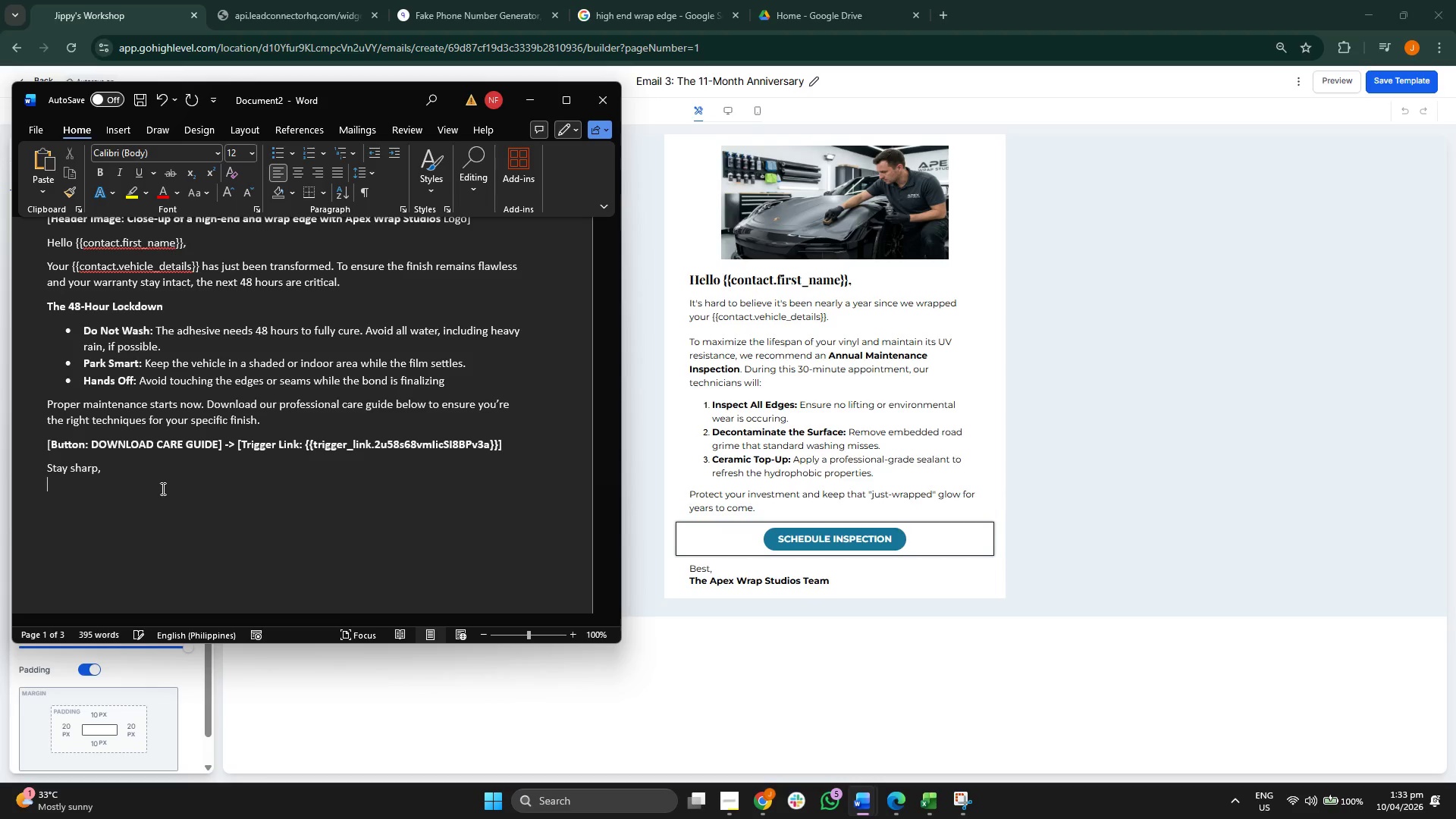 
key(Control+ControlLeft)
 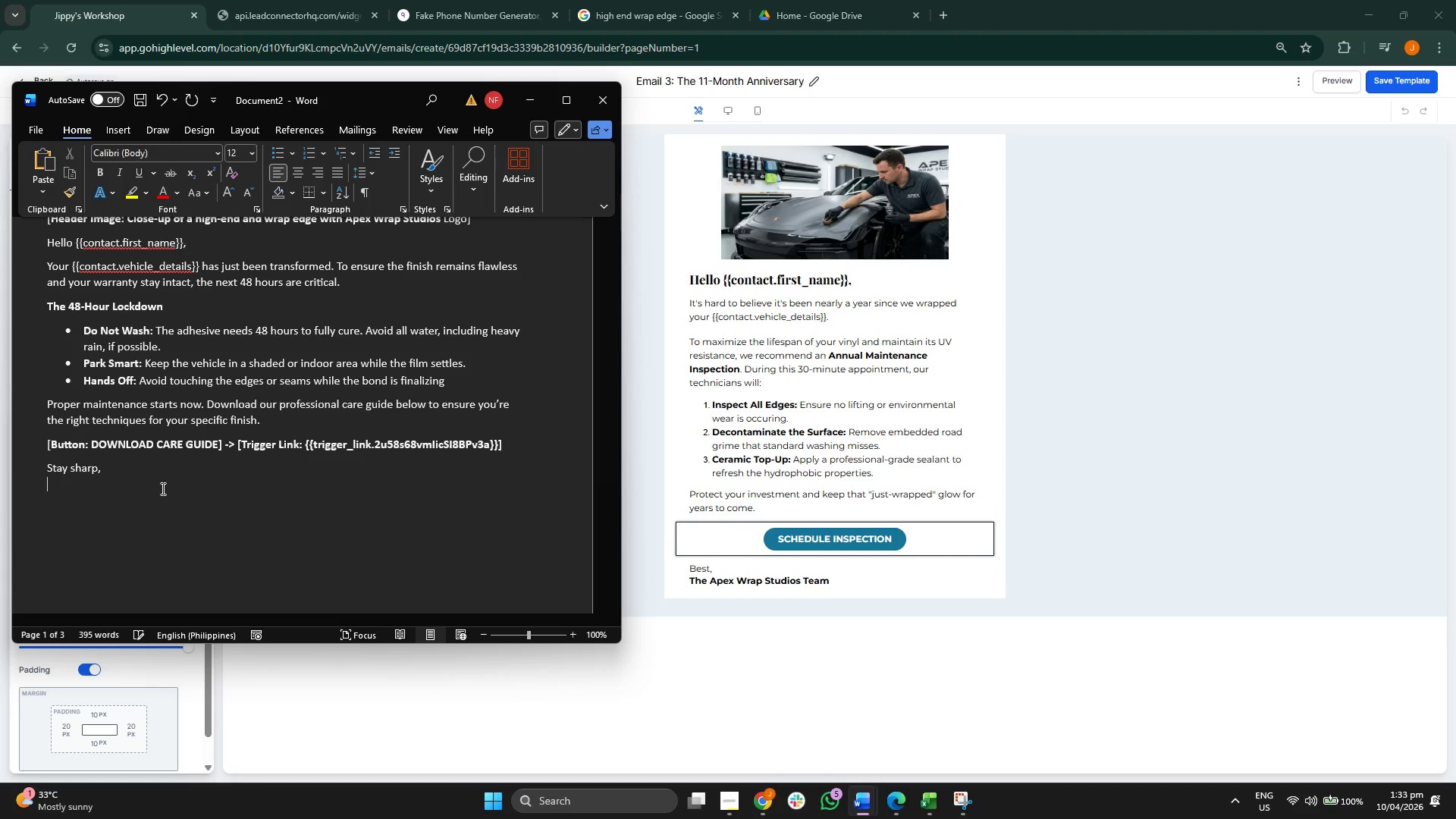 
key(Control+B)
 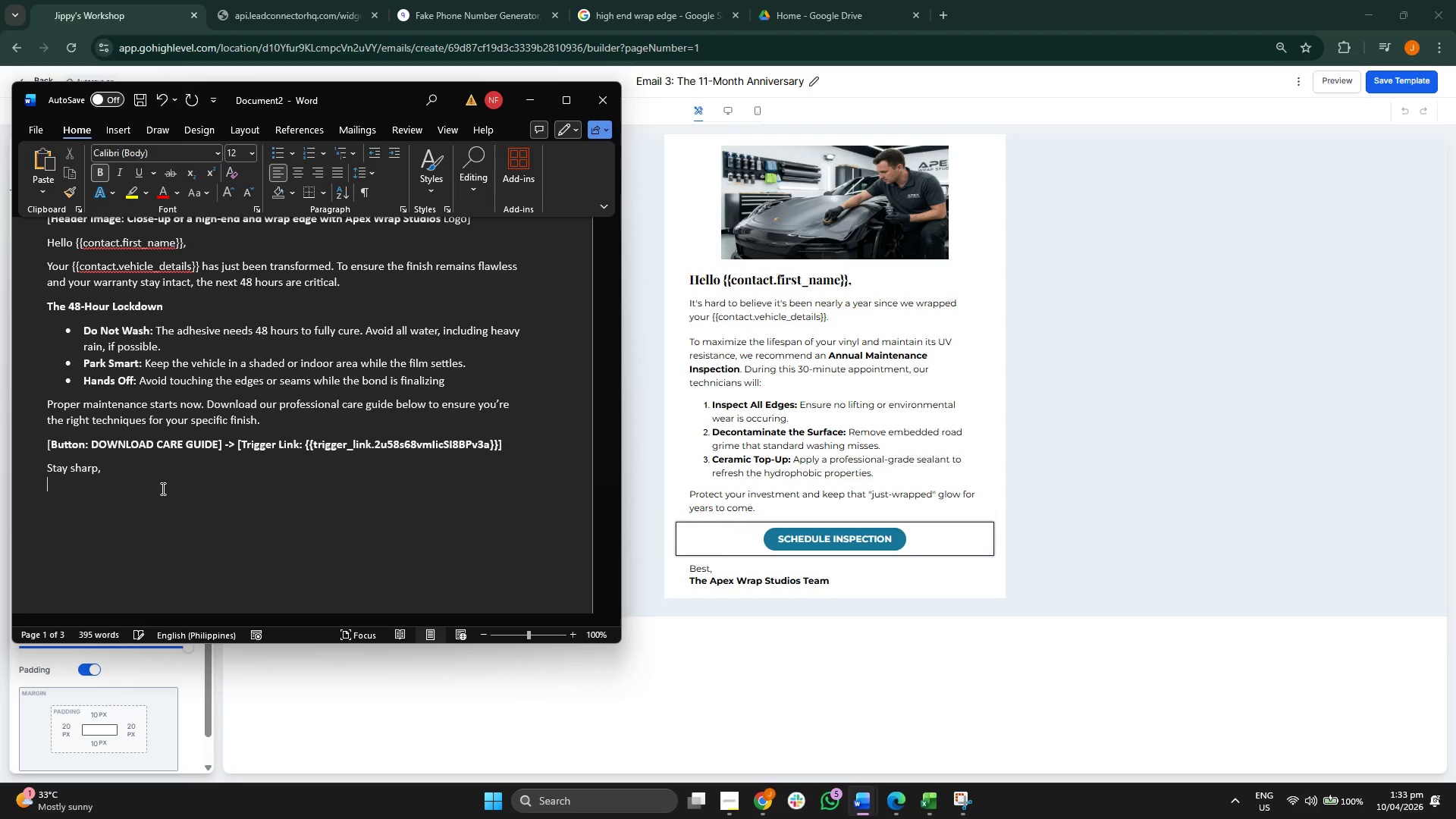 
type(The Apex Team)
 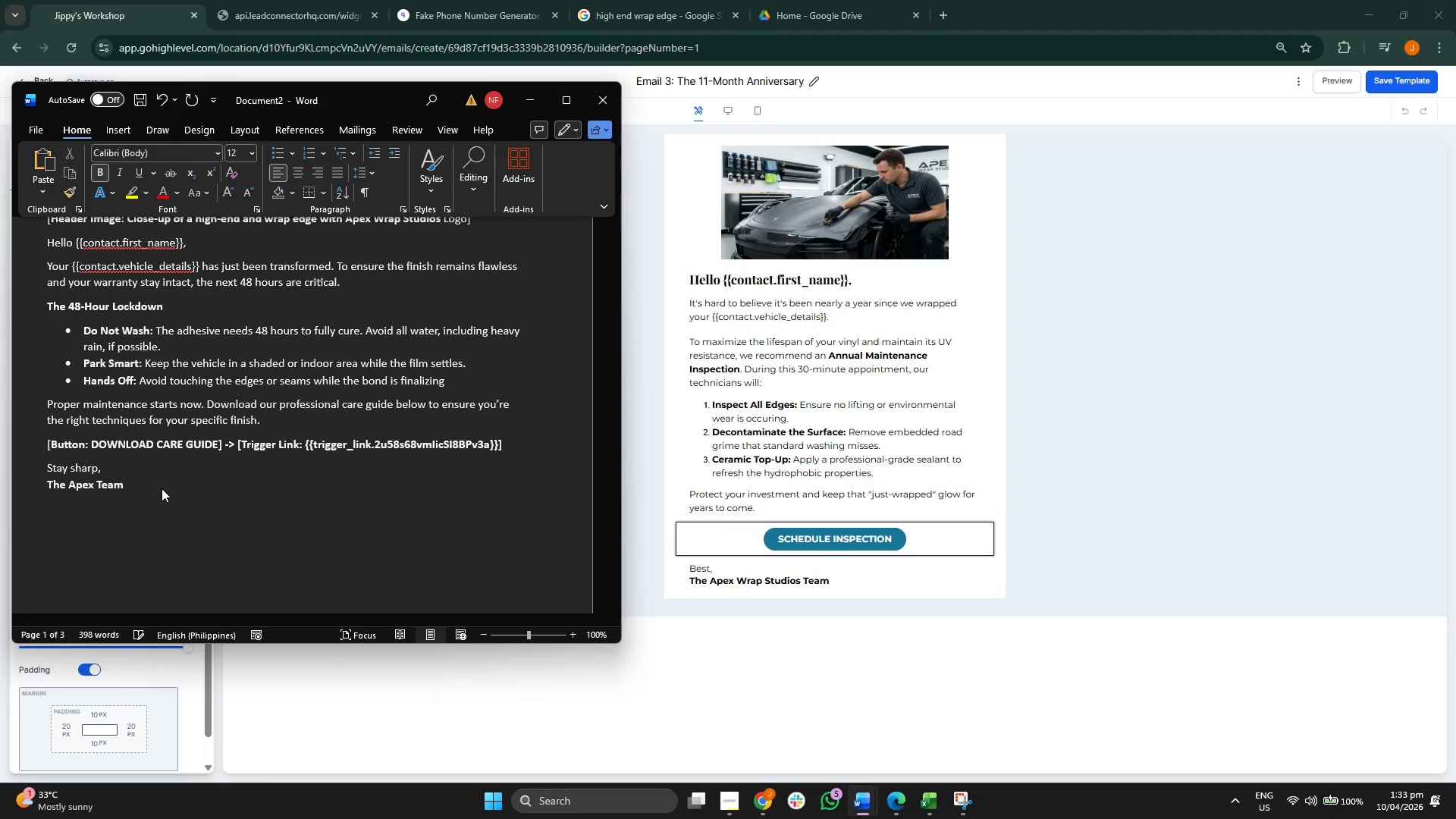 
scroll: coordinate [169, 492], scroll_direction: up, amount: 3.0
 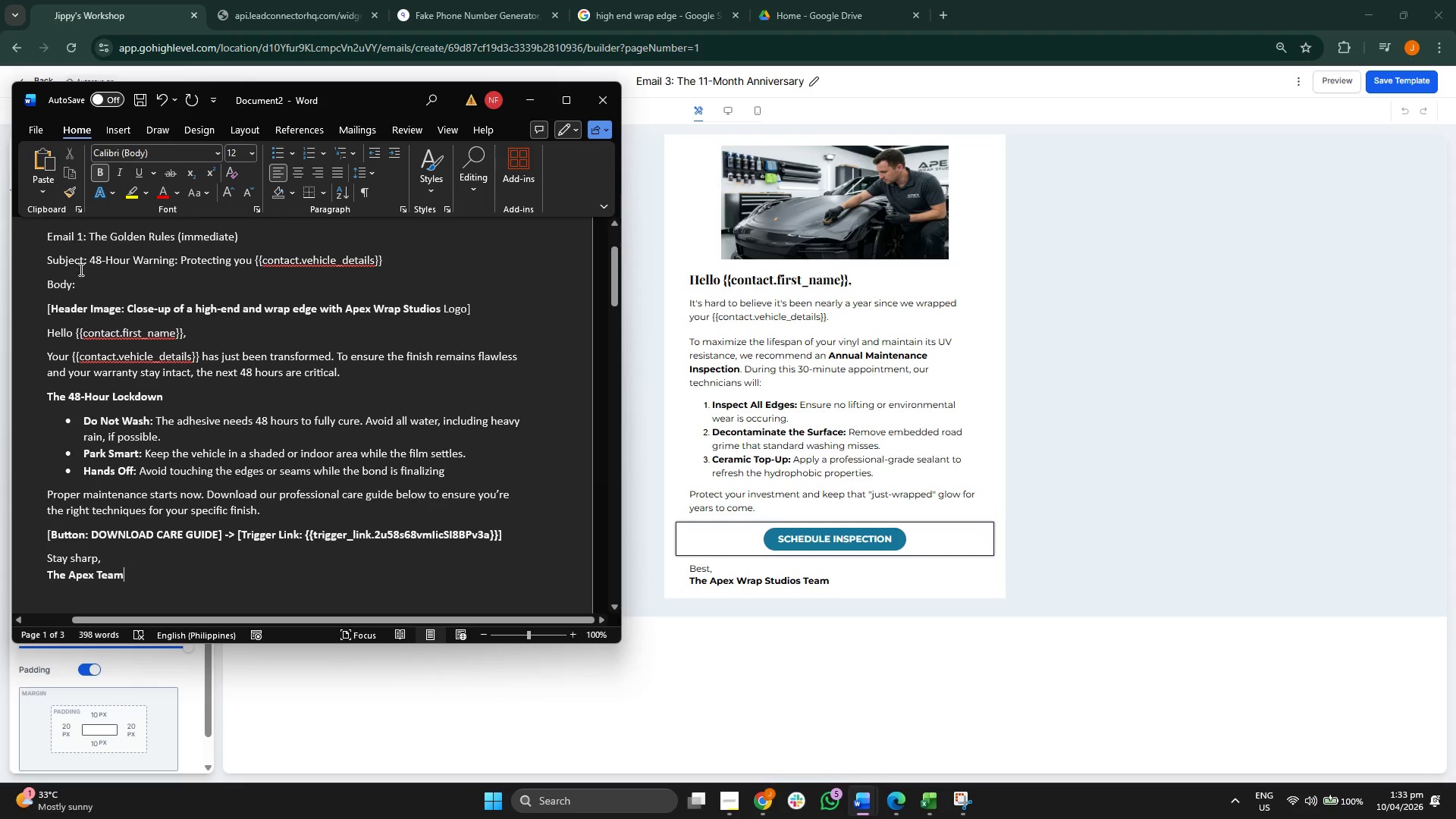 
left_click([47, 245])
 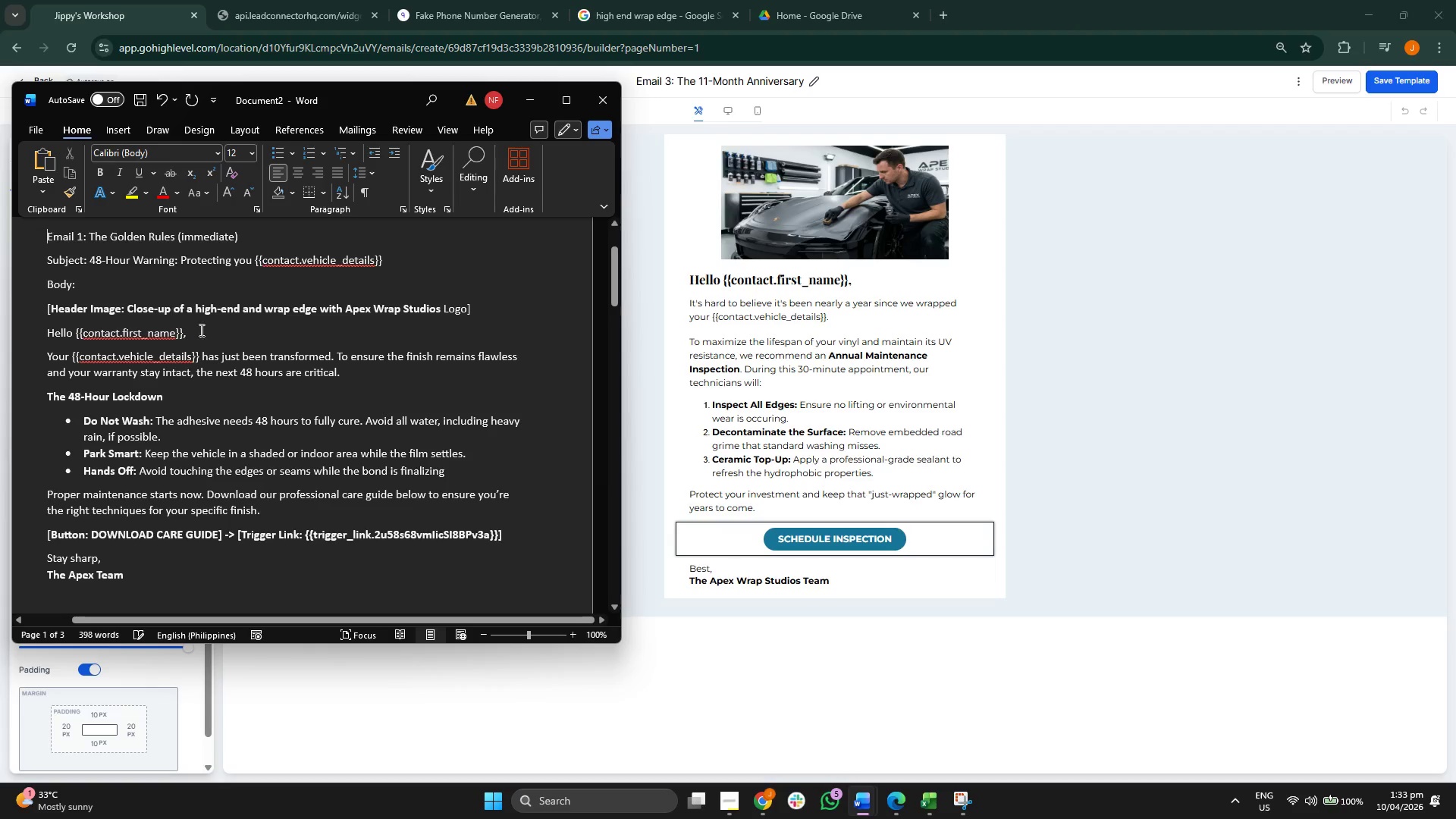 
key(Enter)
 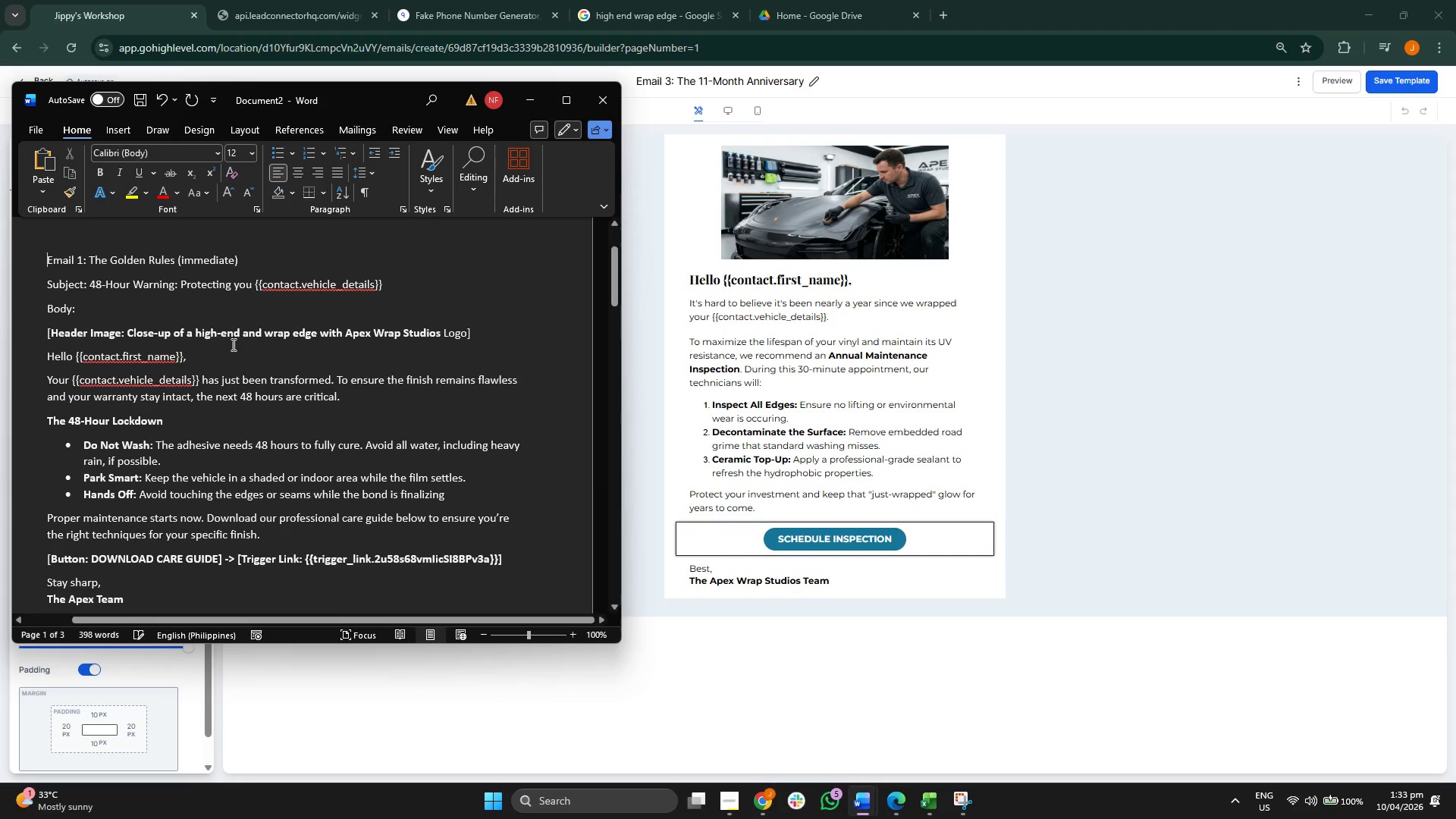 
key(Enter)
 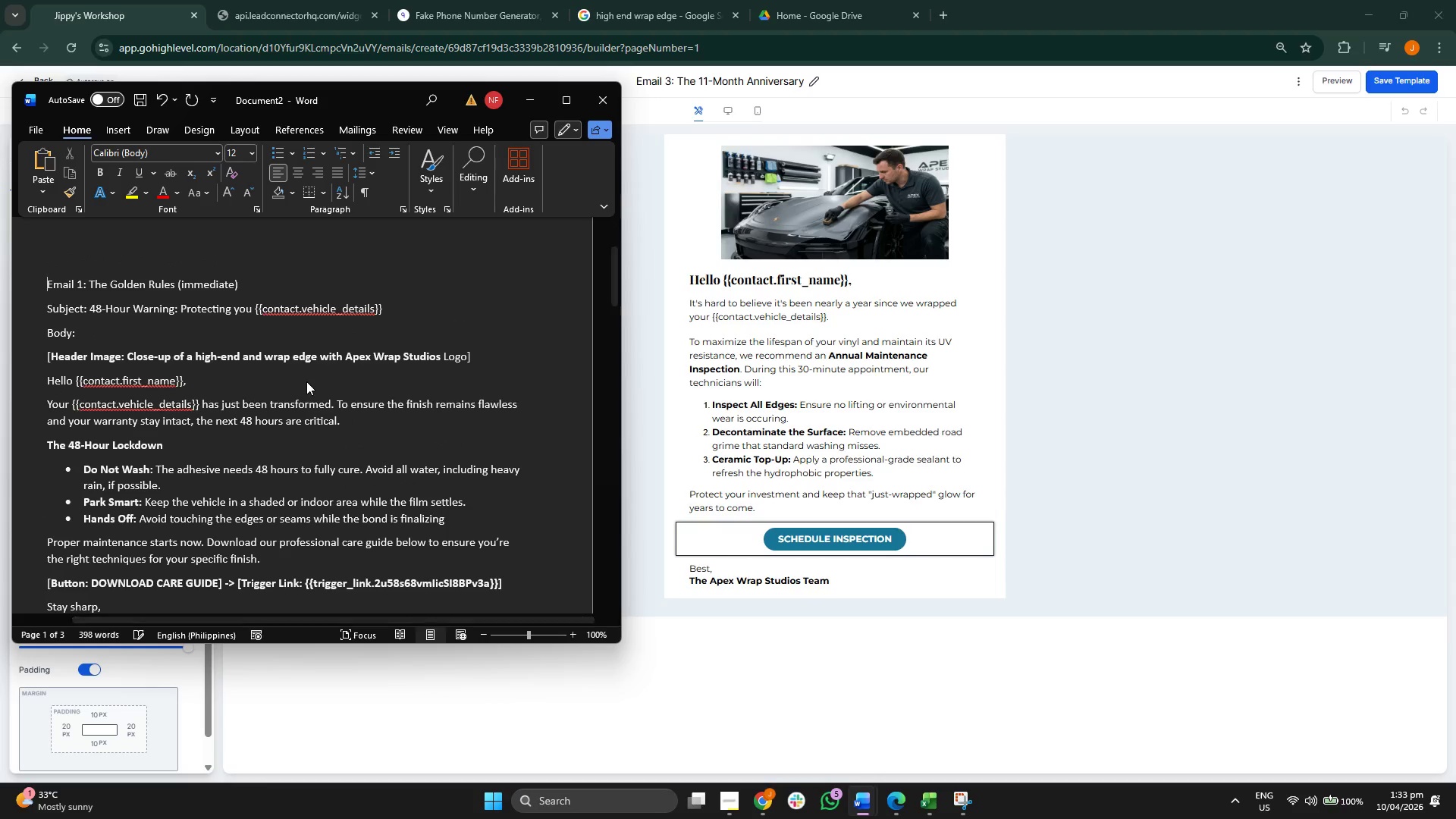 
scroll: coordinate [304, 366], scroll_direction: down, amount: 39.0
 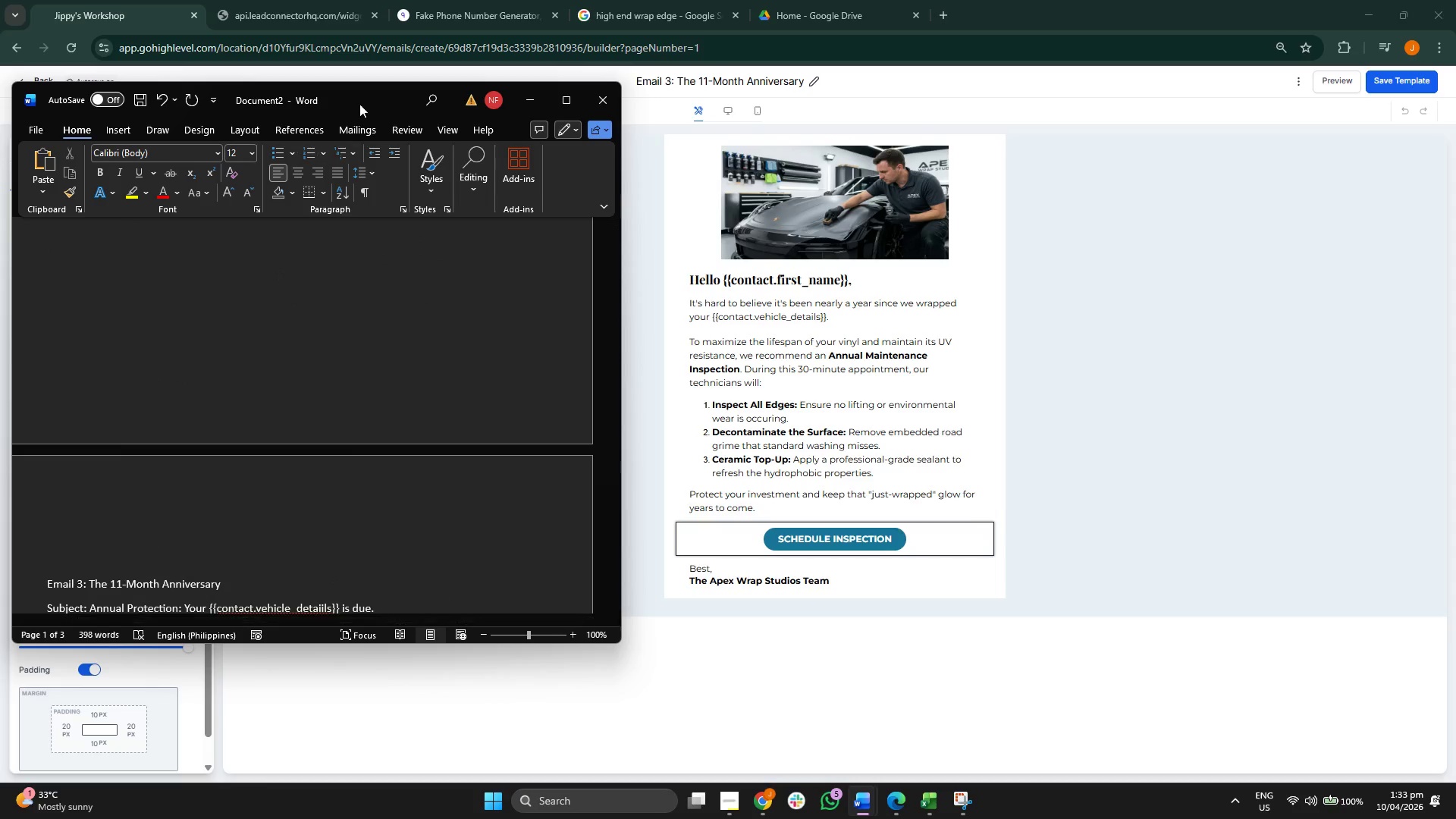 
left_click_drag(start_coordinate=[359, 98], to_coordinate=[442, 90])
 